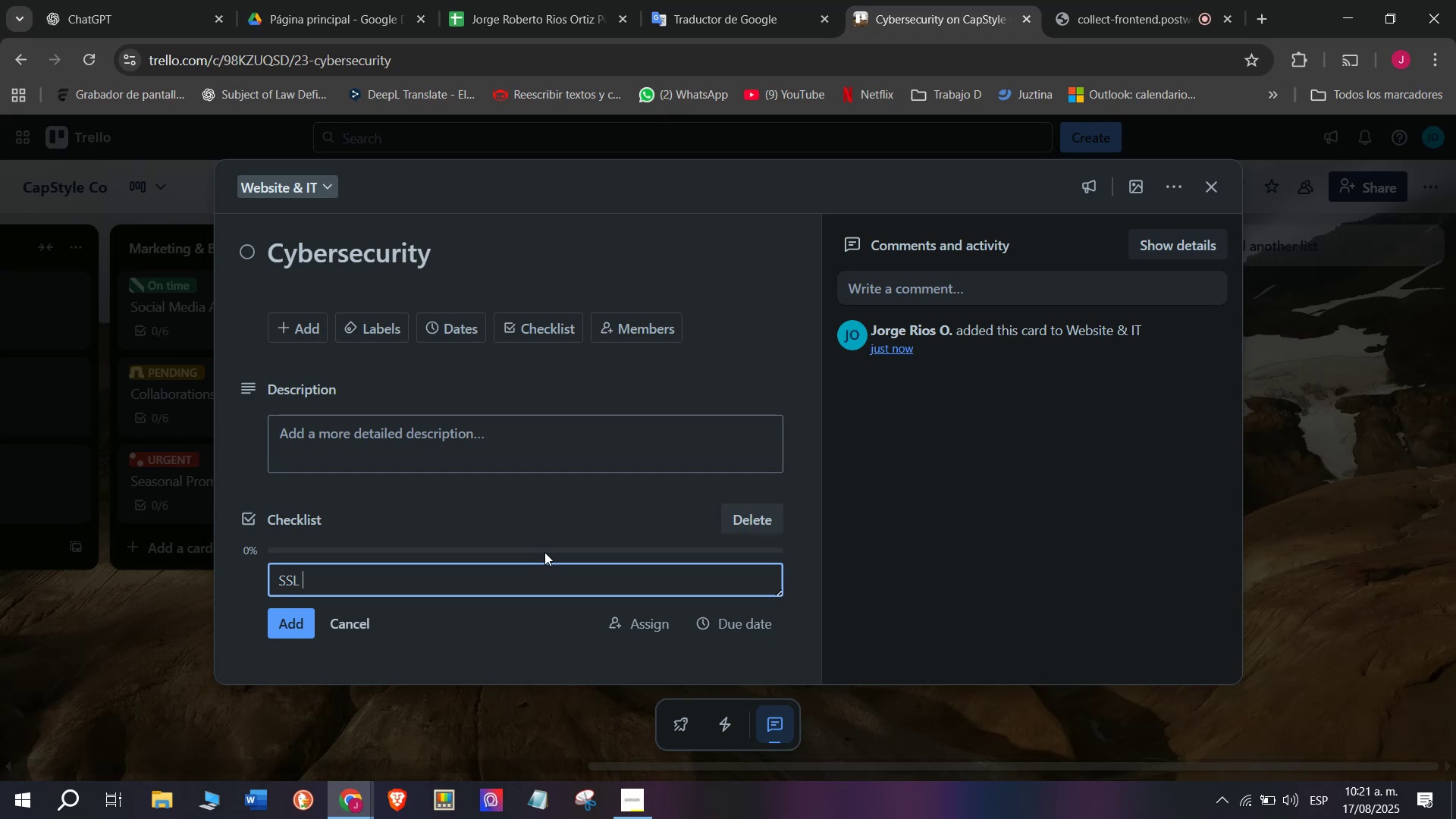 
type(certificate )
 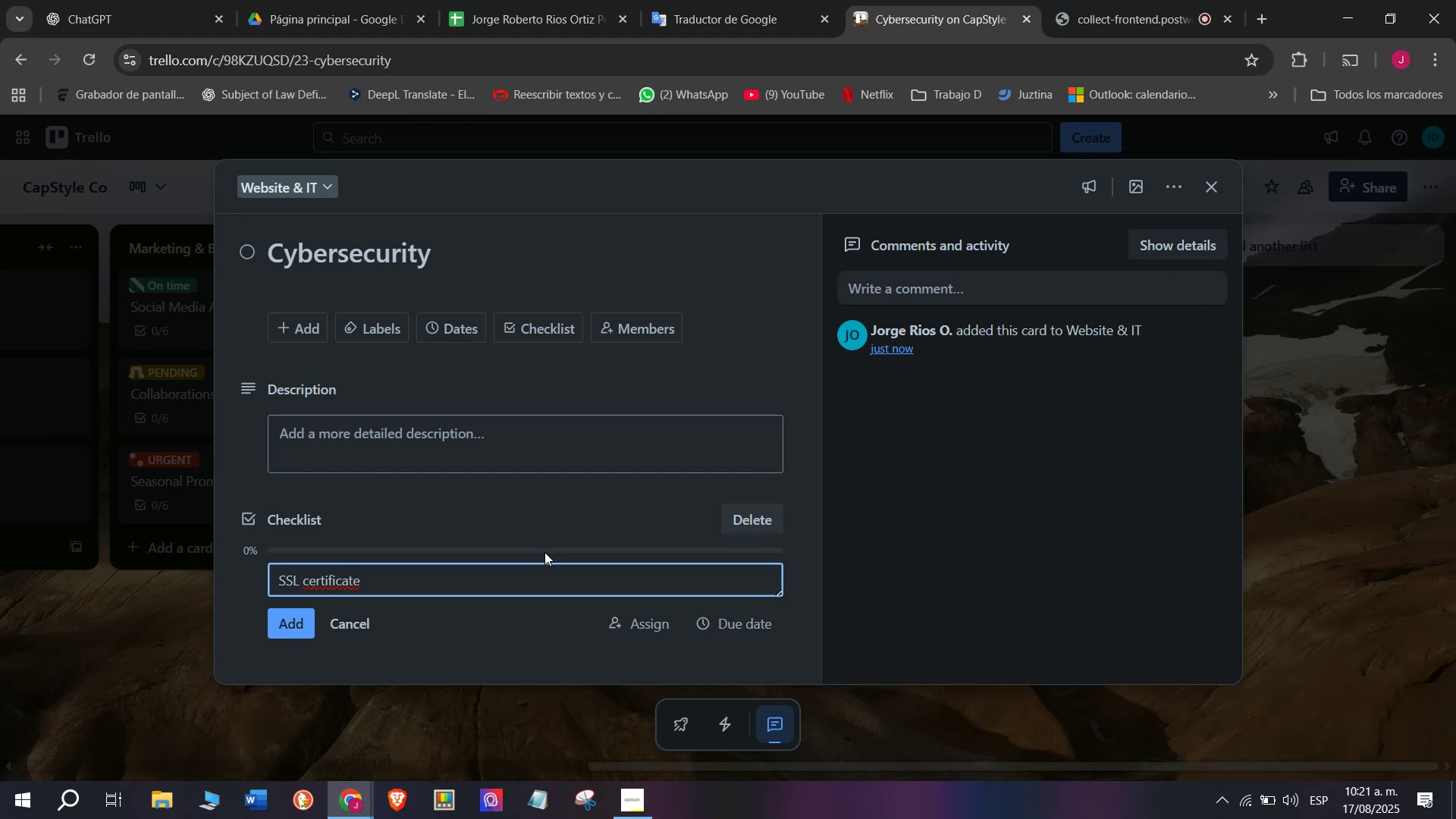 
wait(5.64)
 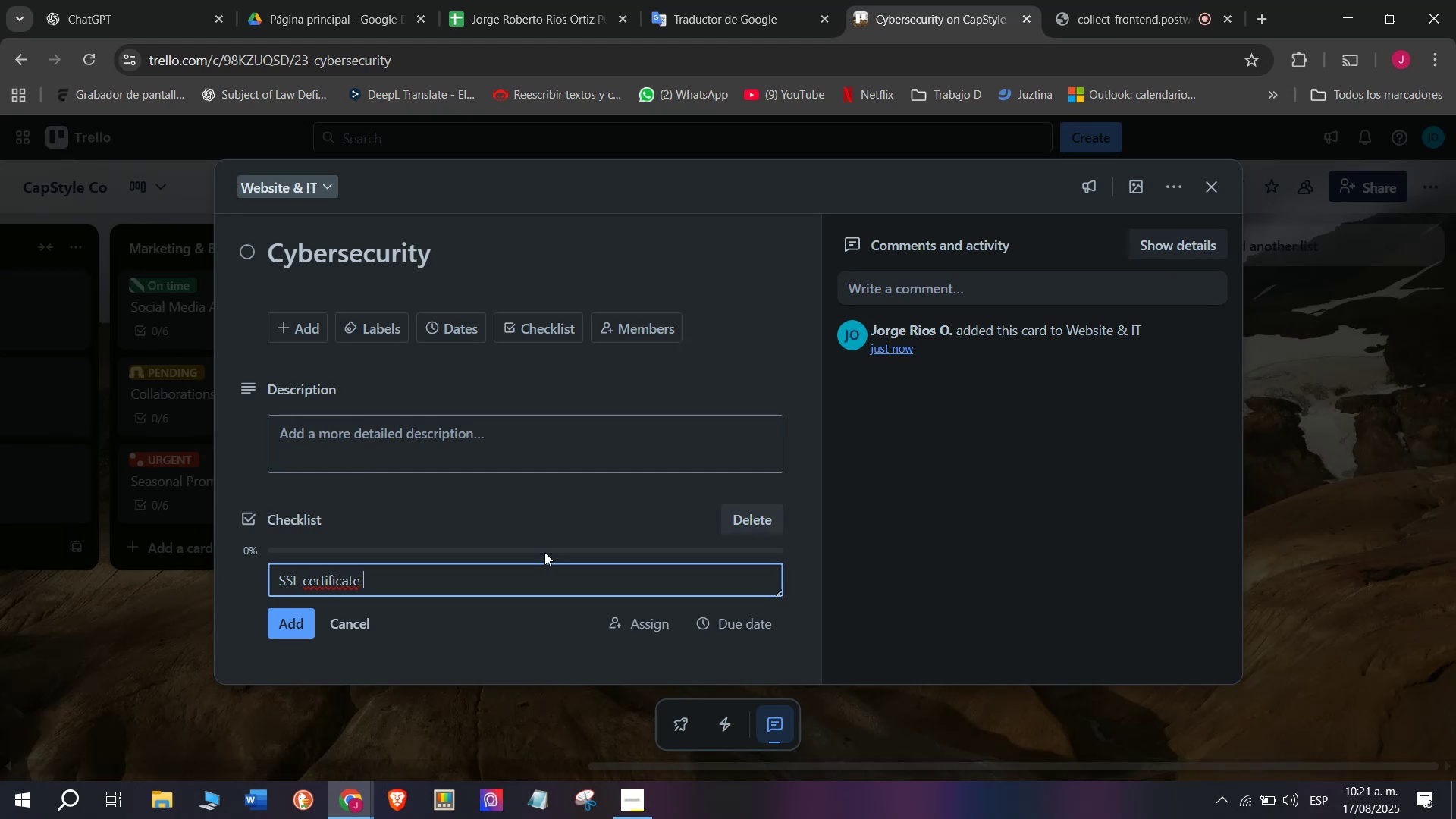 
type(update )
 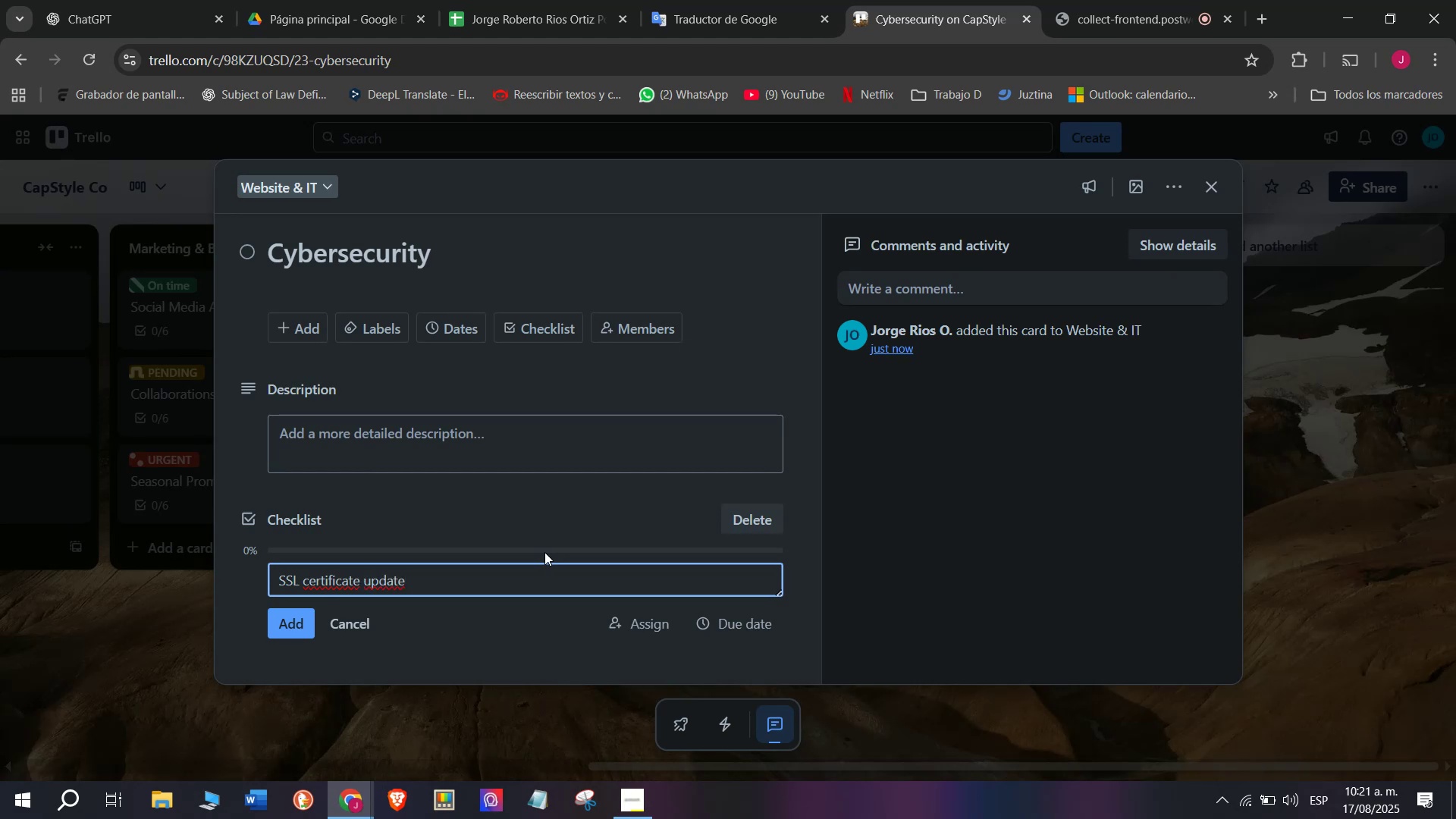 
key(Enter)
 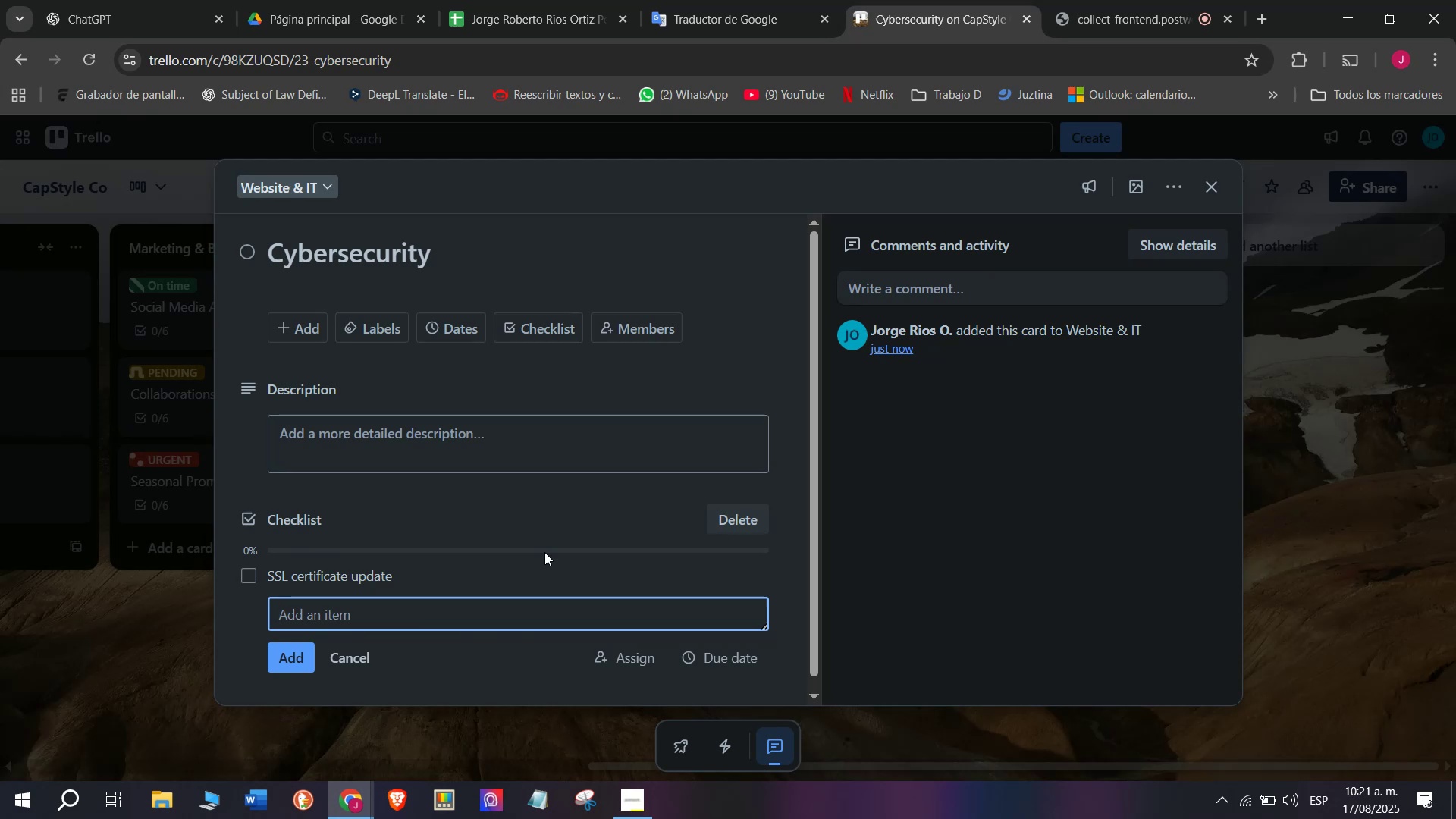 
type(Protect customer s)
key(Backspace)
type(data)
 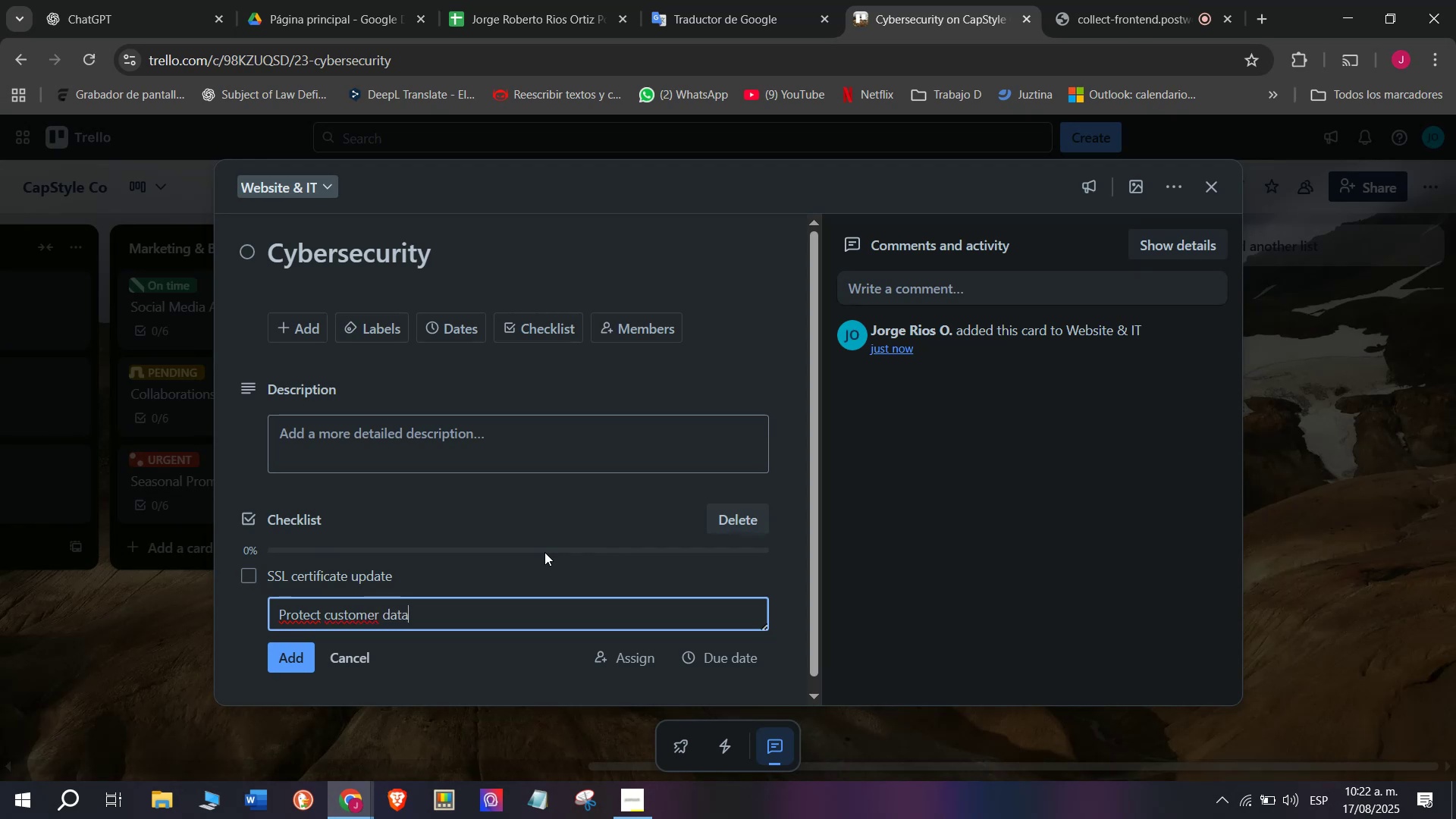 
key(Enter)
 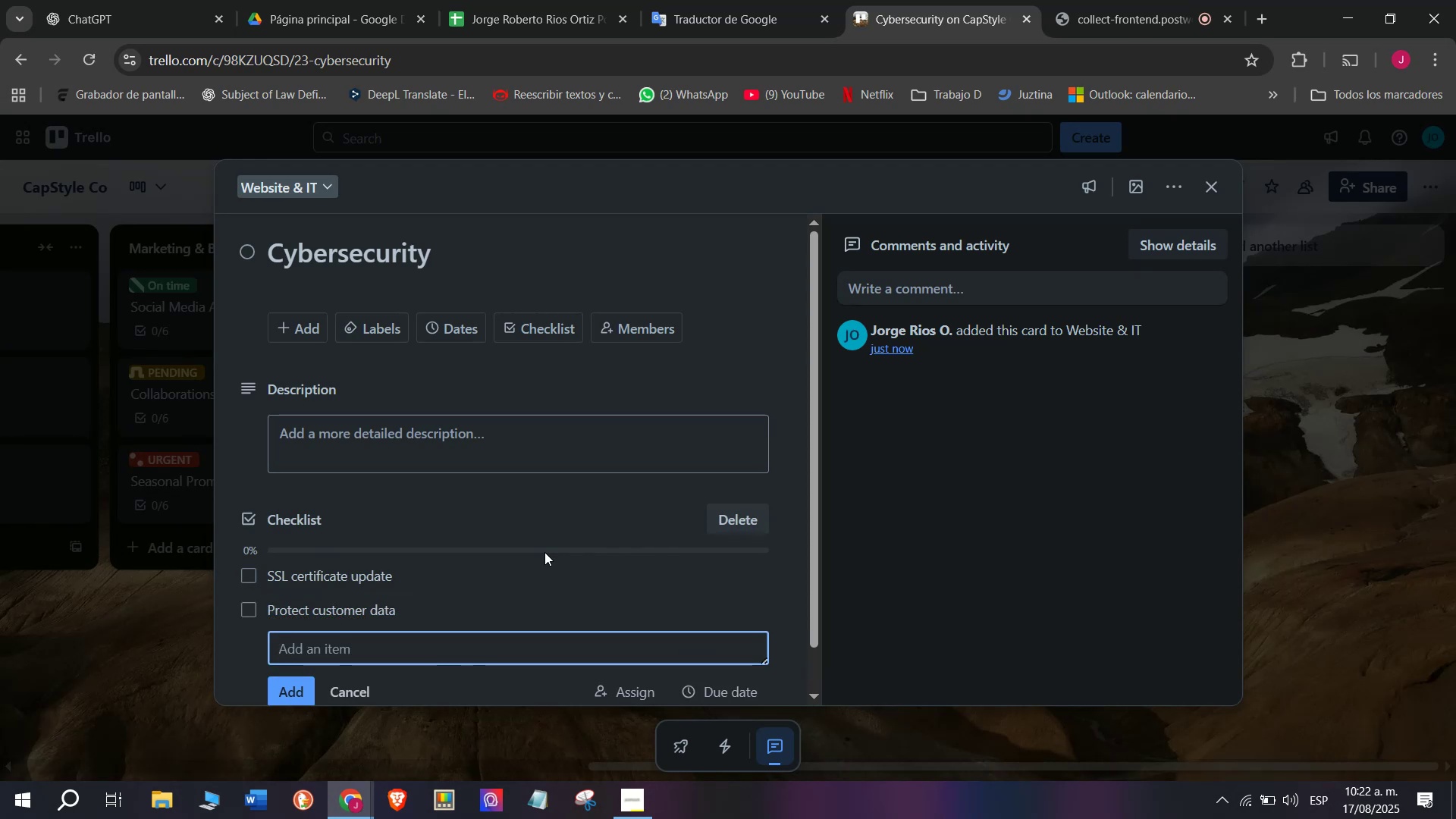 
type(Run )
 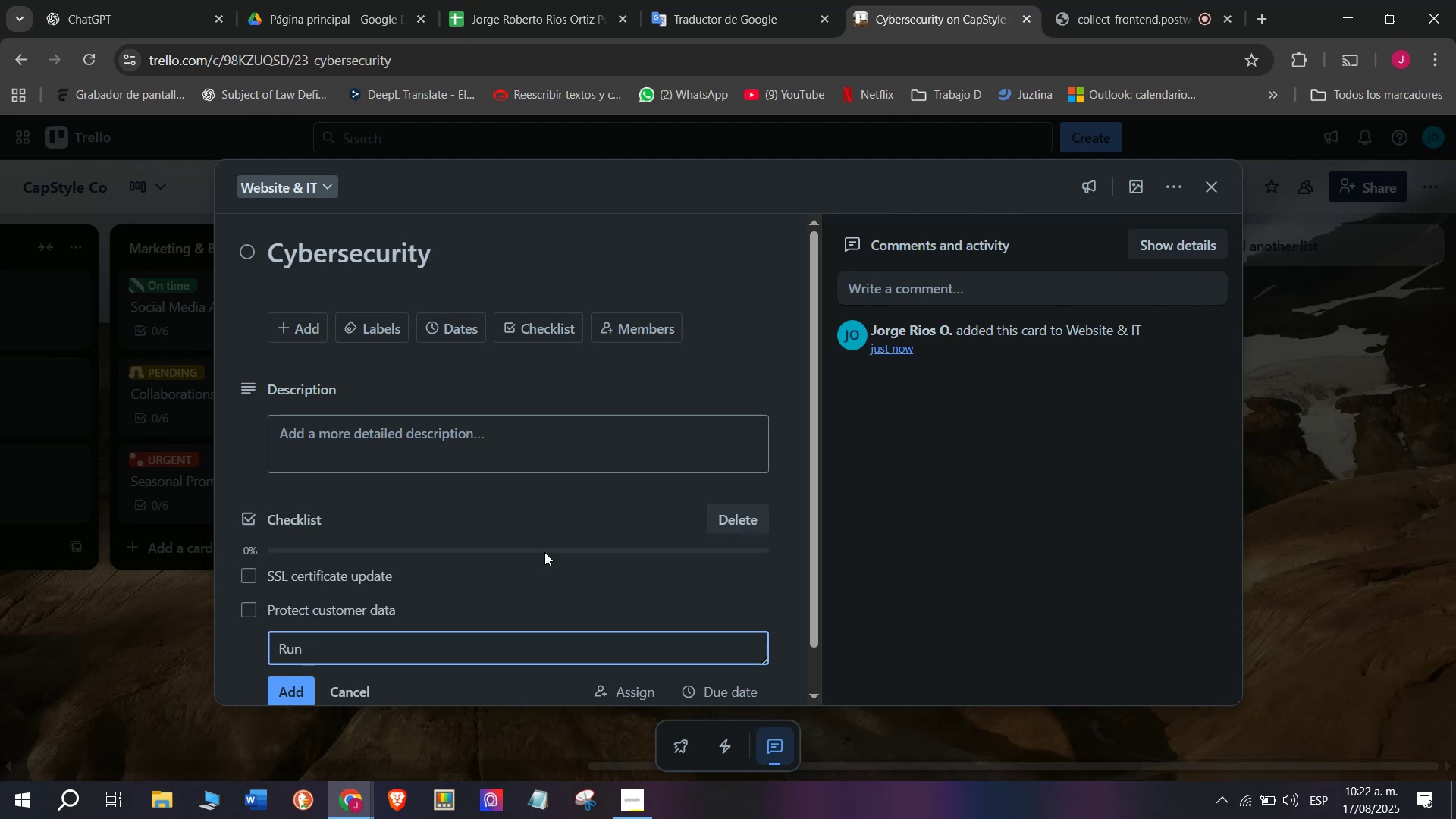 
wait(6.5)
 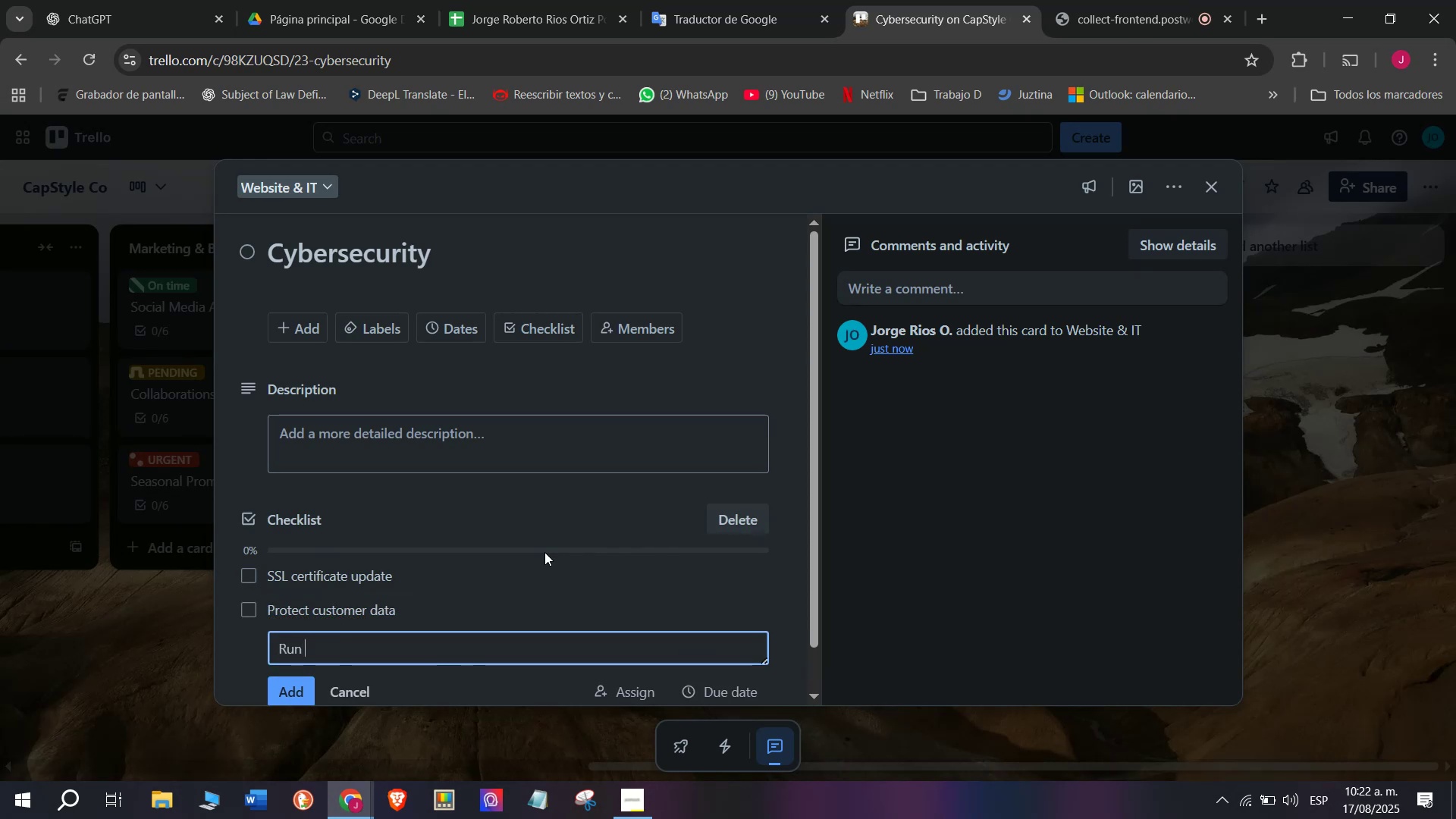 
type(mon)
 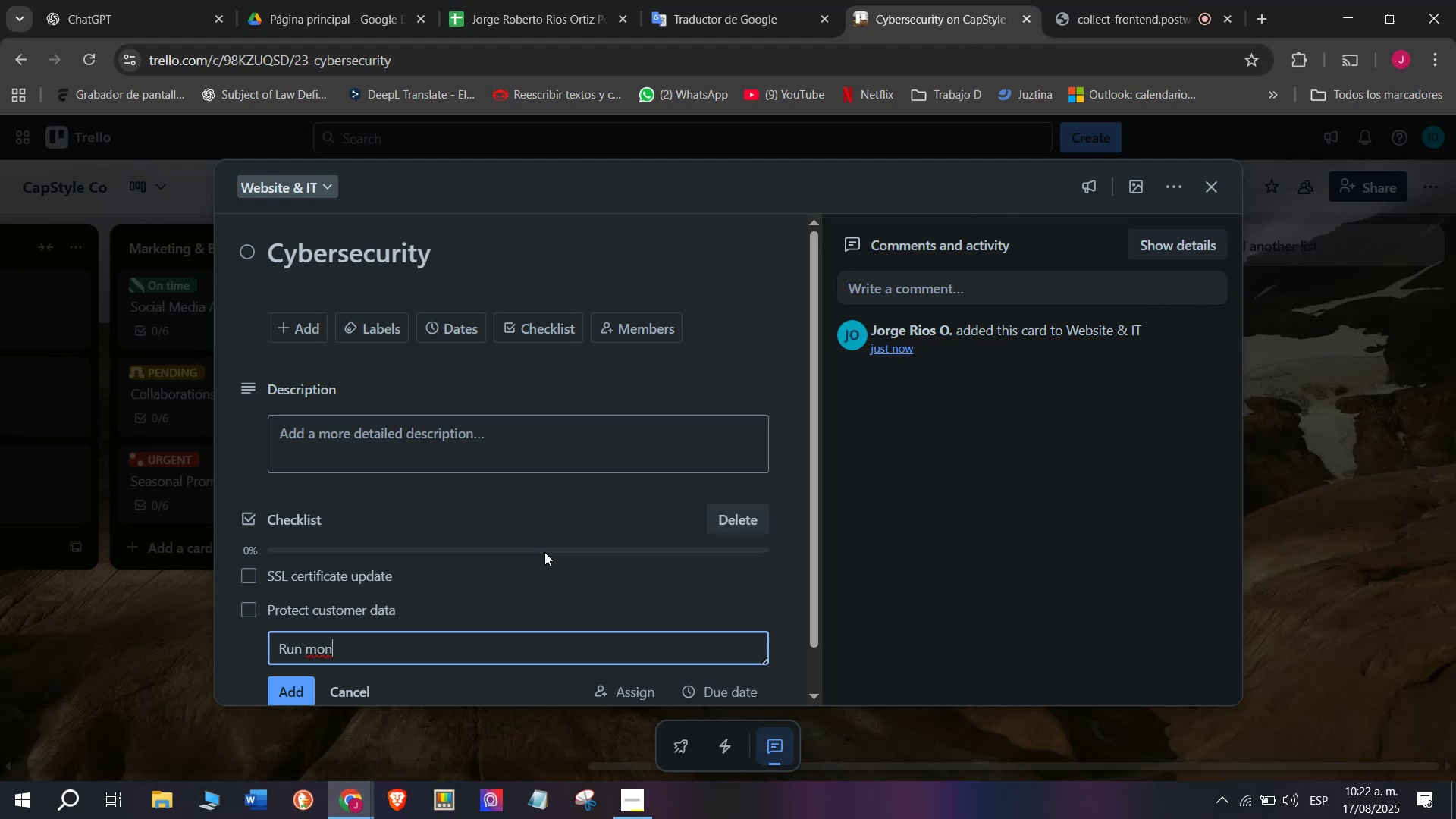 
type(th)
 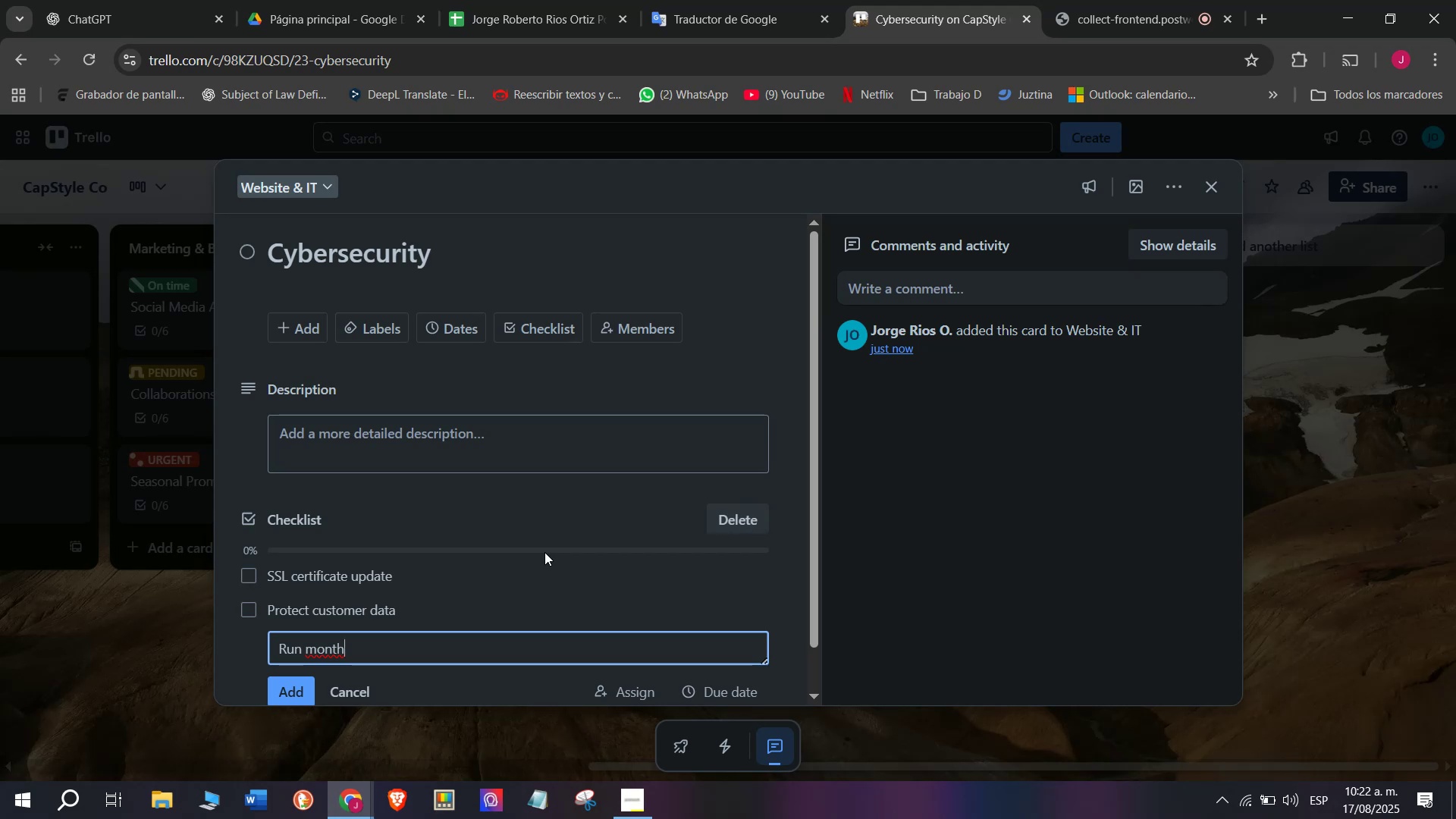 
type(ly )
 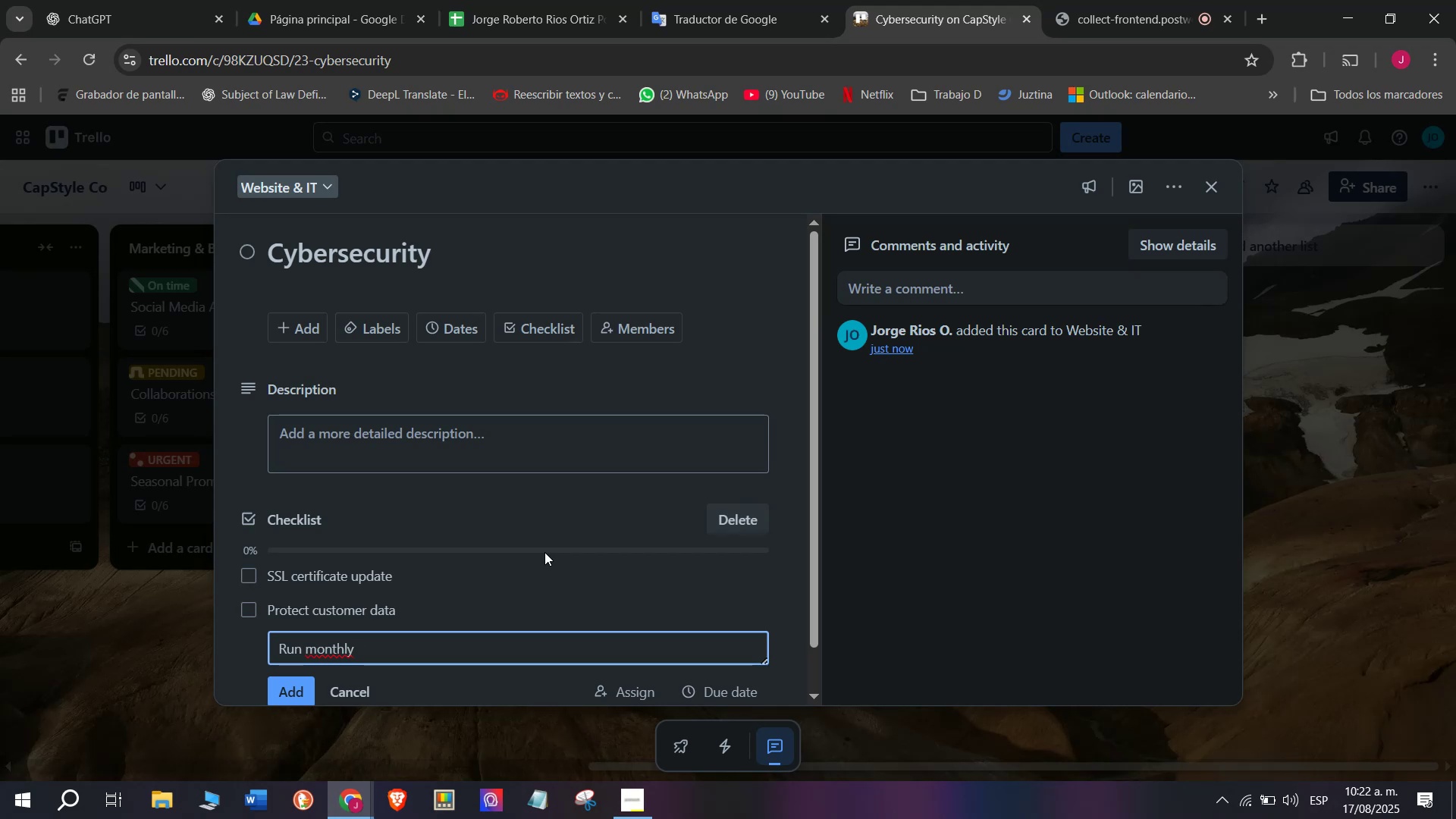 
type(scans)
 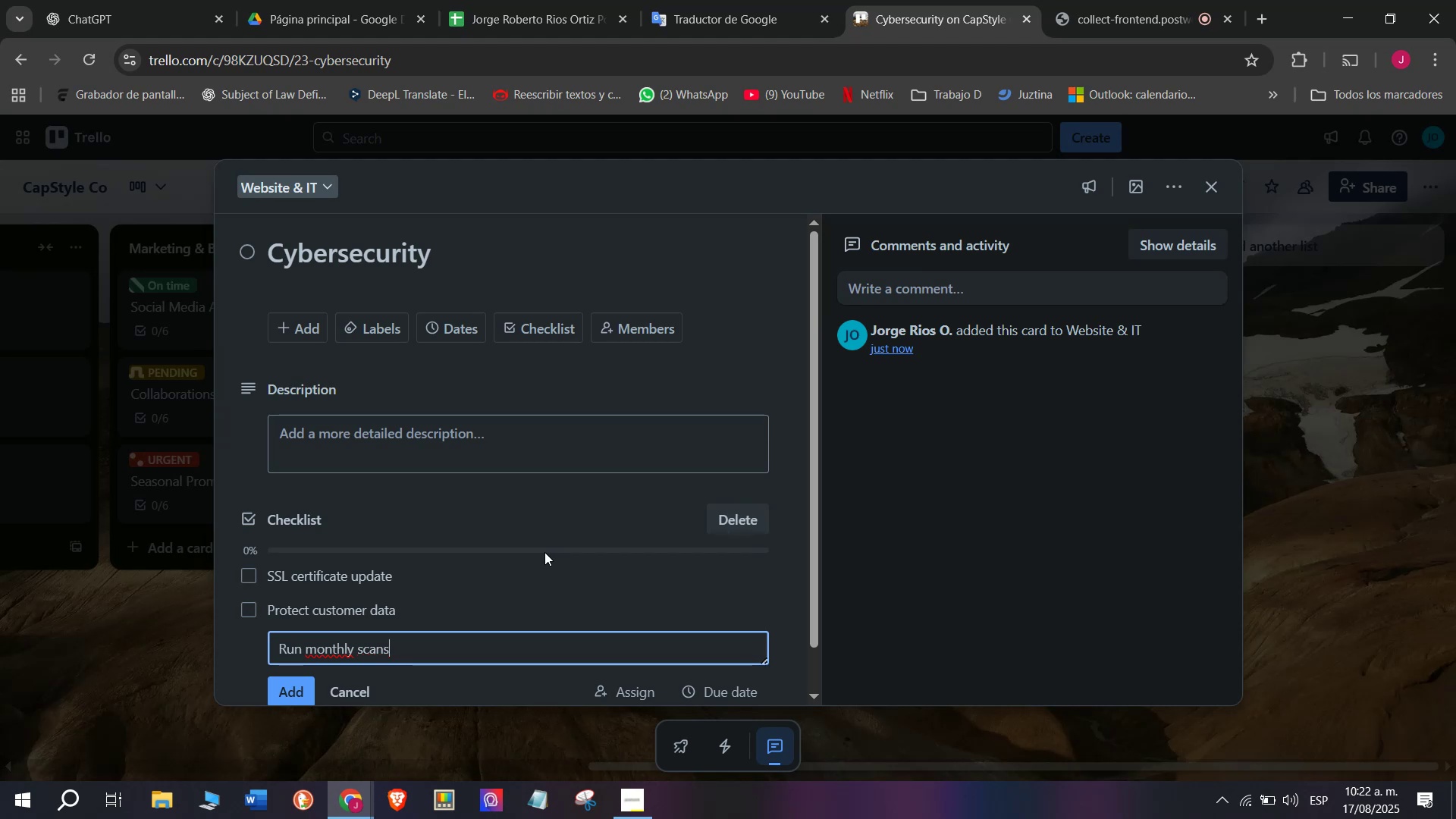 
key(Enter)
 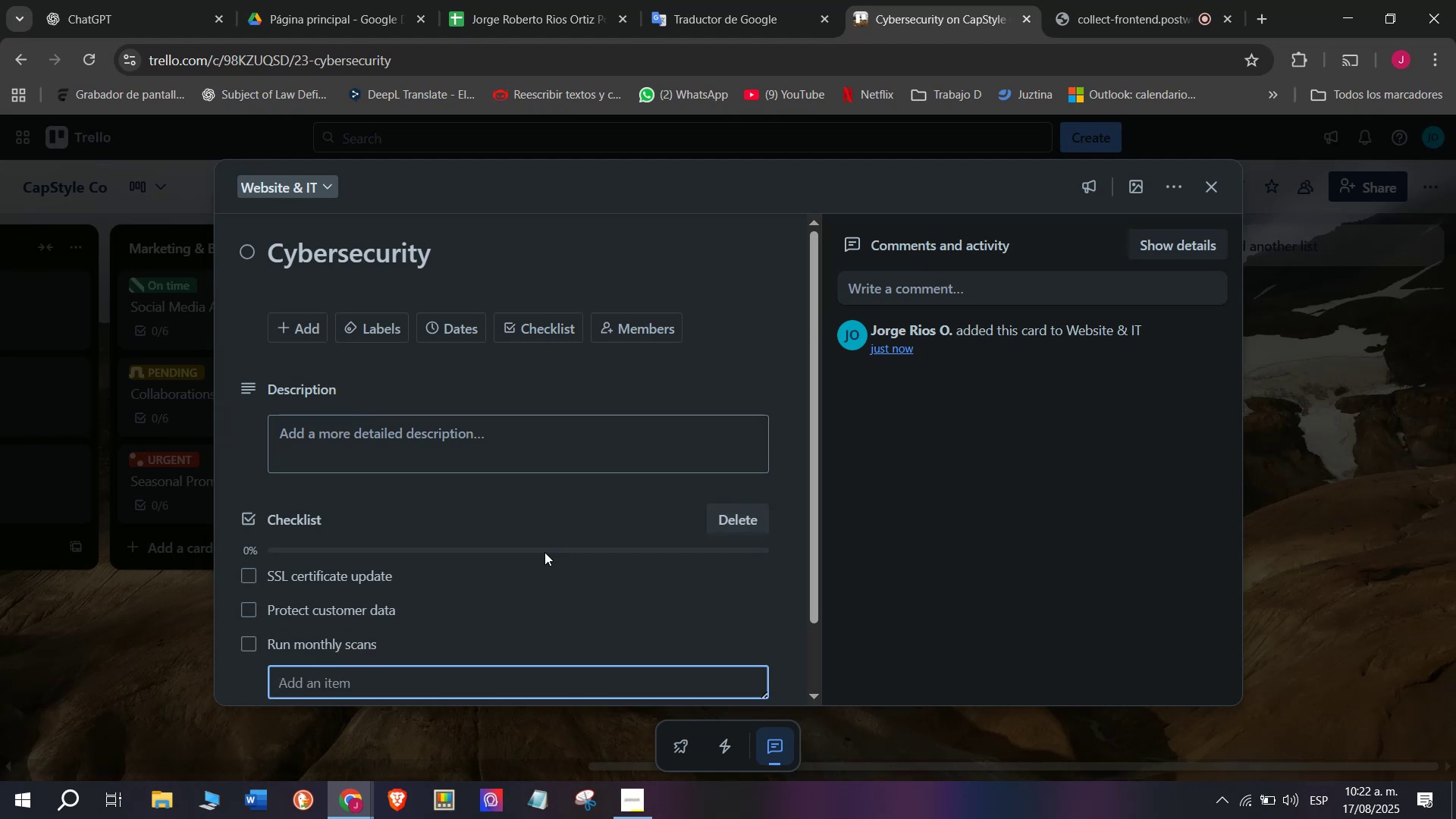 
type(Train staff on secrity)
 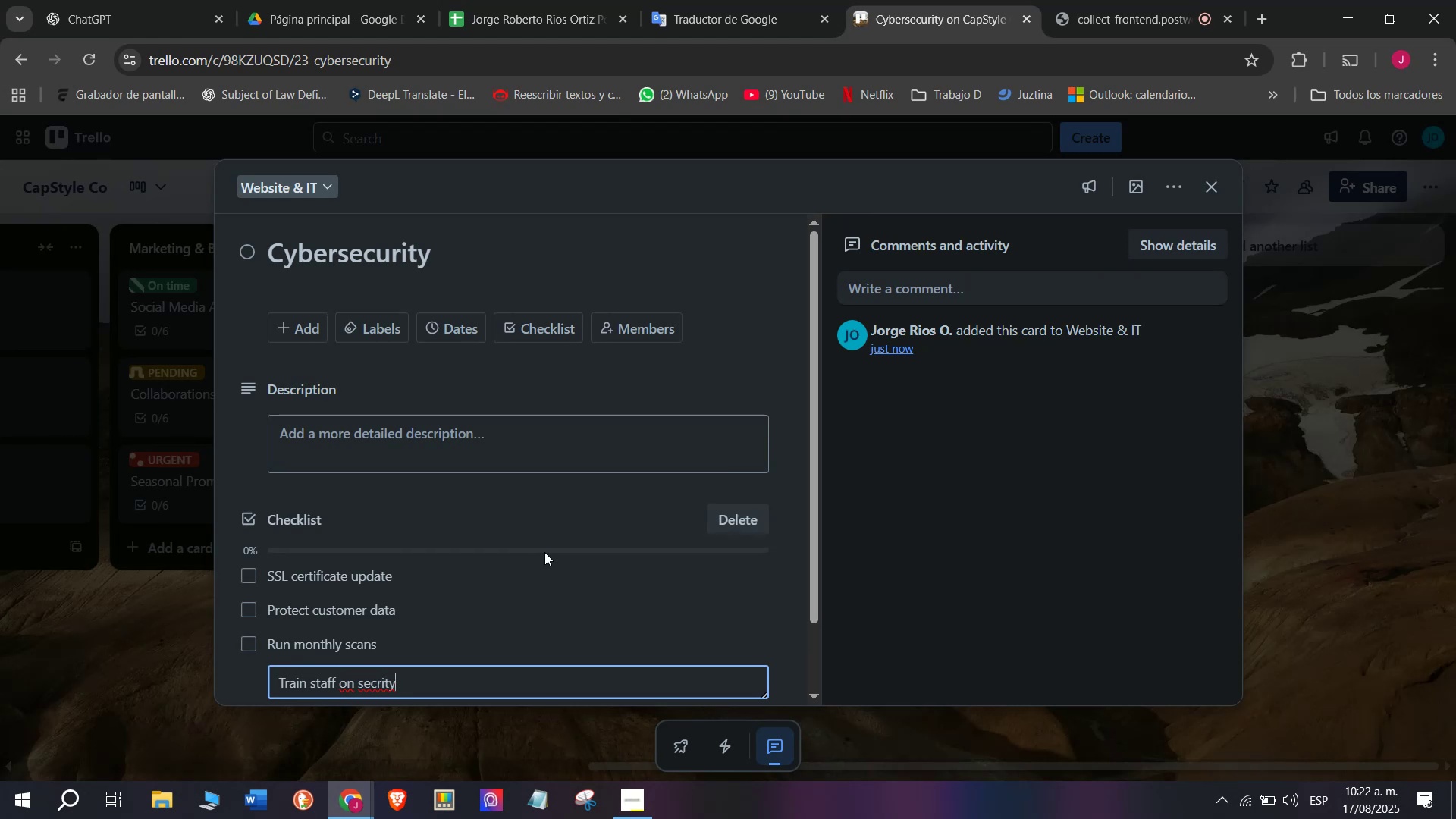 
wait(5.72)
 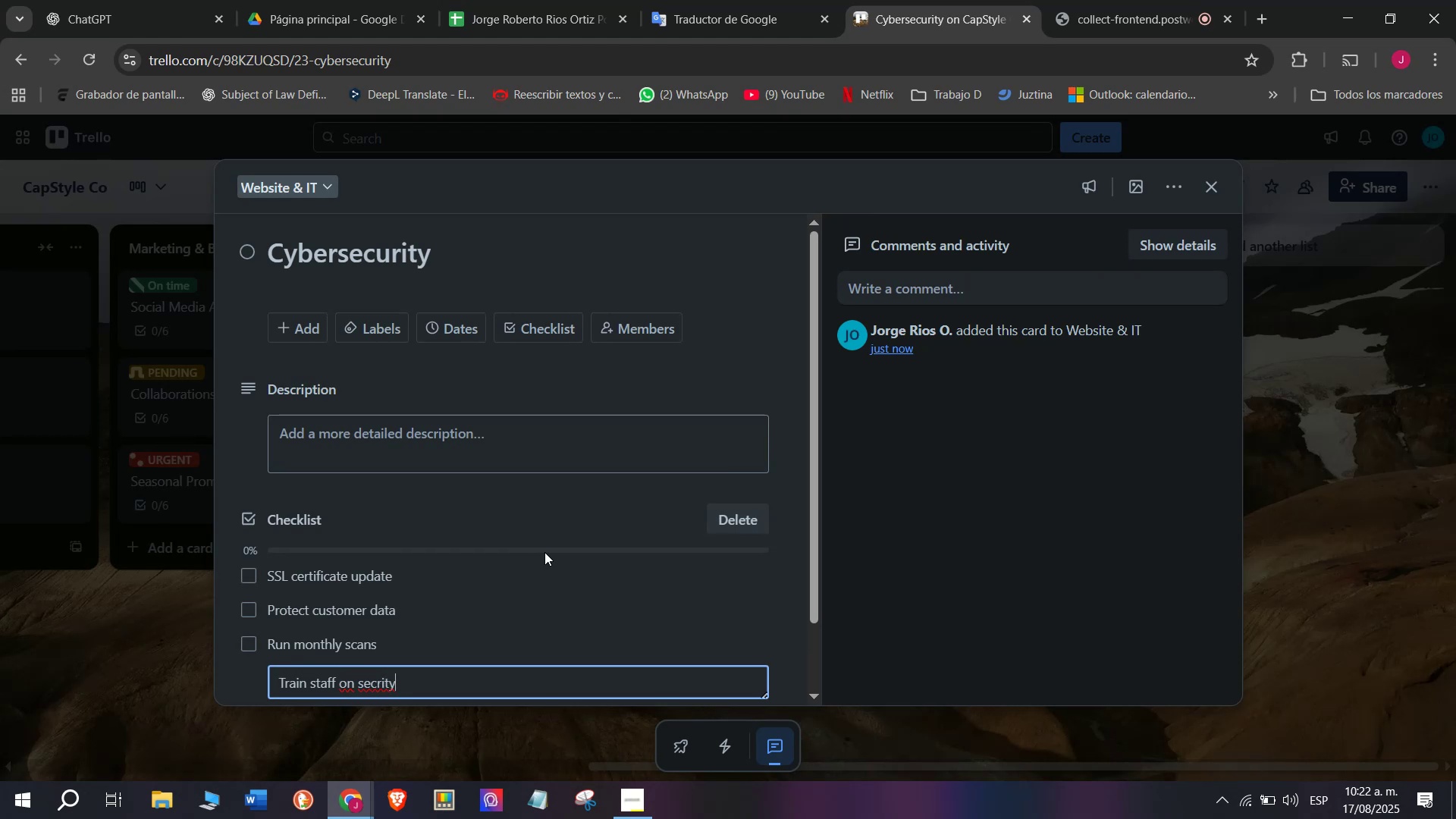 
left_click([378, 685])
 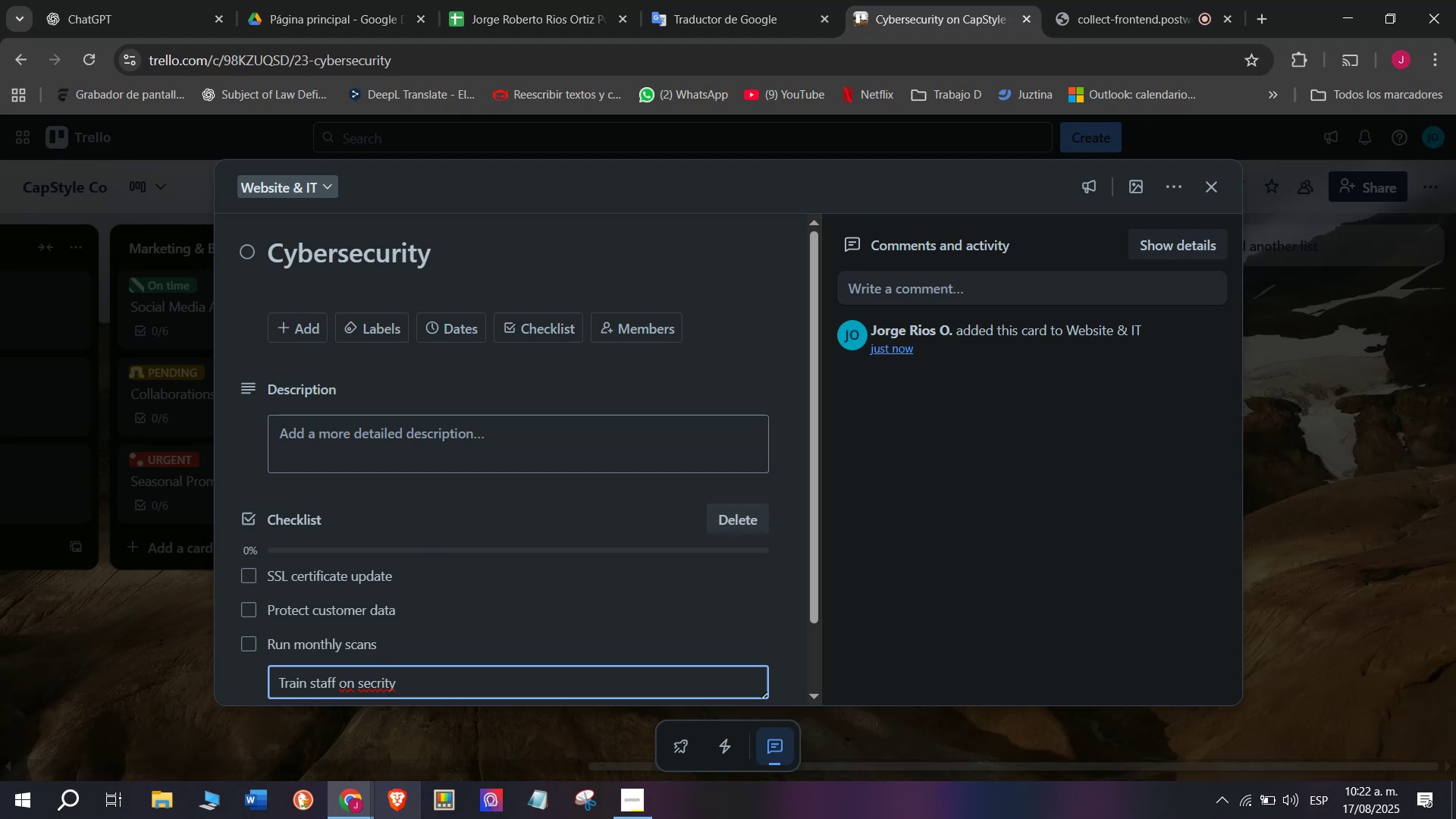 
key(U)
 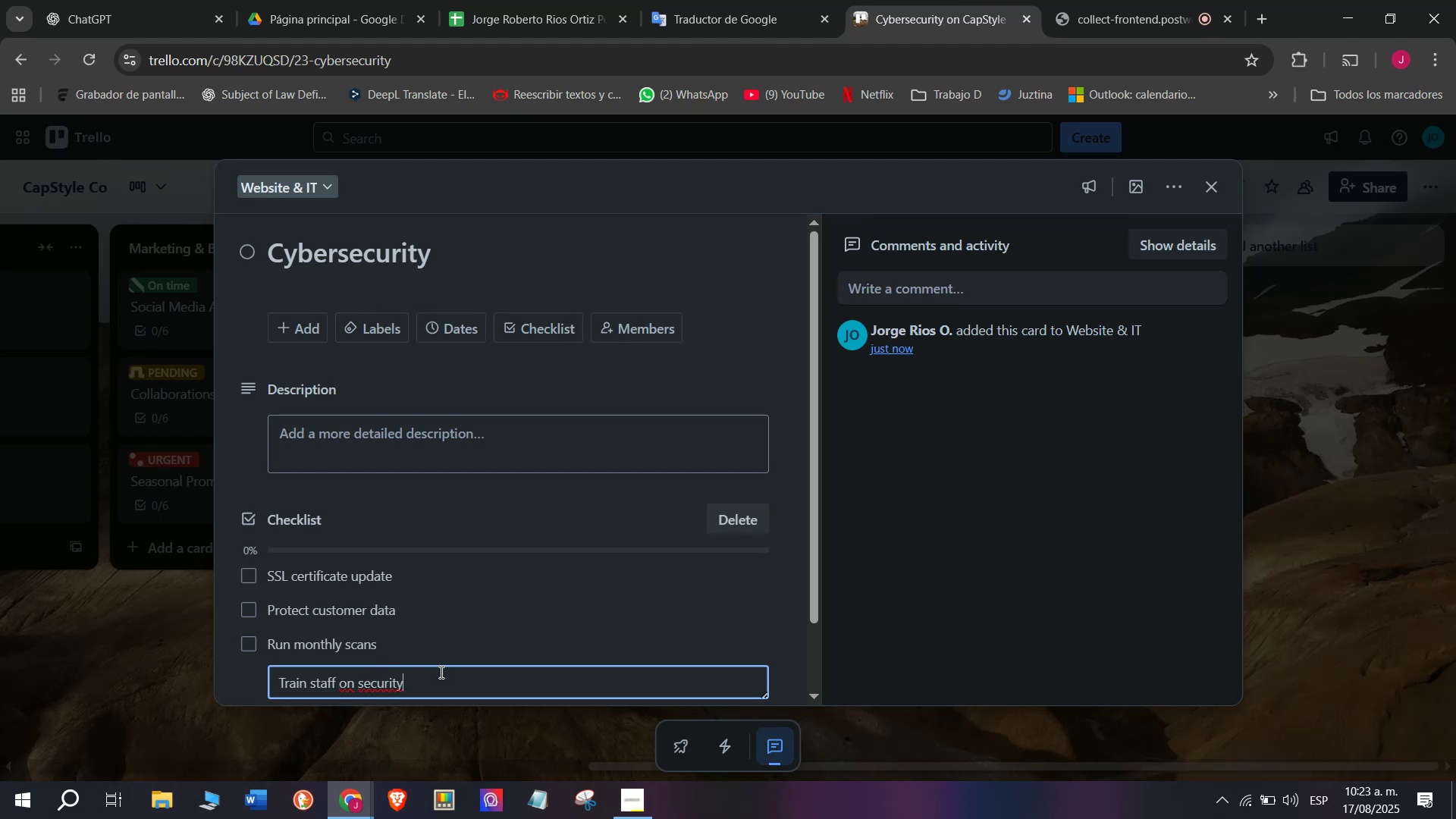 
key(Enter)
 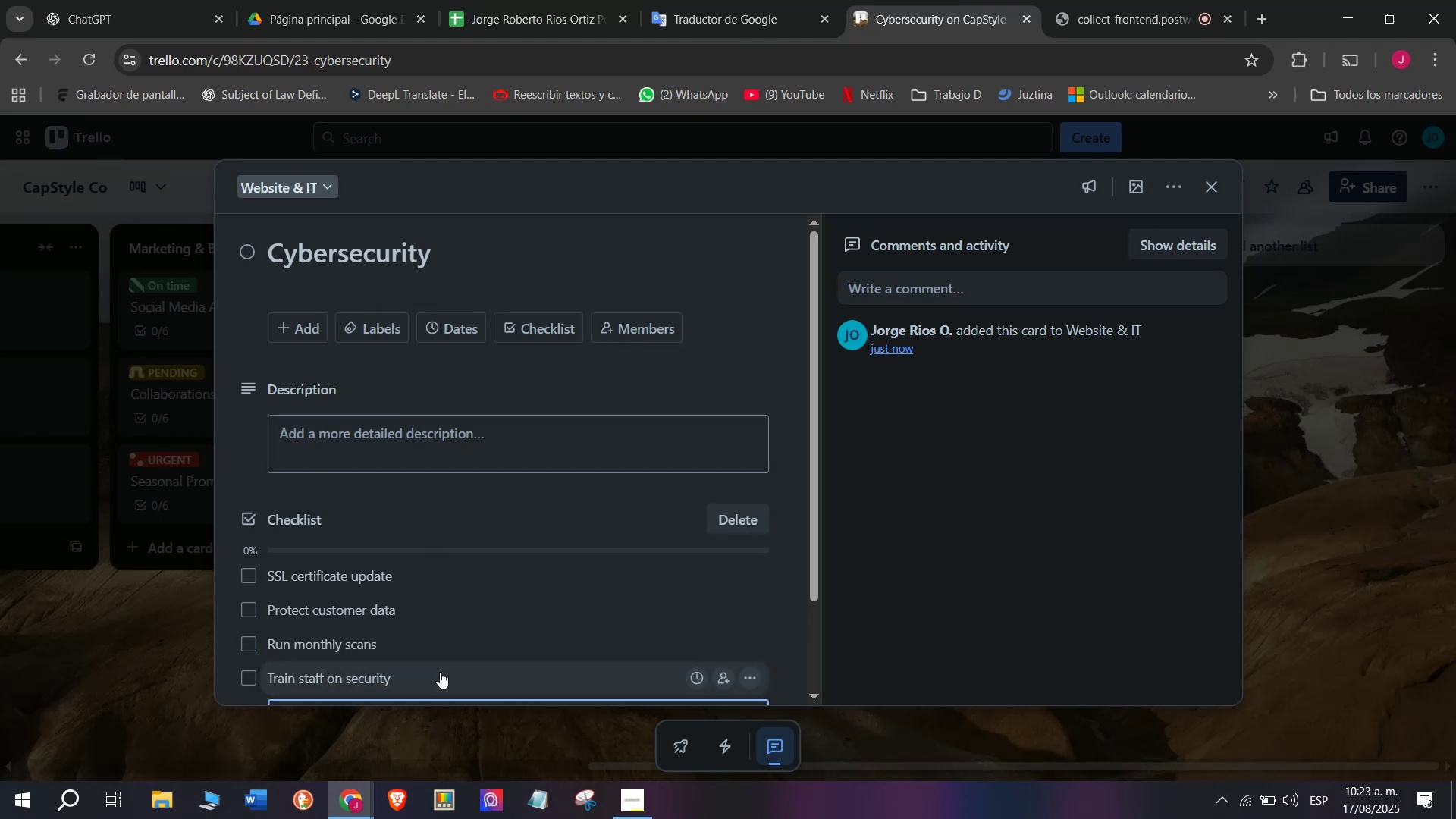 
type(V)
key(Backspace)
type(Backup servers)
 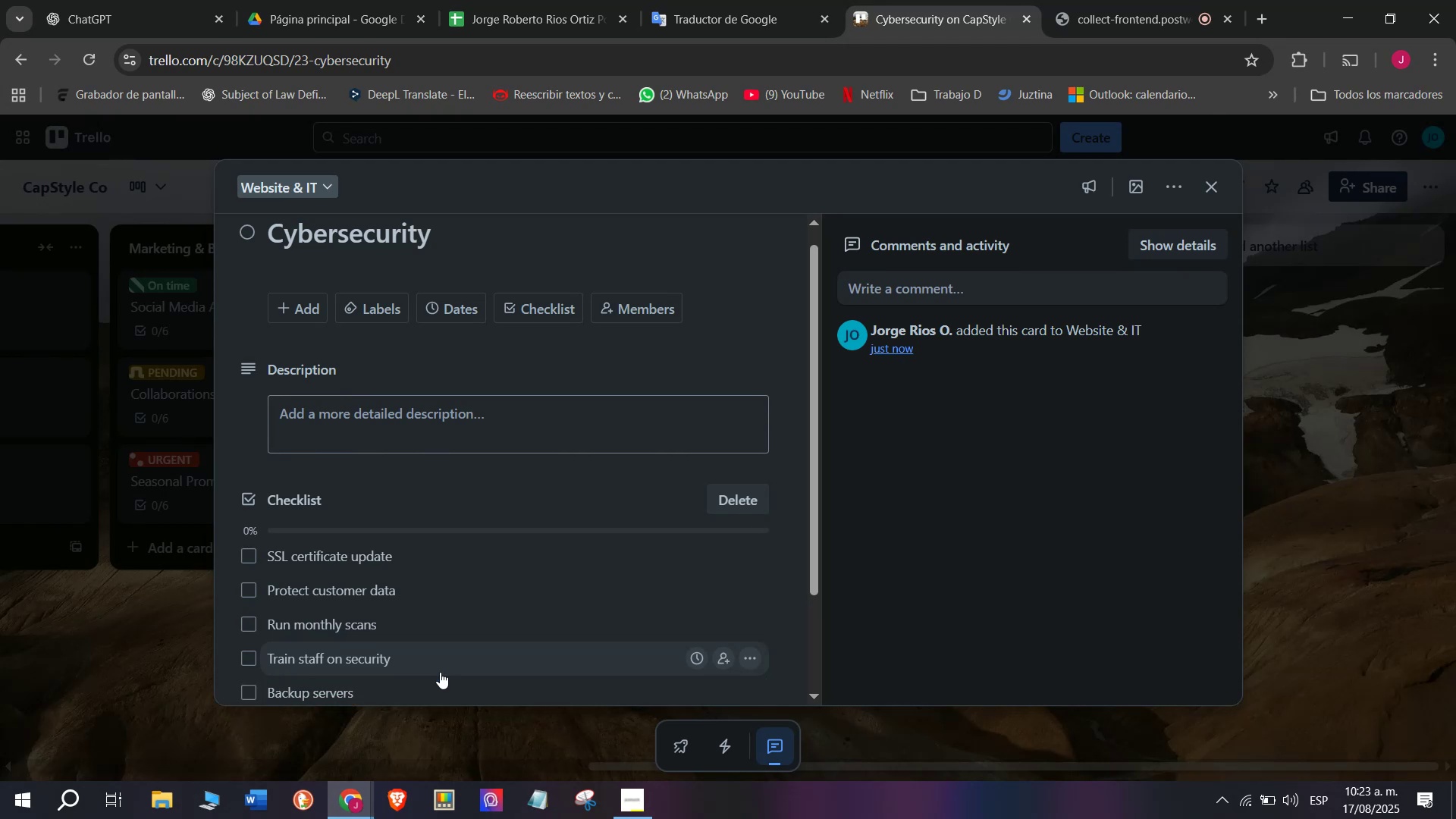 
 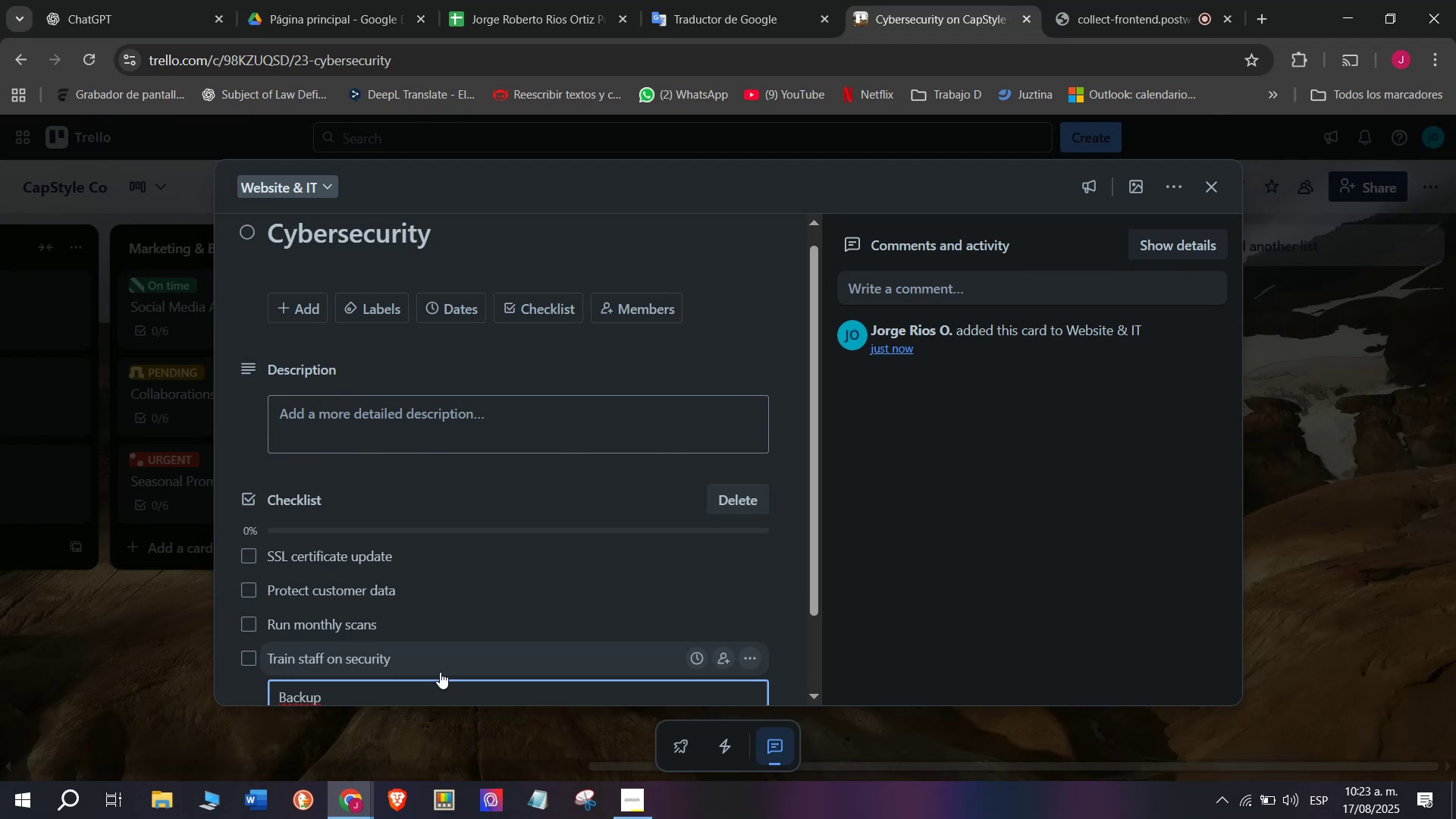 
key(Enter)
 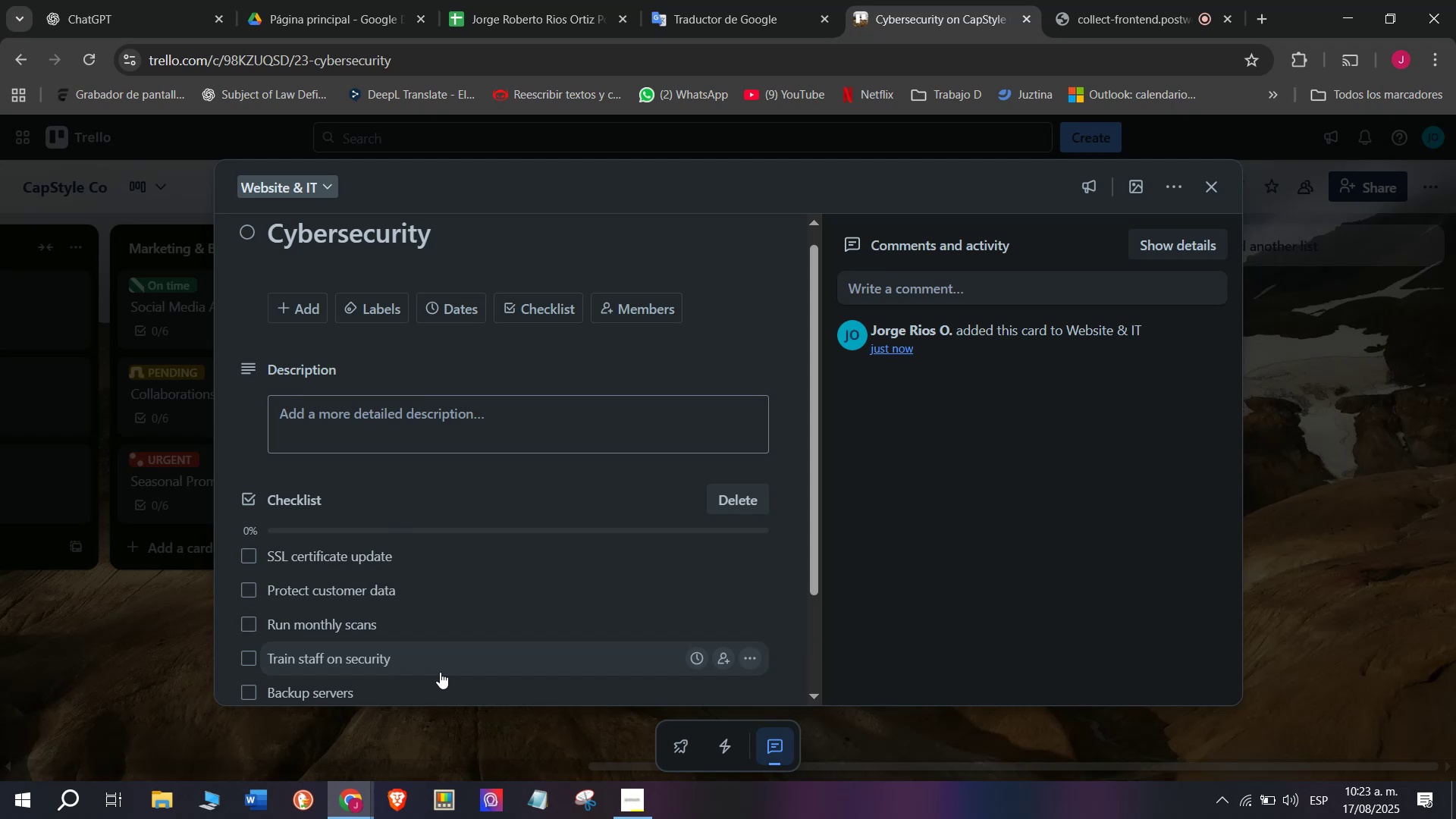 
type(Monitor the)
 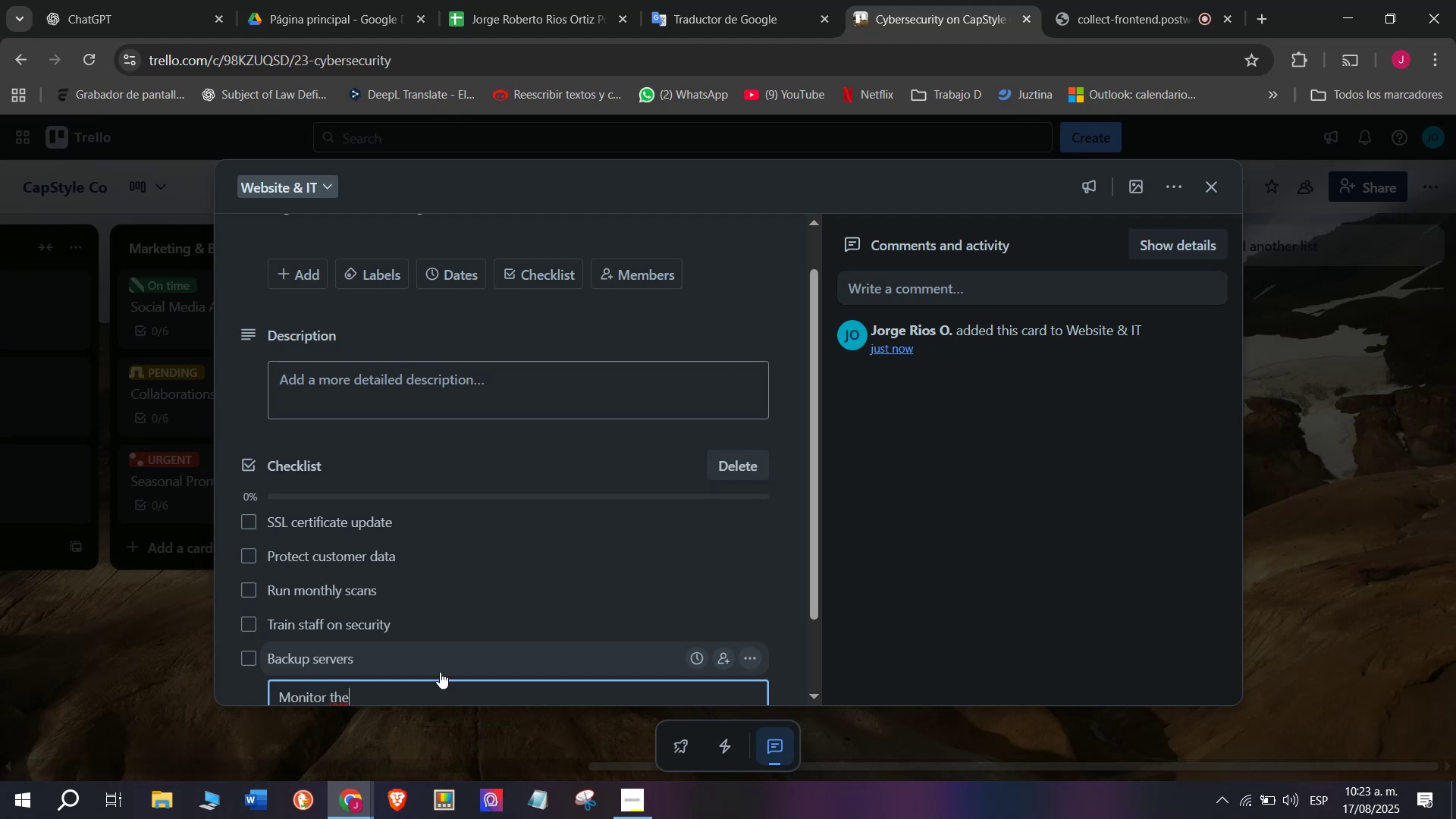 
wait(8.57)
 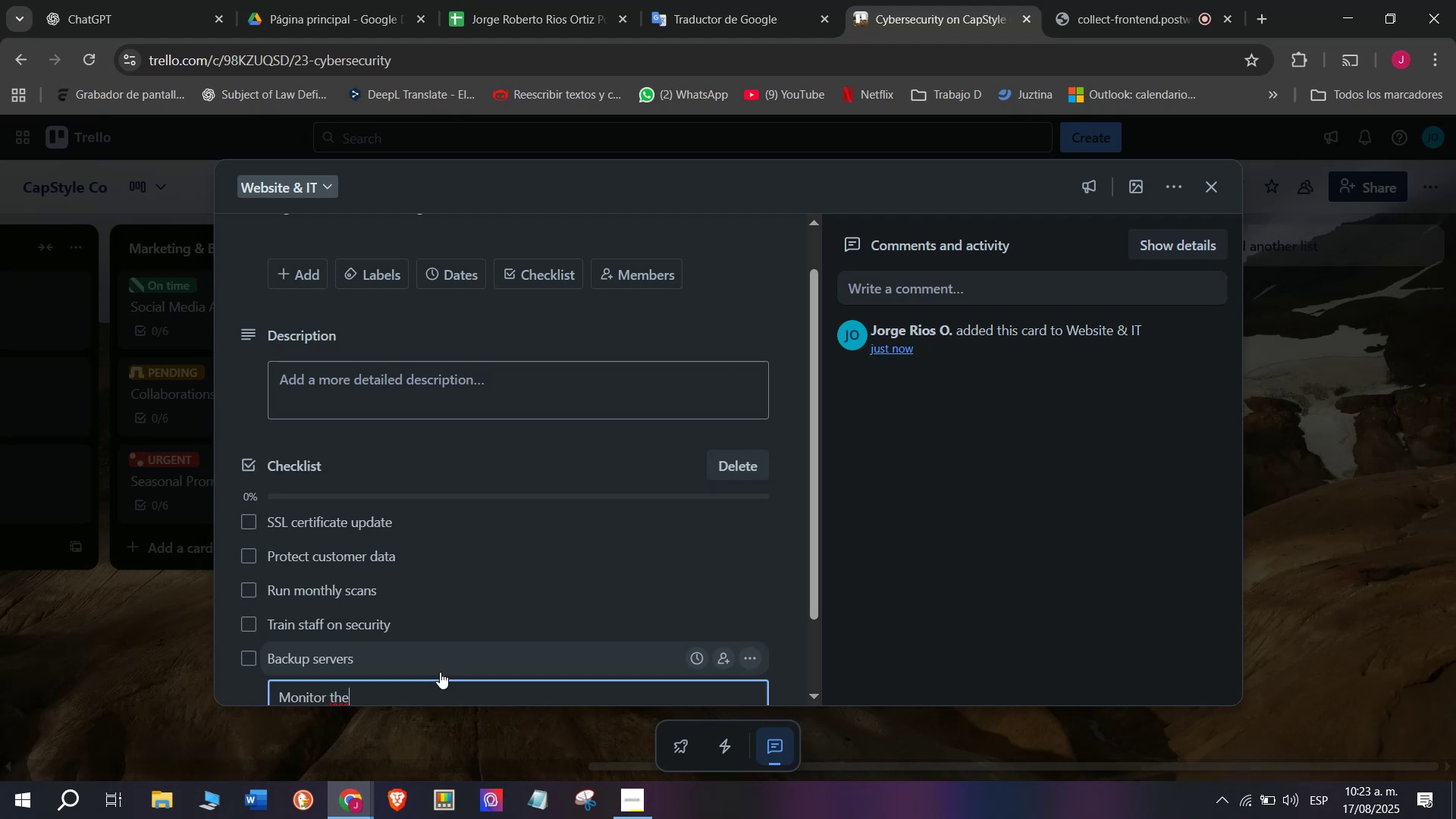 
key(Backspace)
type(re)
 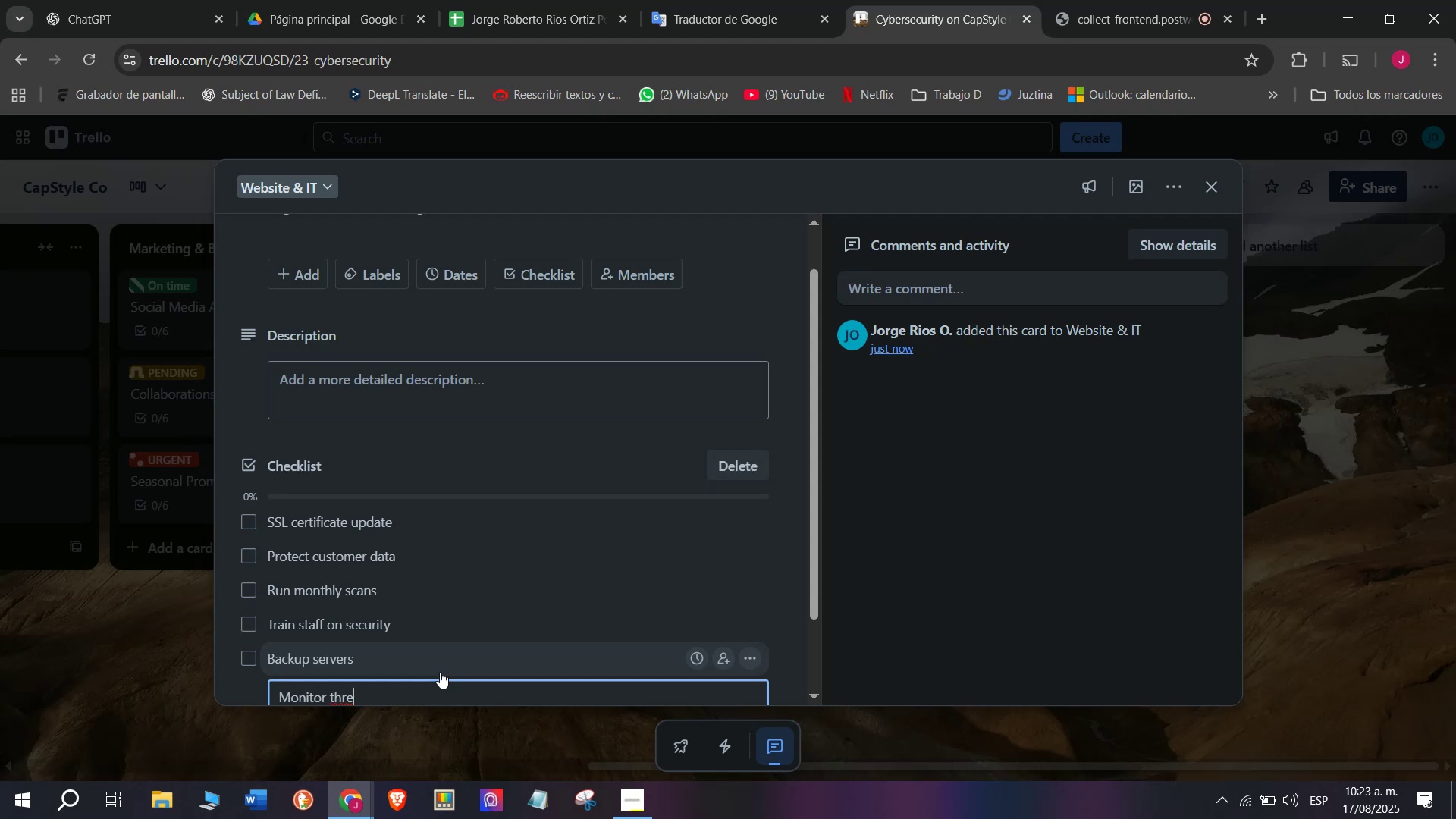 
wait(5.89)
 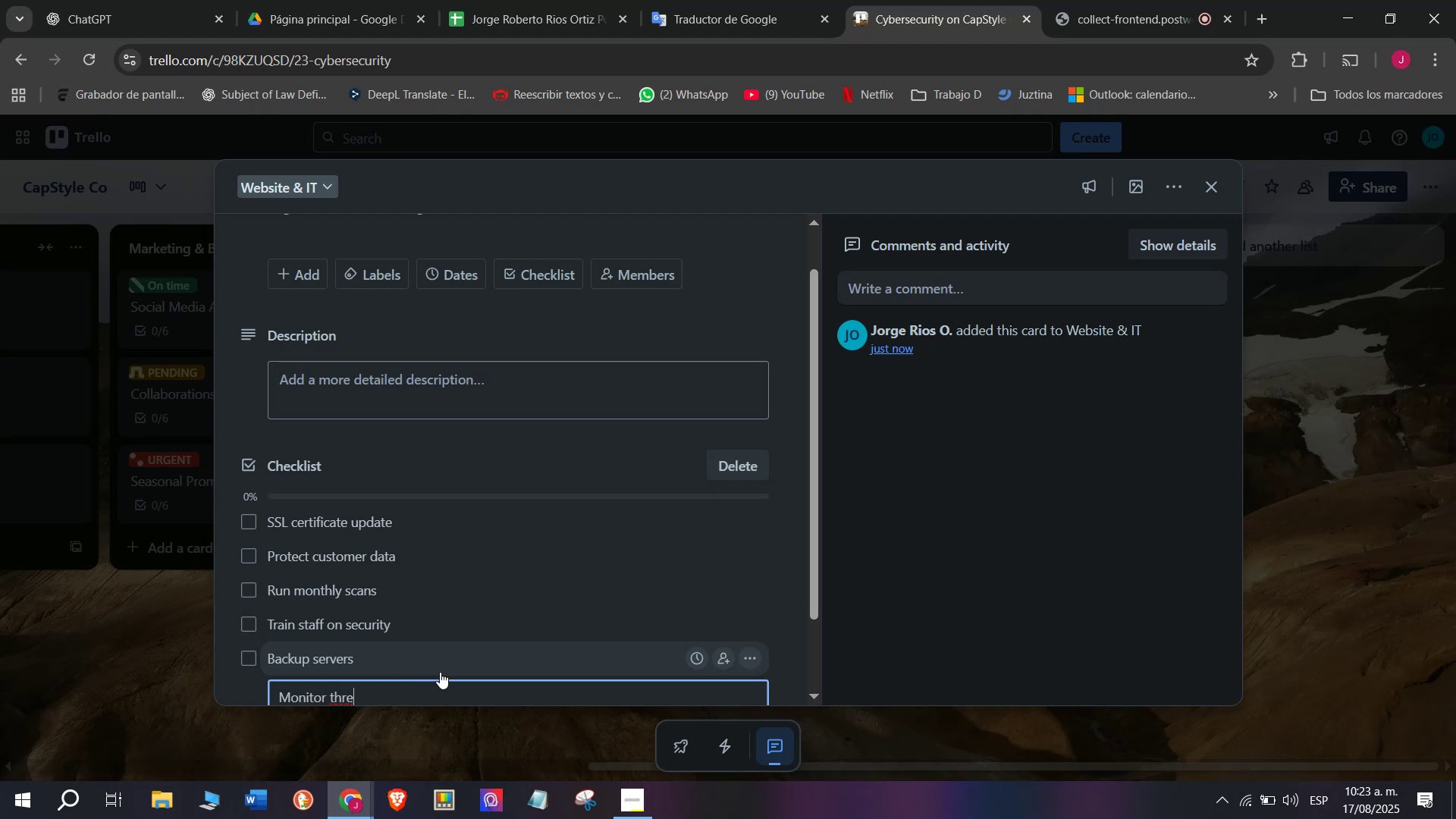 
type(ats)
 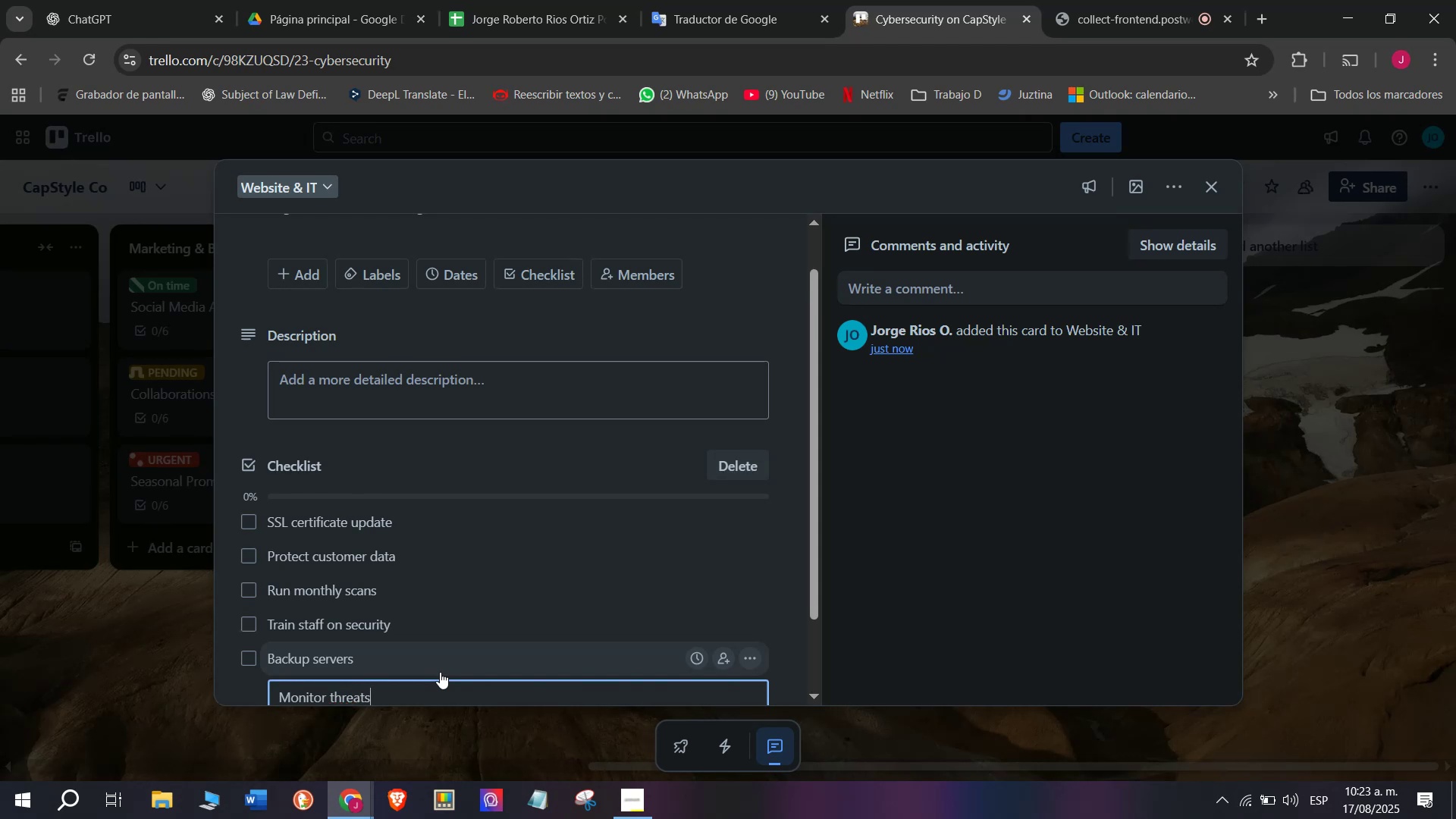 
key(Enter)
 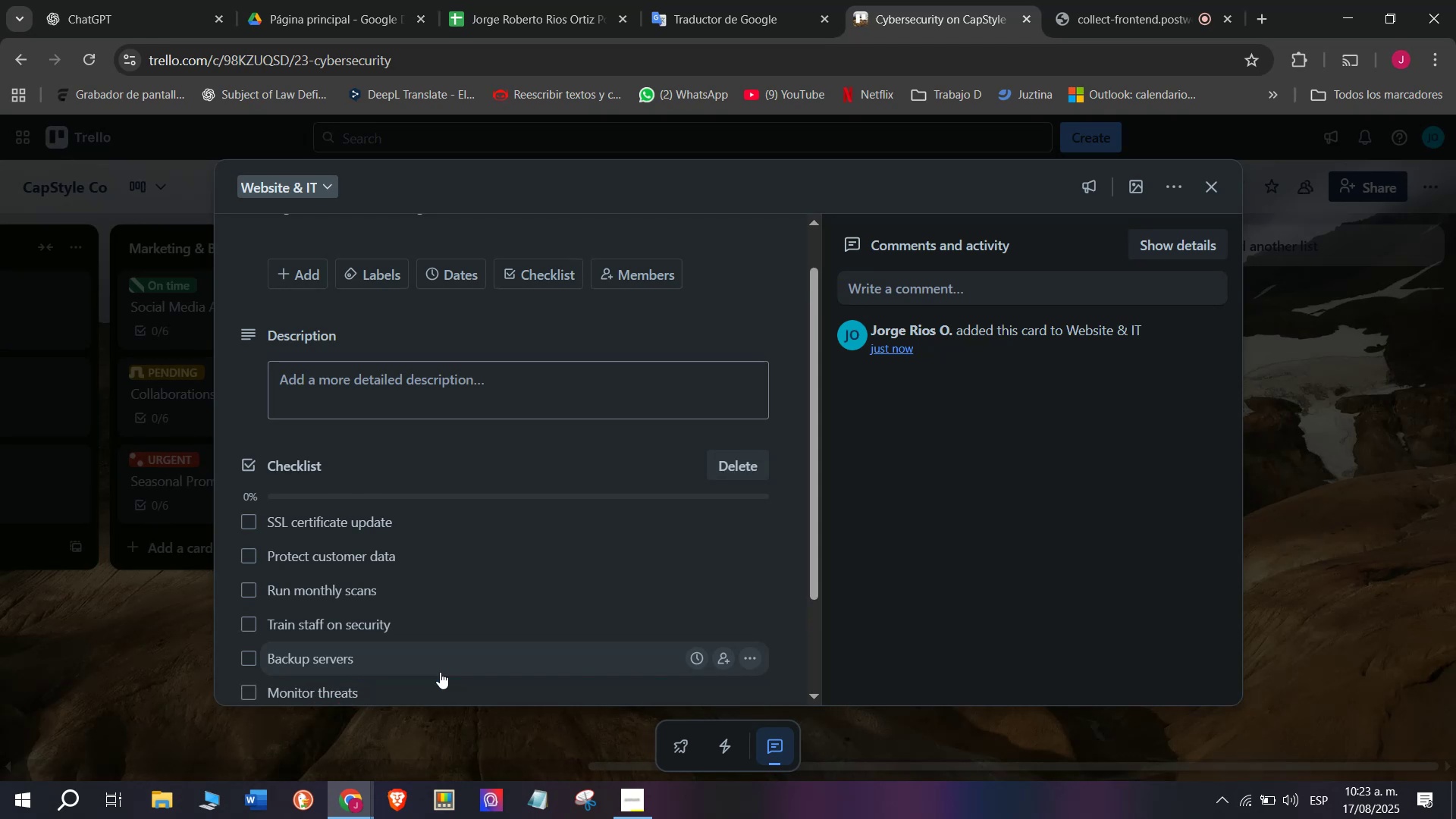 
left_click([367, 289])
 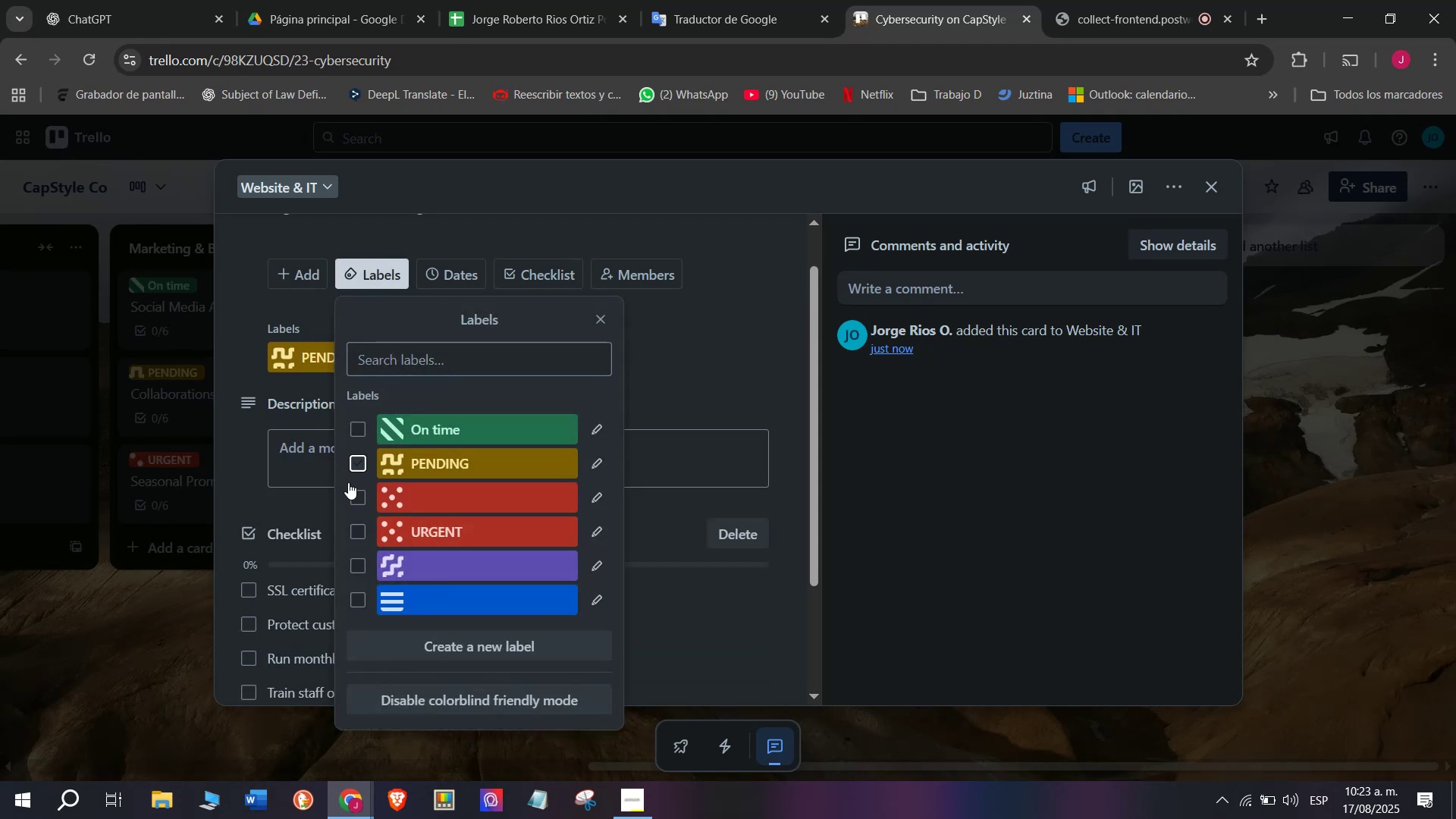 
double_click([145, 657])
 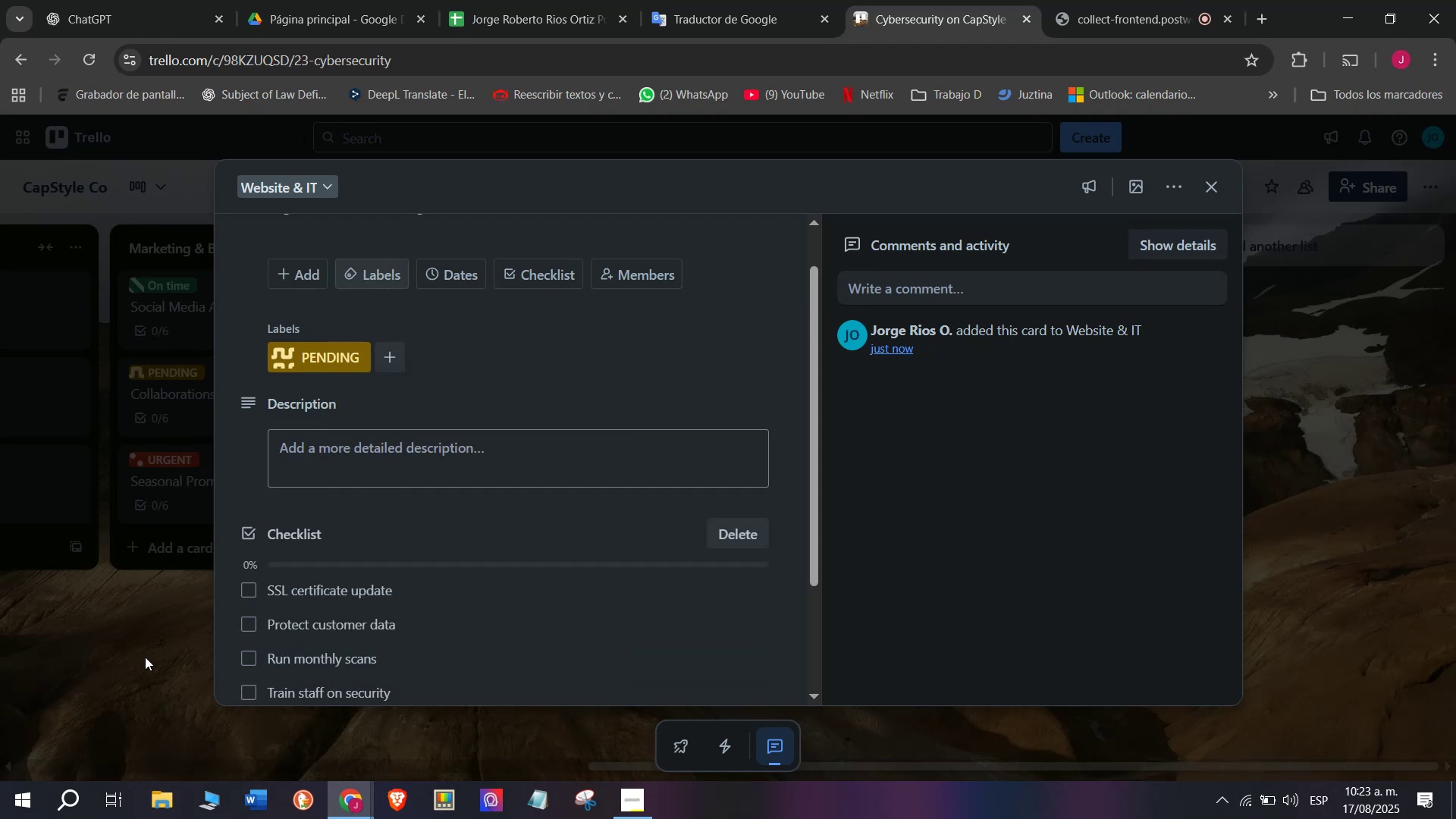 
triple_click([145, 655])
 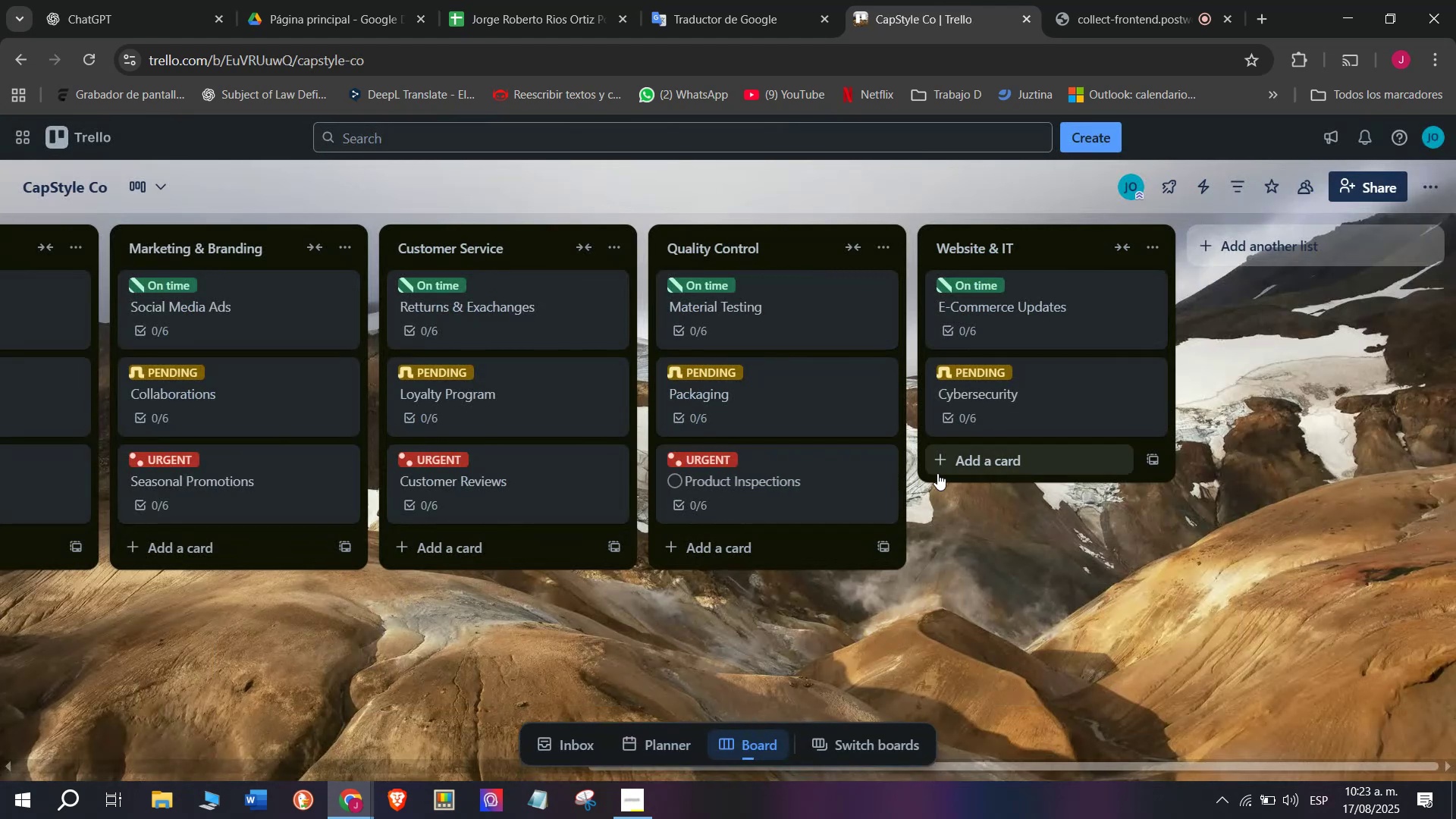 
left_click([987, 464])
 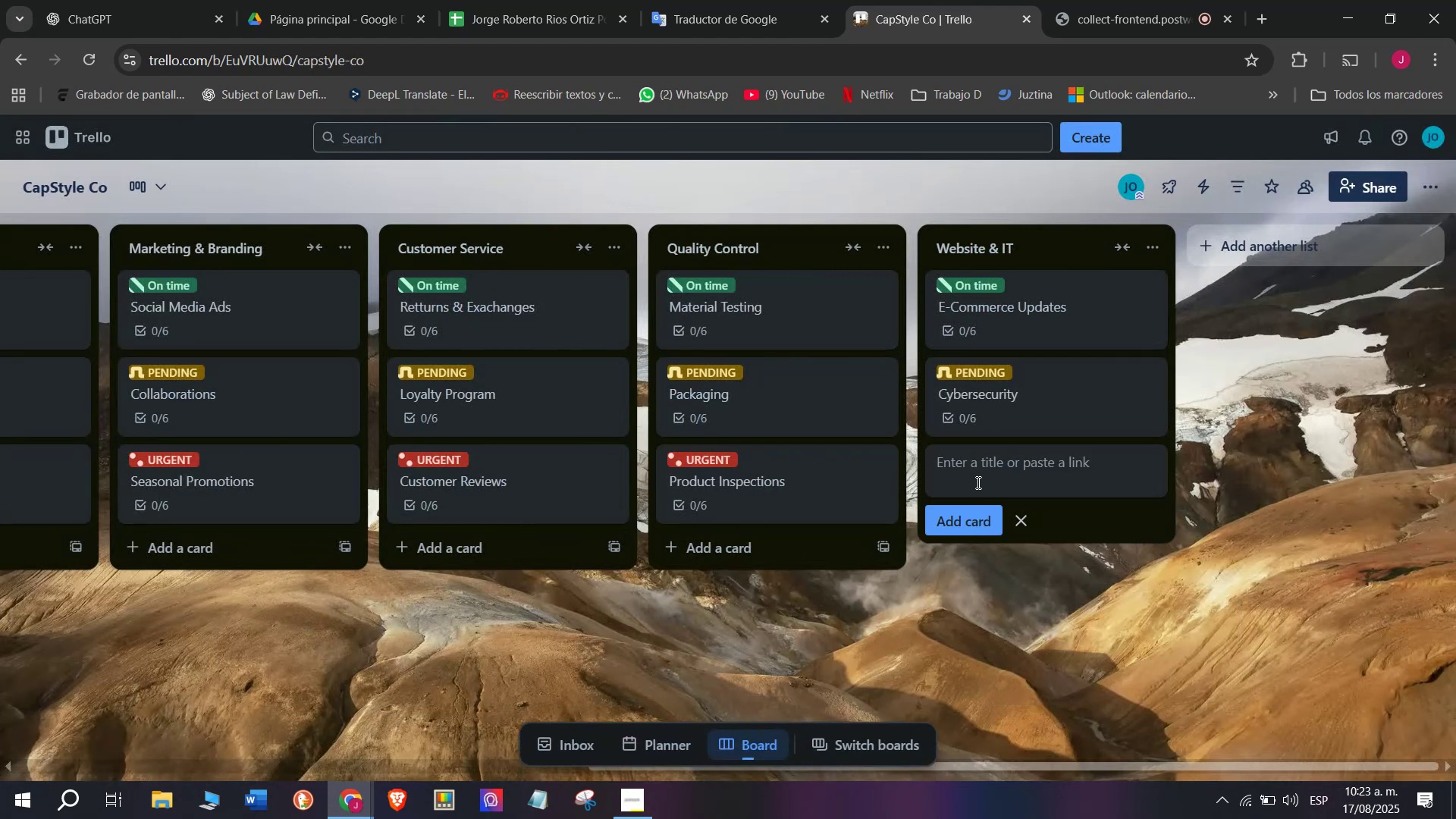 
type(Email Campai)
 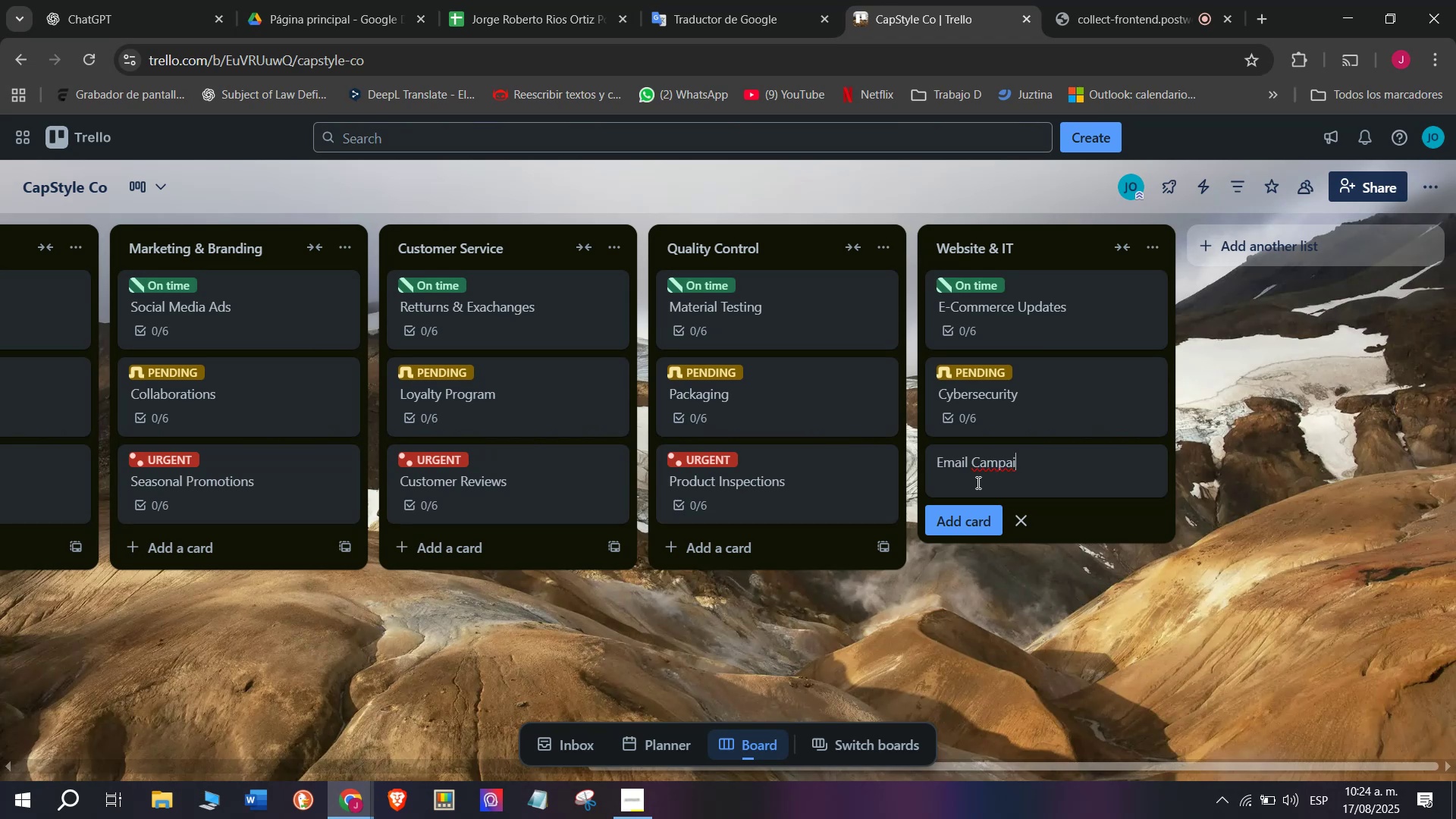 
type(gns)
 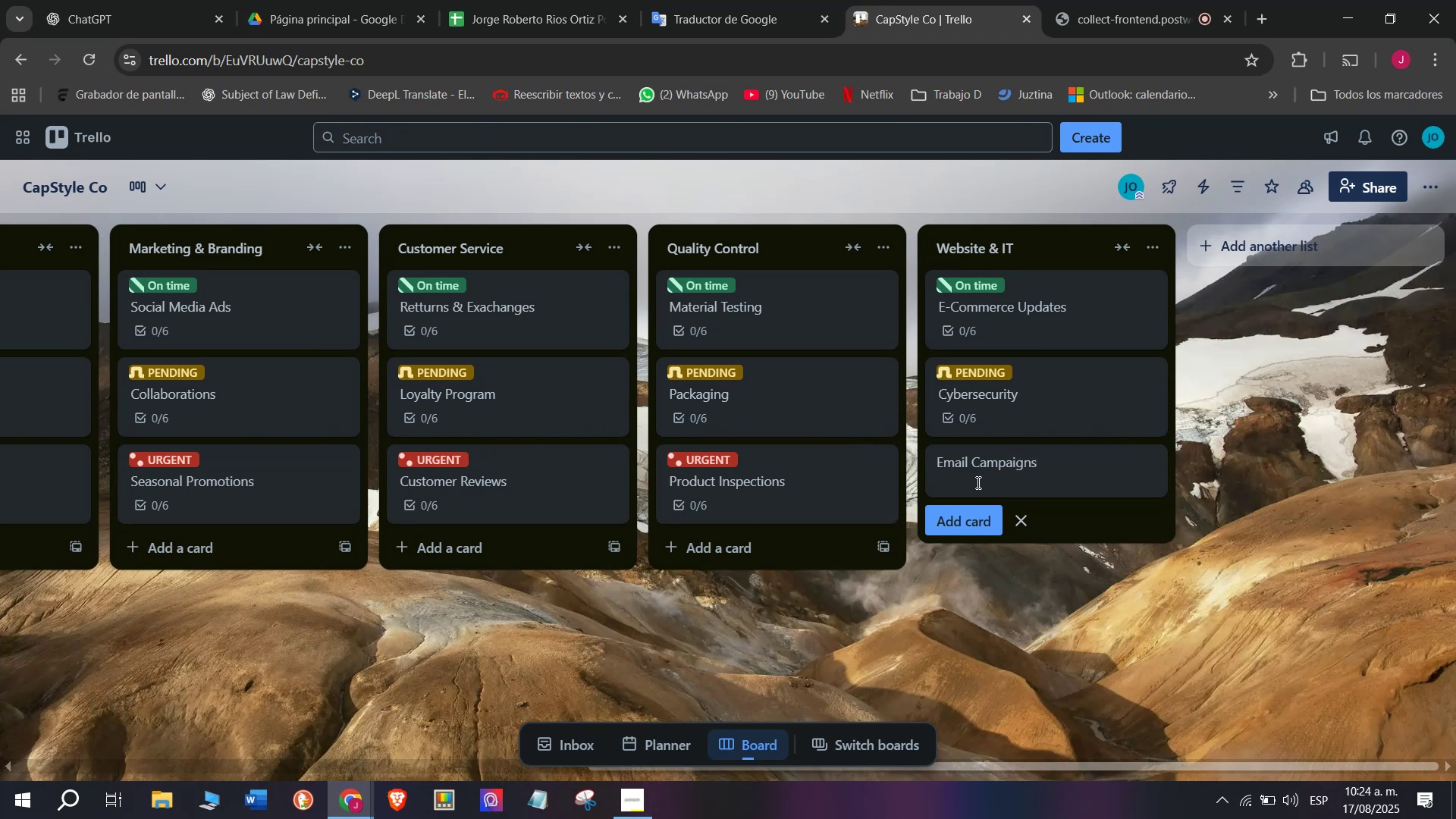 
key(Enter)
 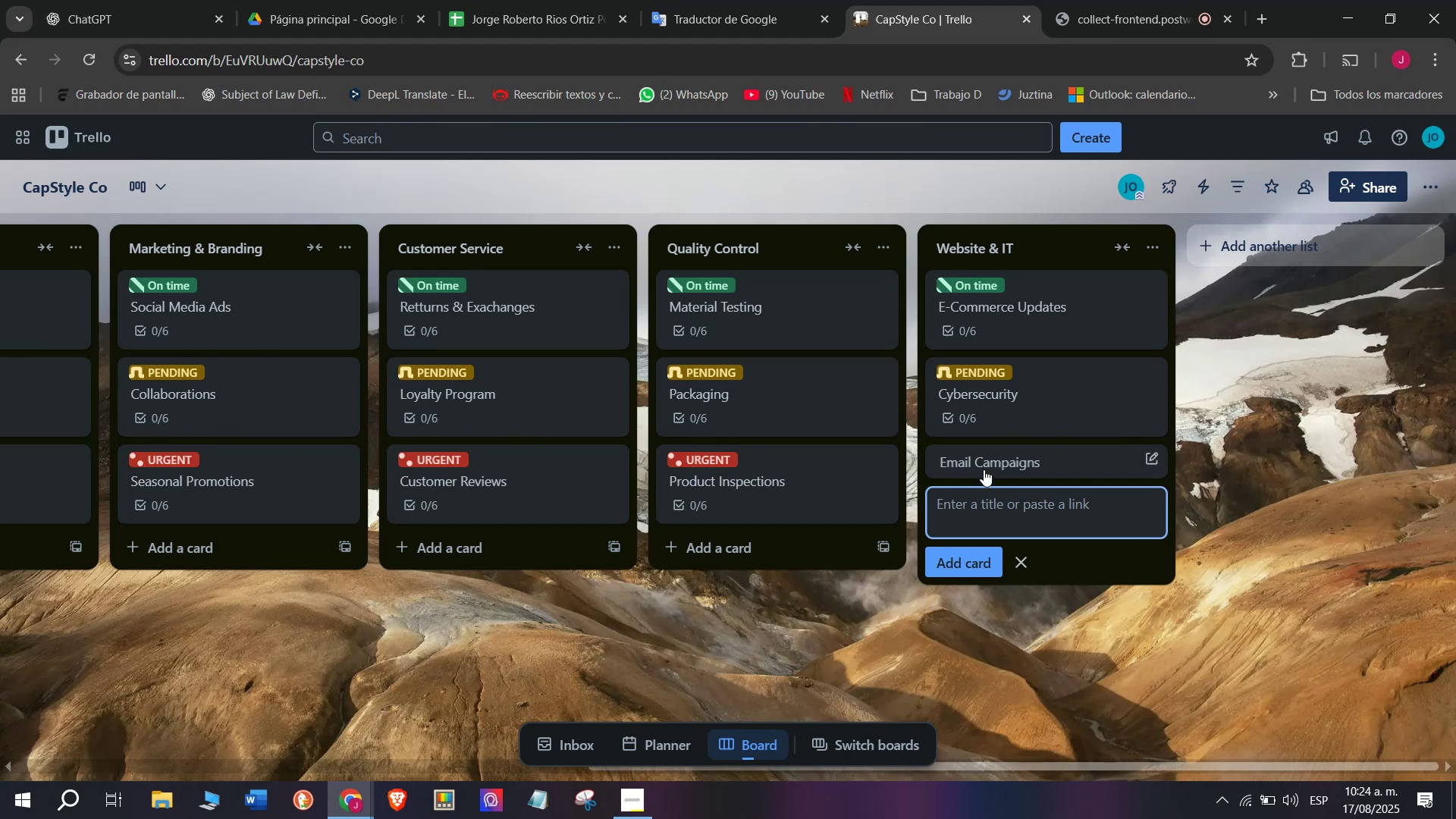 
left_click([983, 465])
 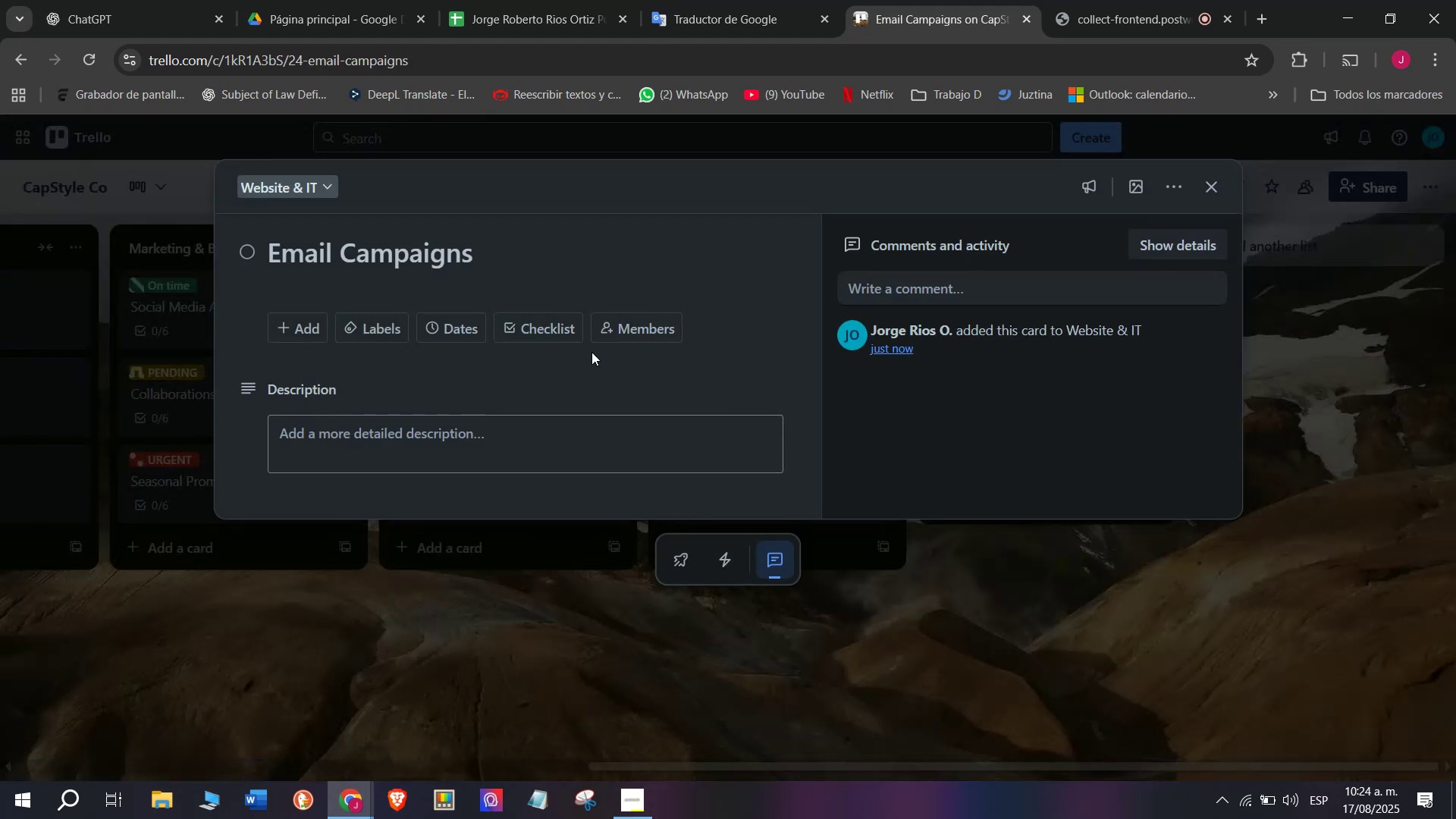 
left_click([538, 341])
 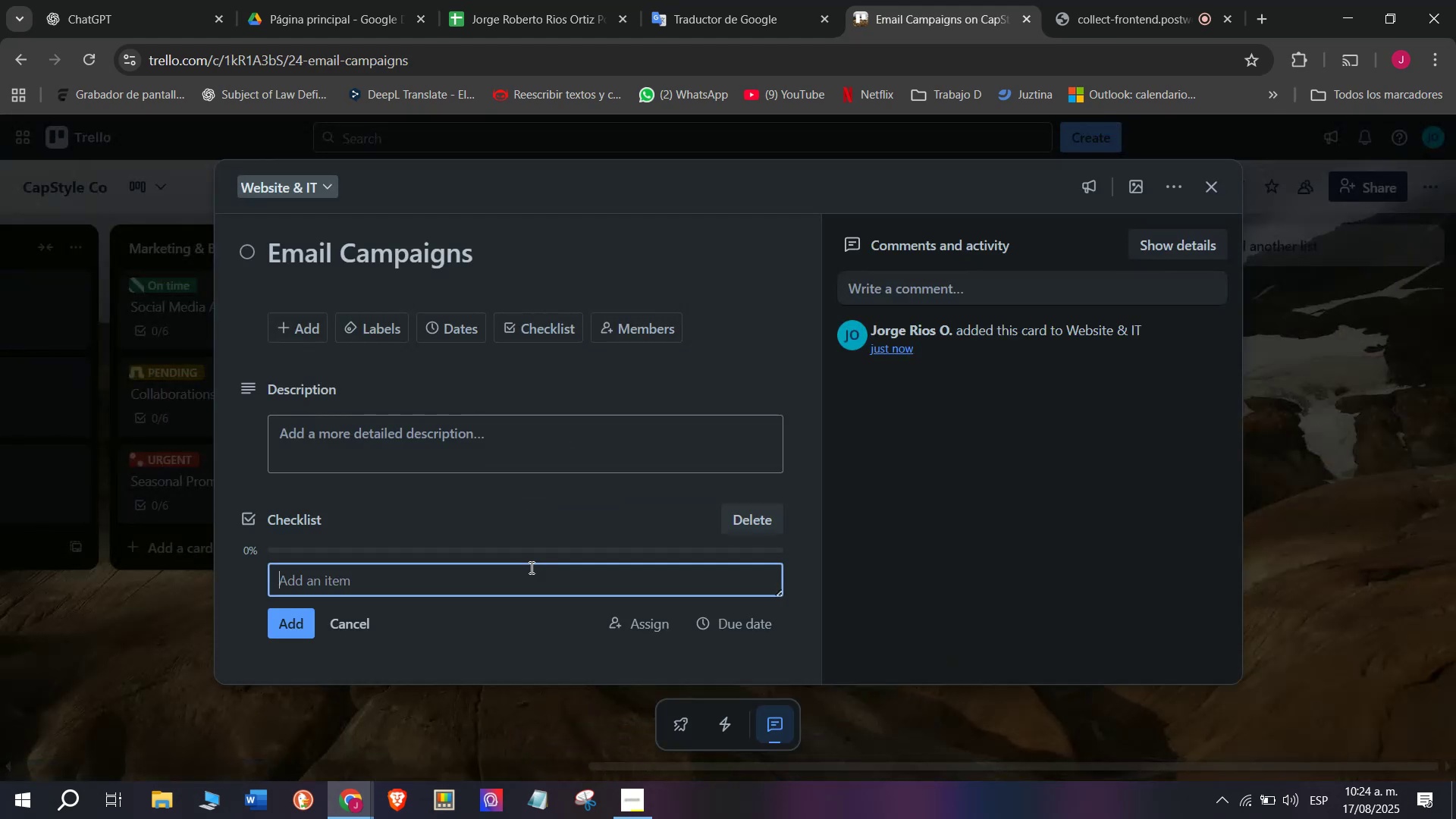 
type(Build mailing list )
 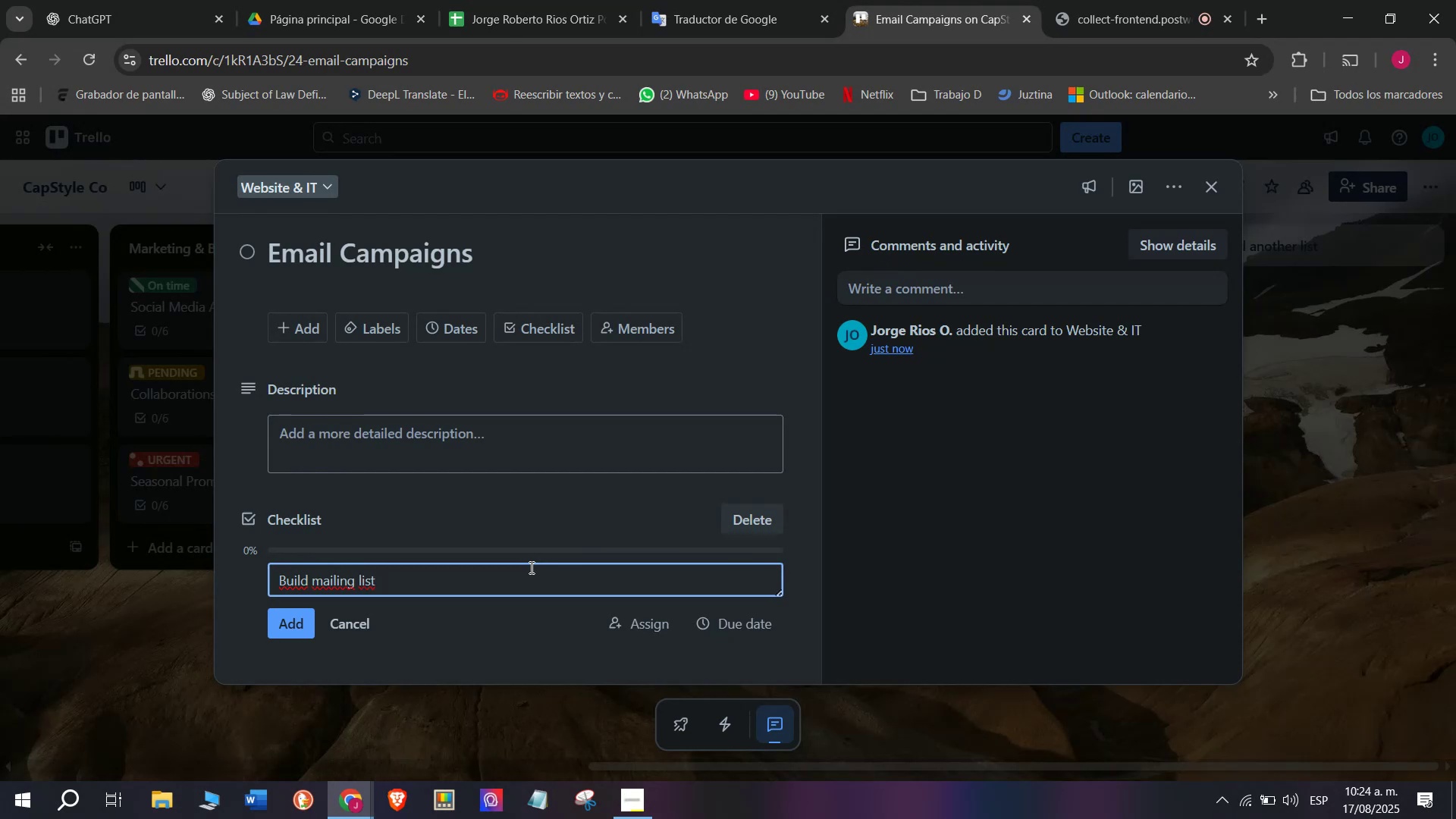 
key(Enter)
 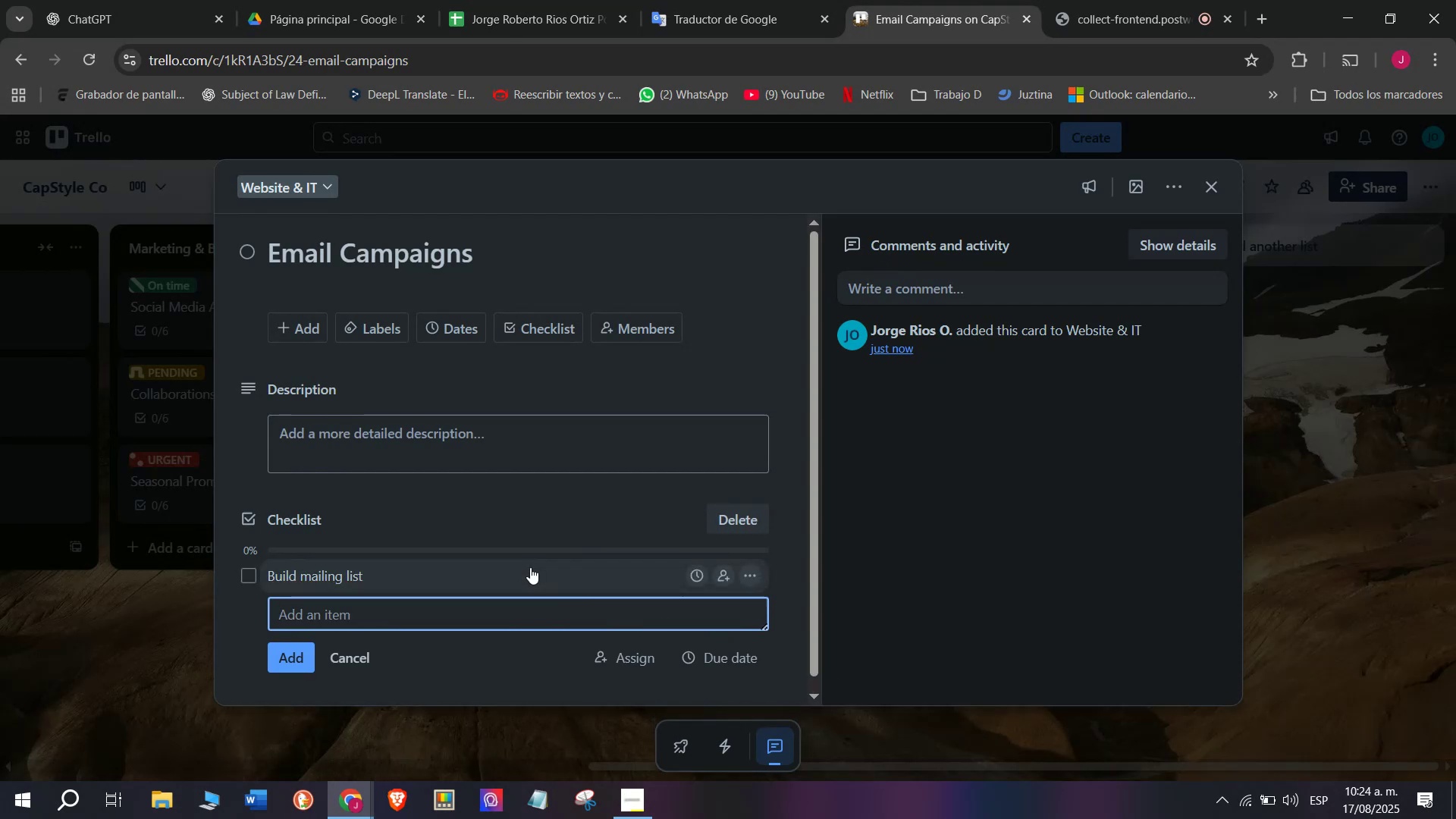 
type(Send weekly neu)
key(Backspace)
type(wsletters)
 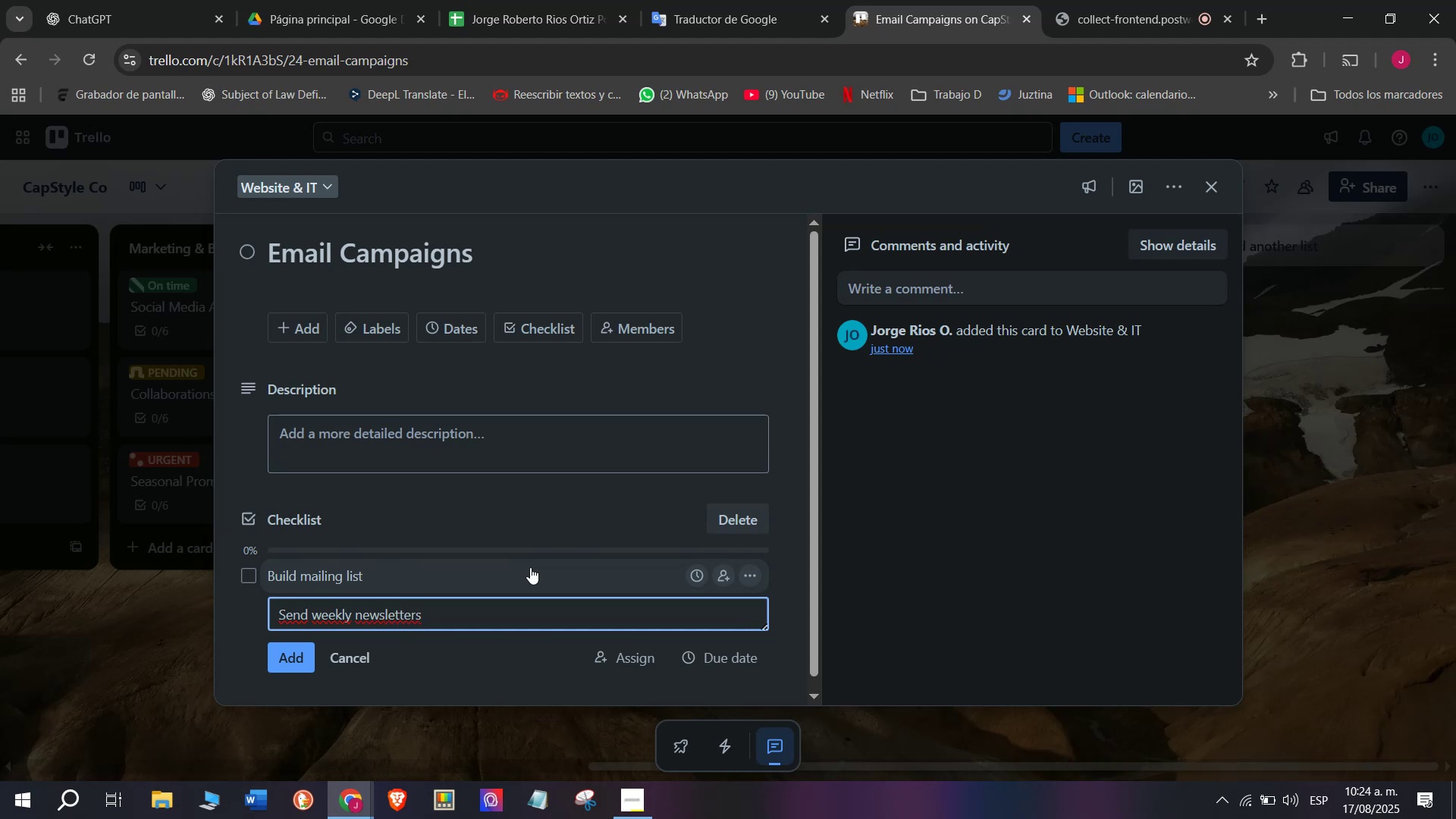 
key(Enter)
 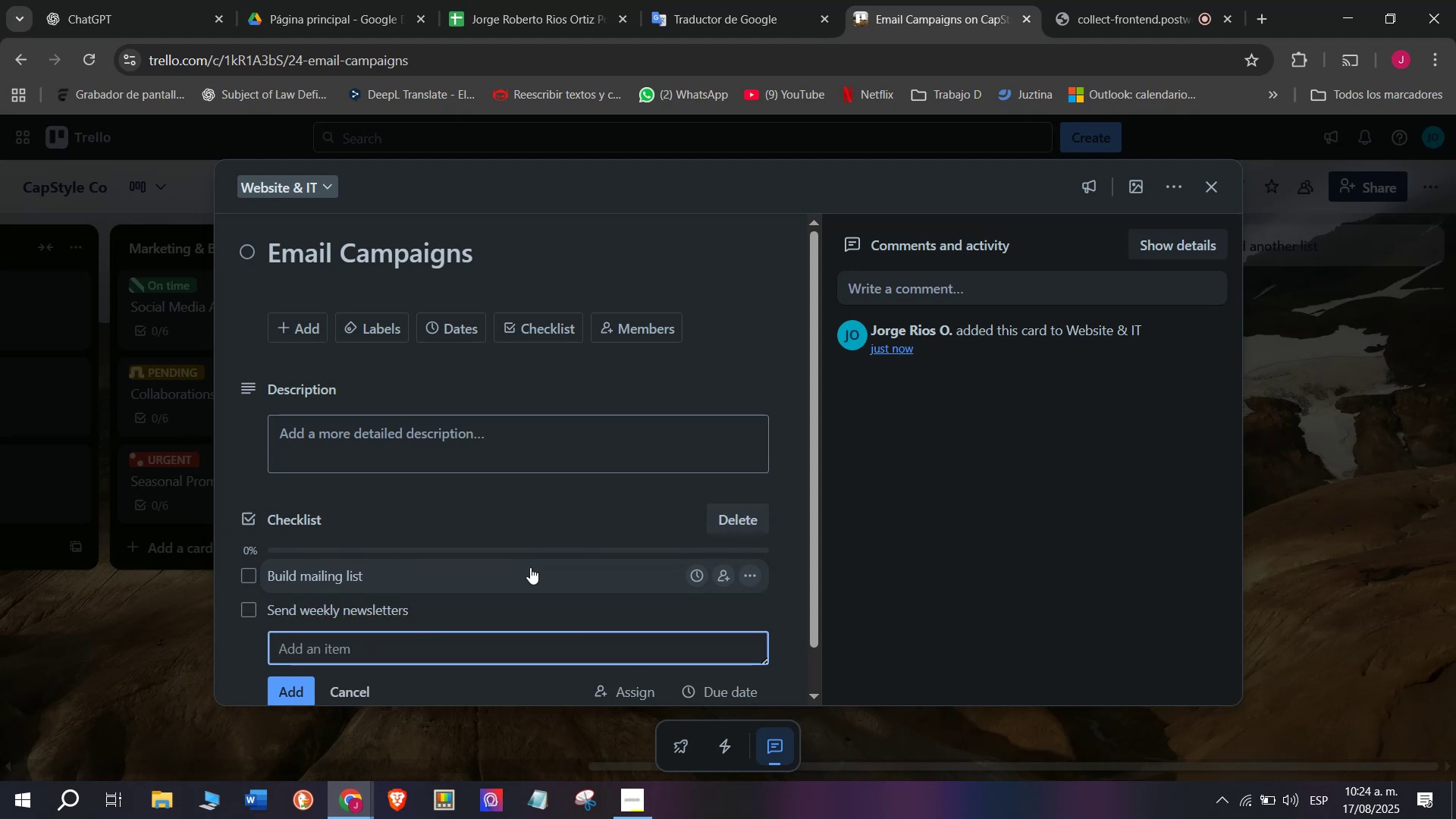 
type(Lauch discount codes)
 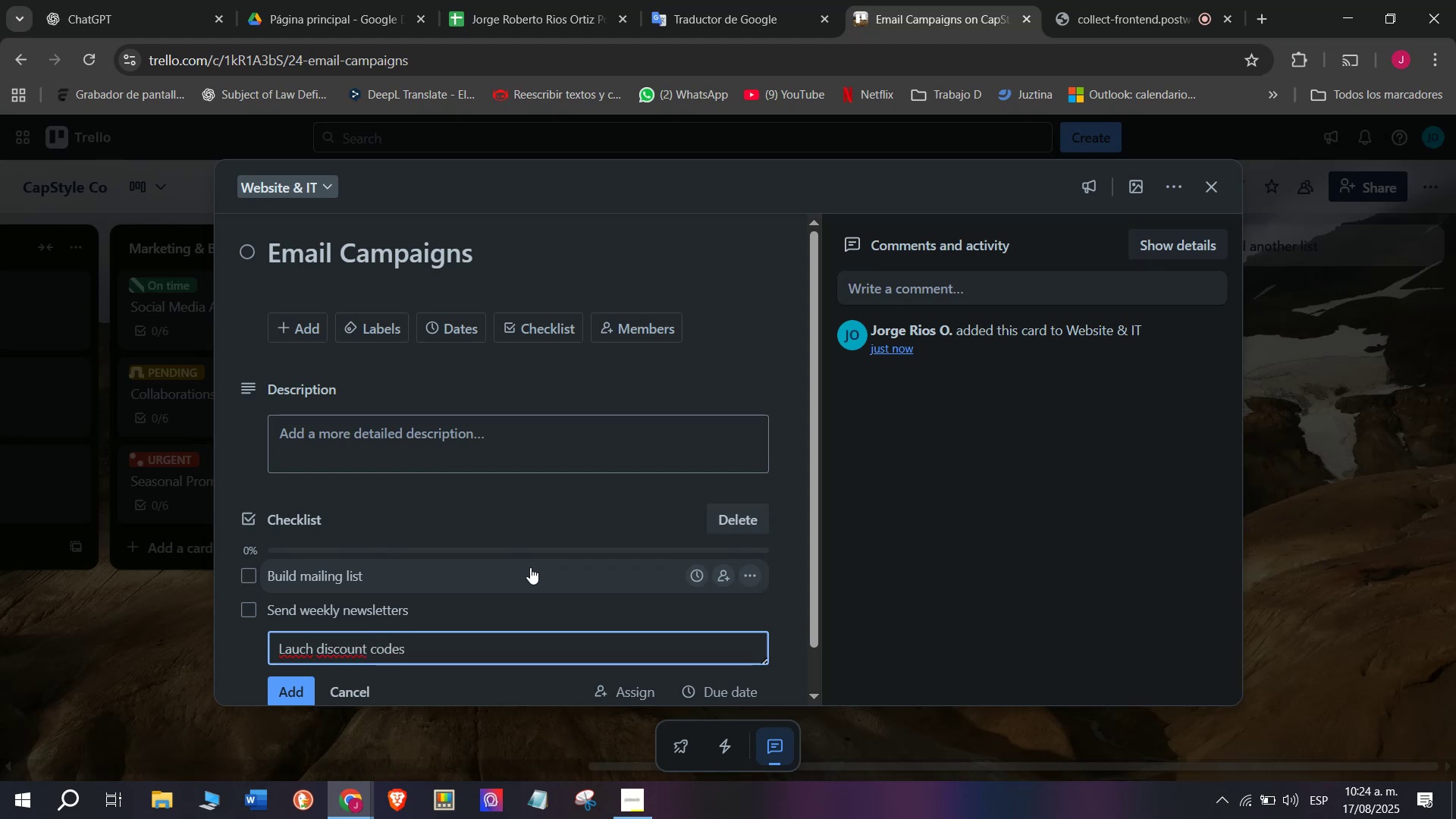 
key(Enter)
 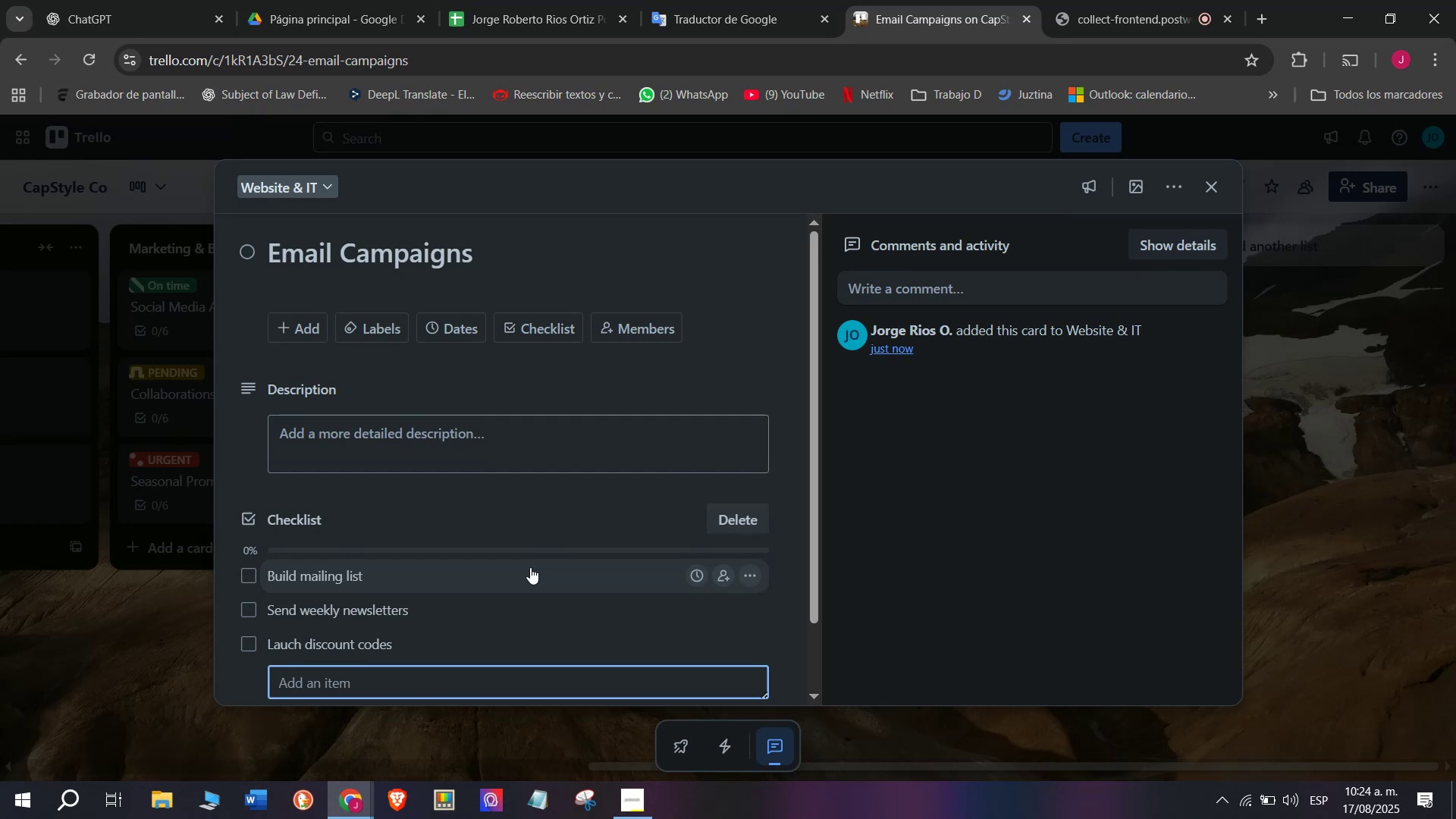 
type(Track open )
 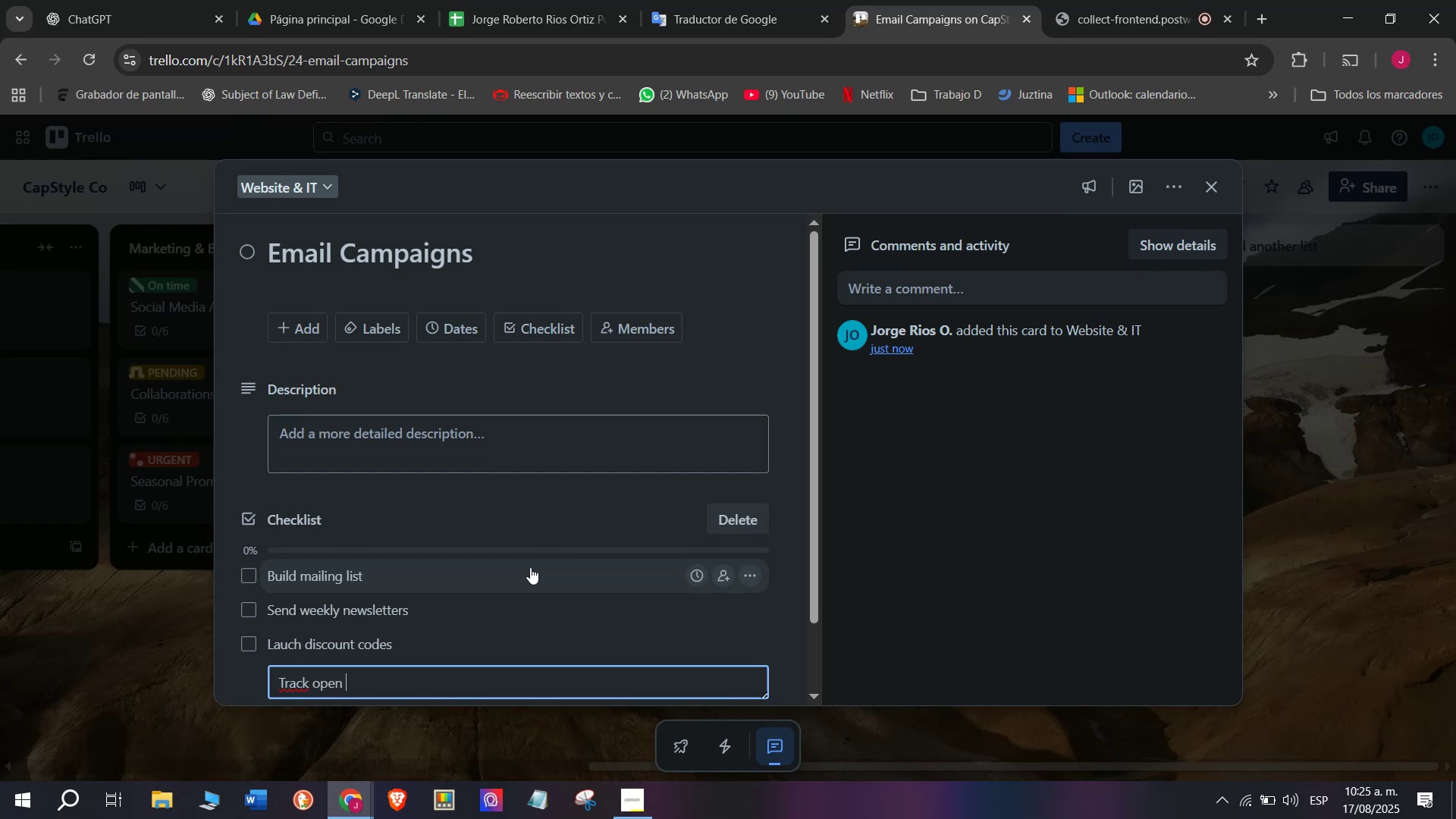 
type(rates)
 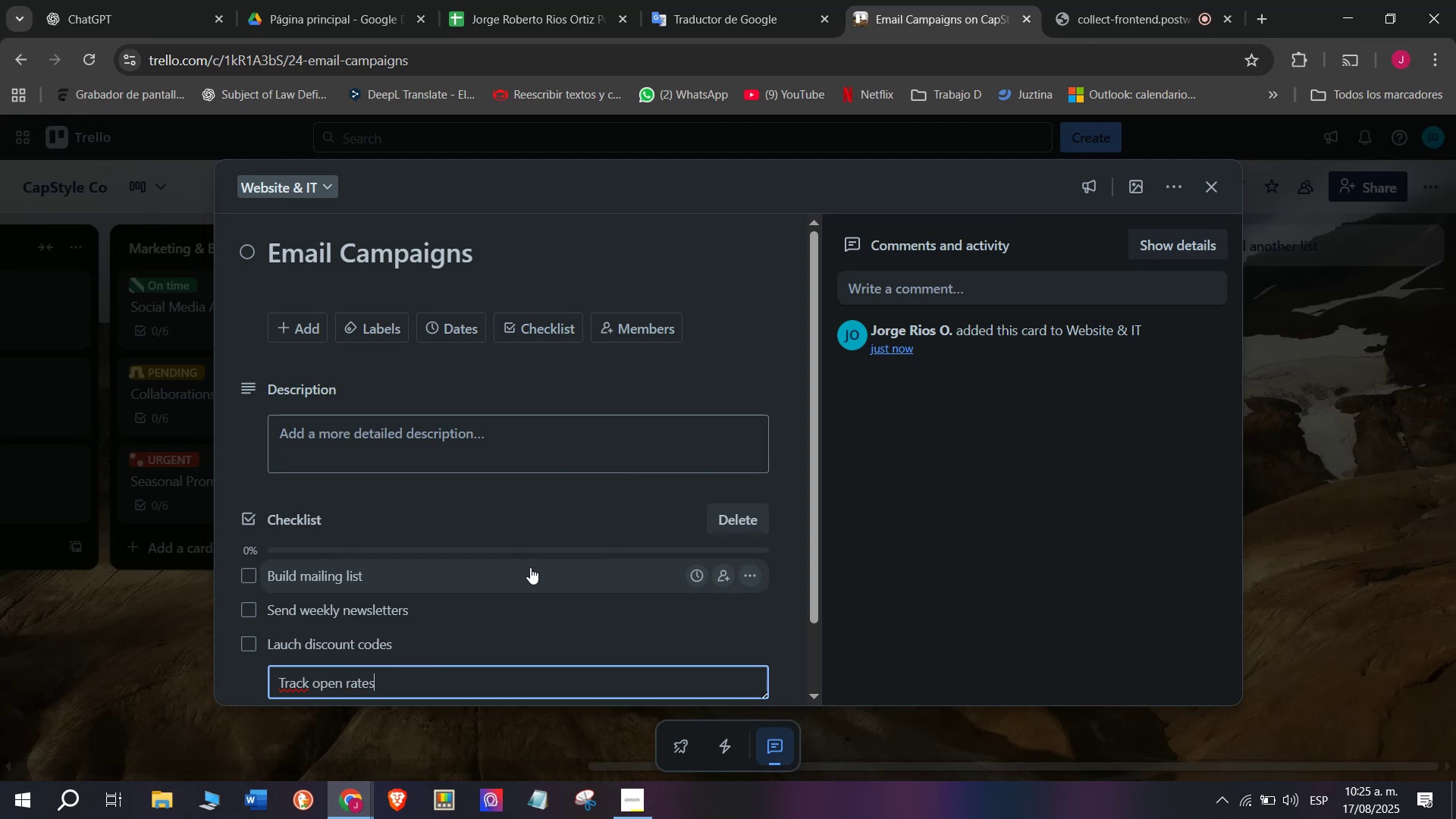 
key(Enter)
 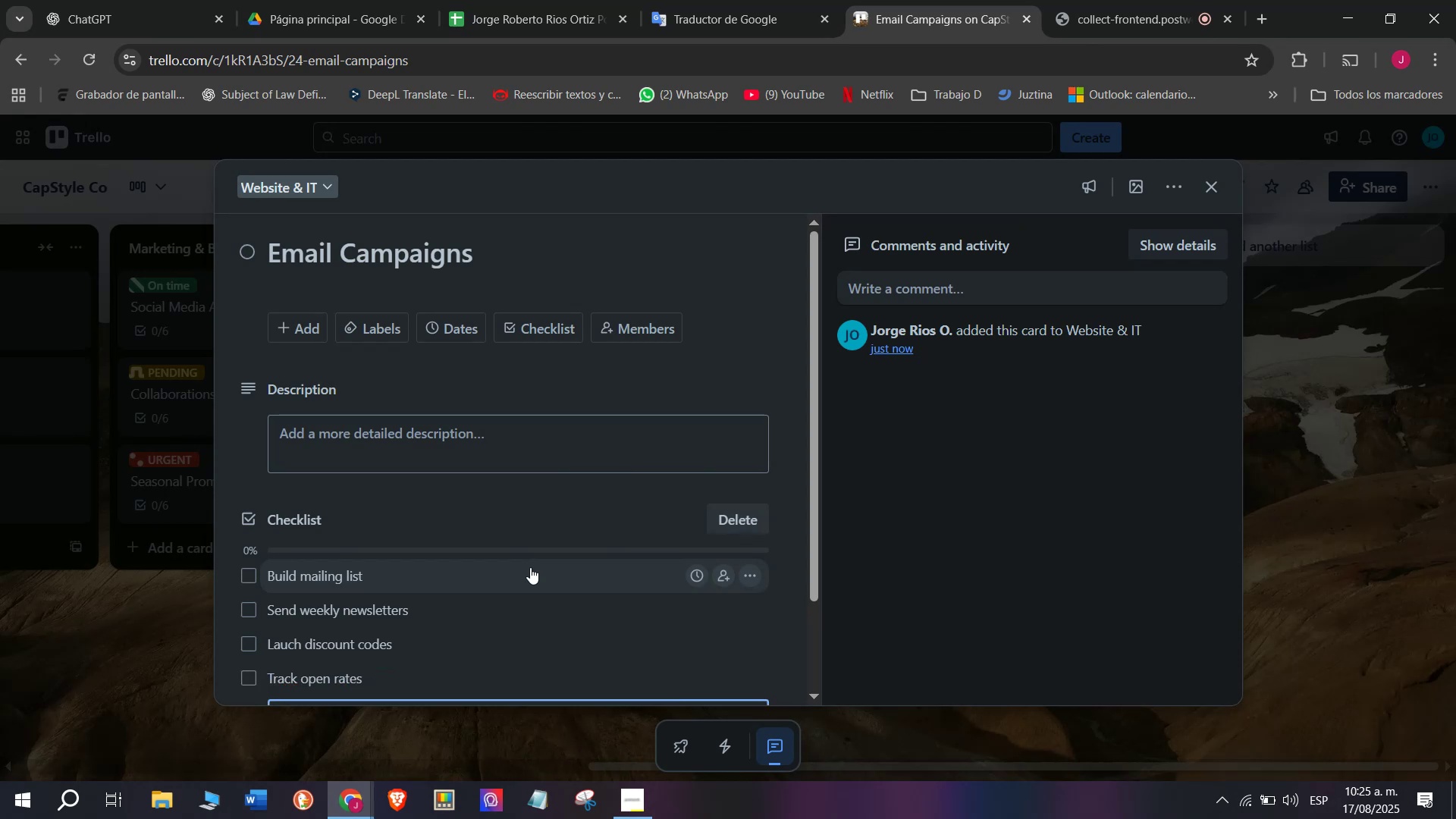 
type(Segment customers)
 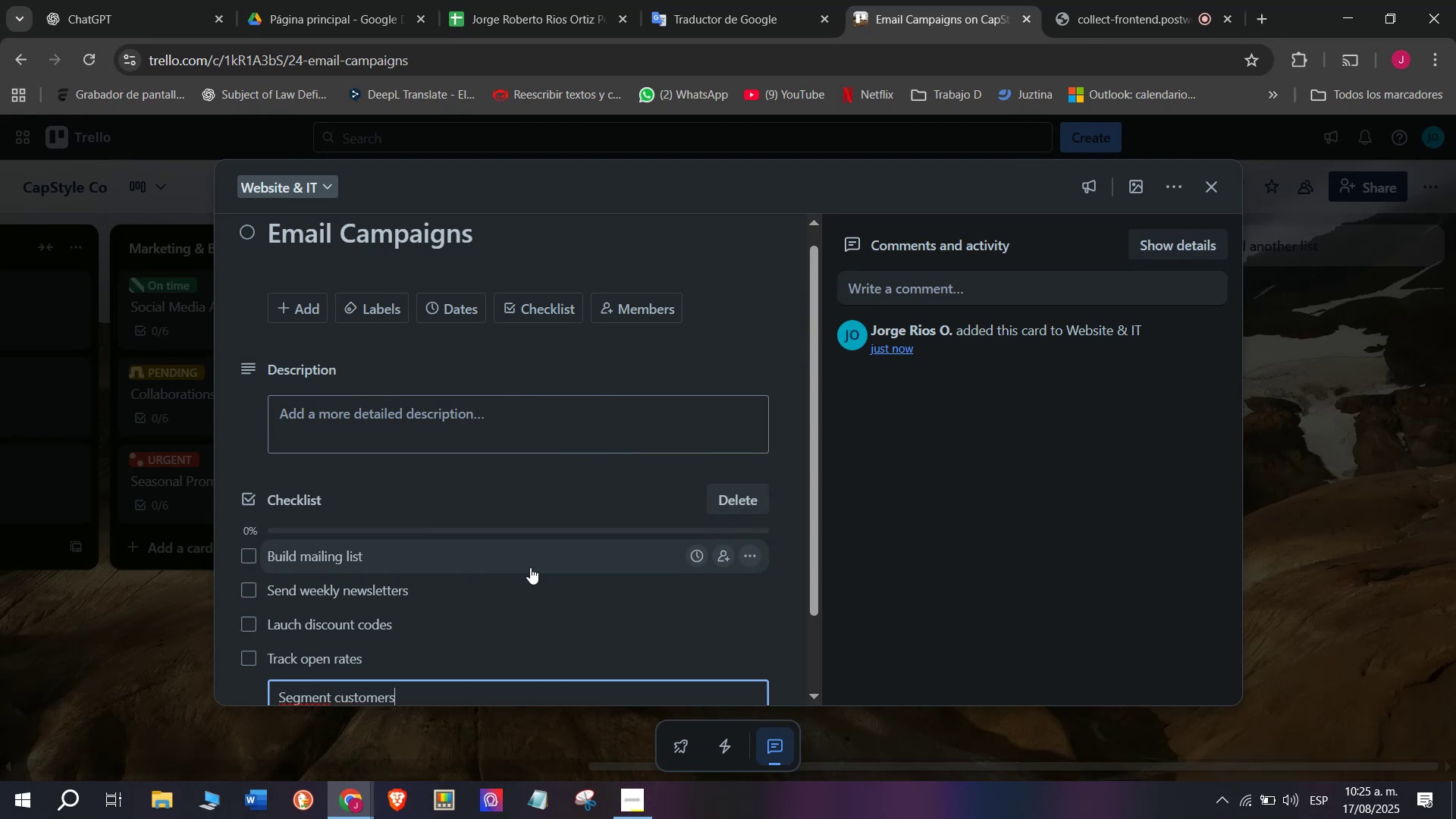 
key(Enter)
 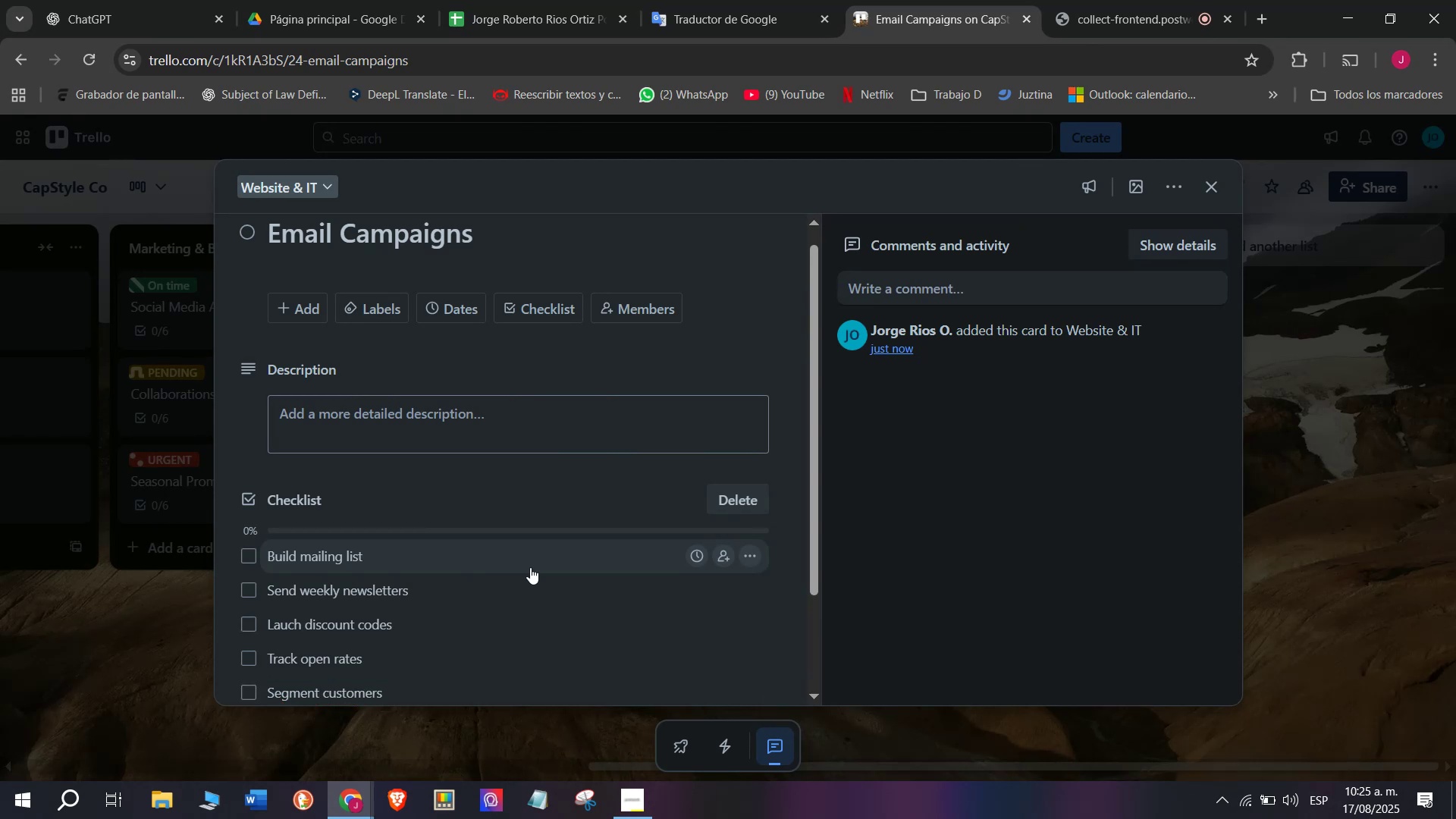 
type(Review reports)
 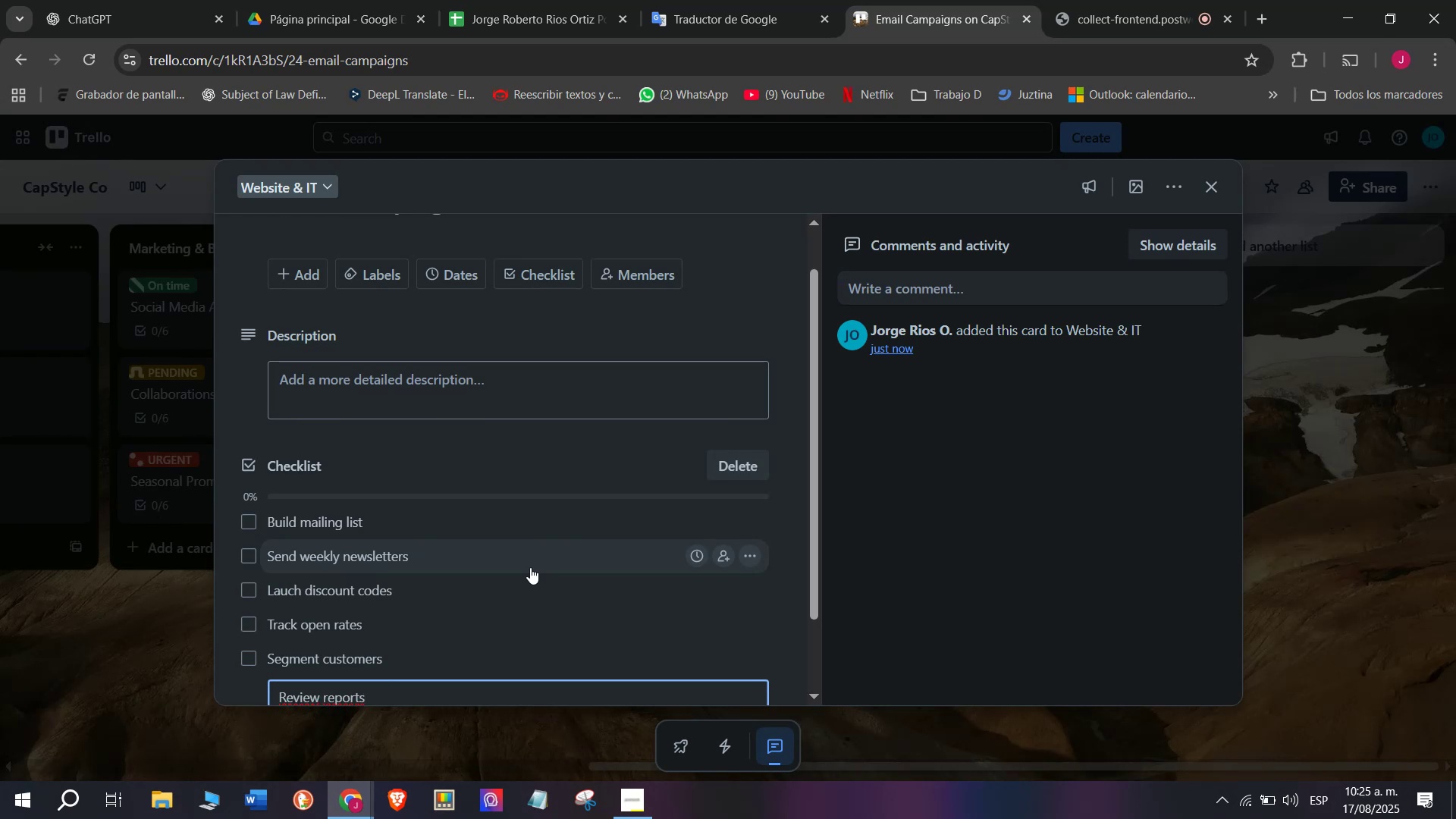 
key(Enter)
 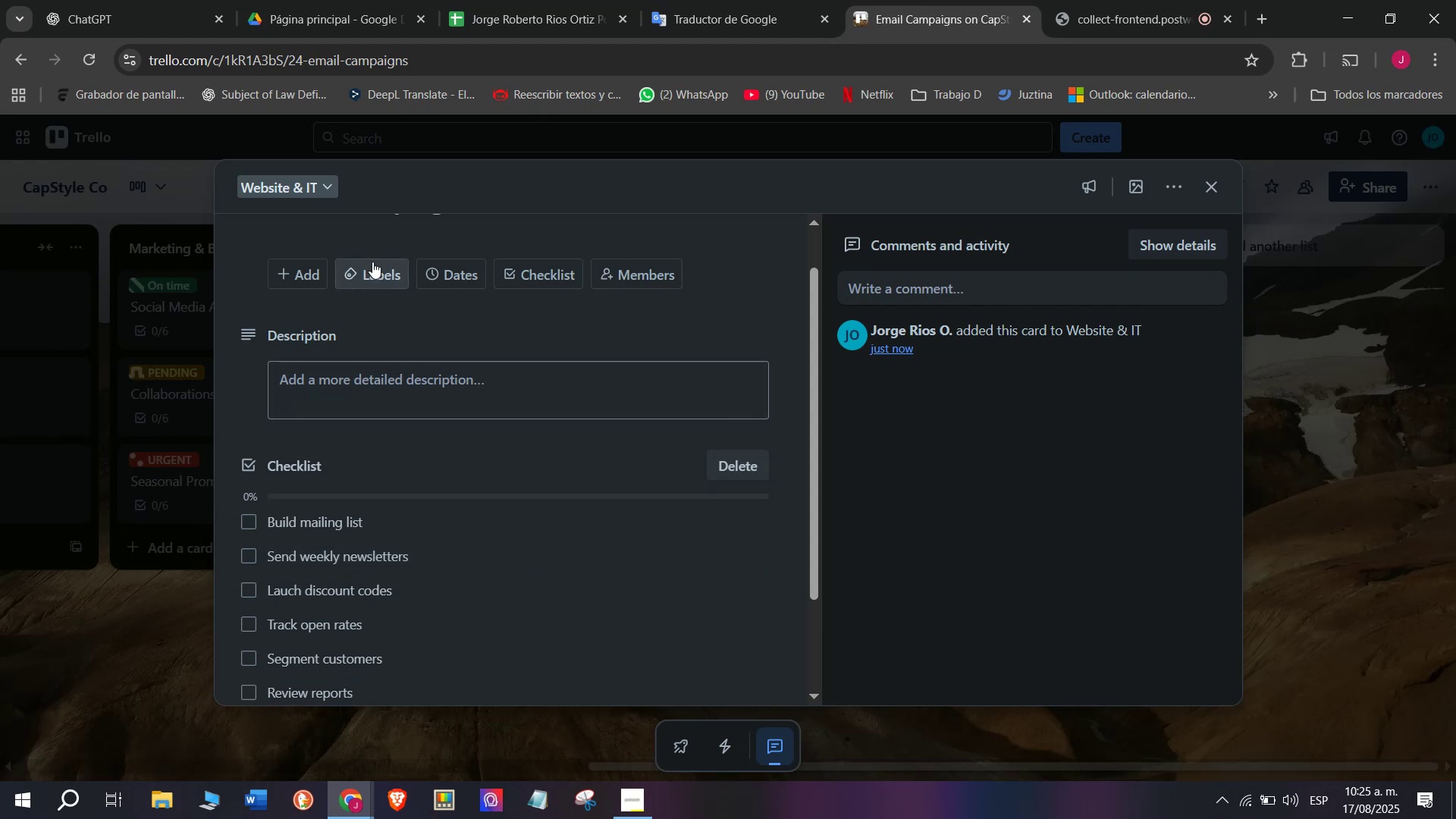 
left_click([363, 529])
 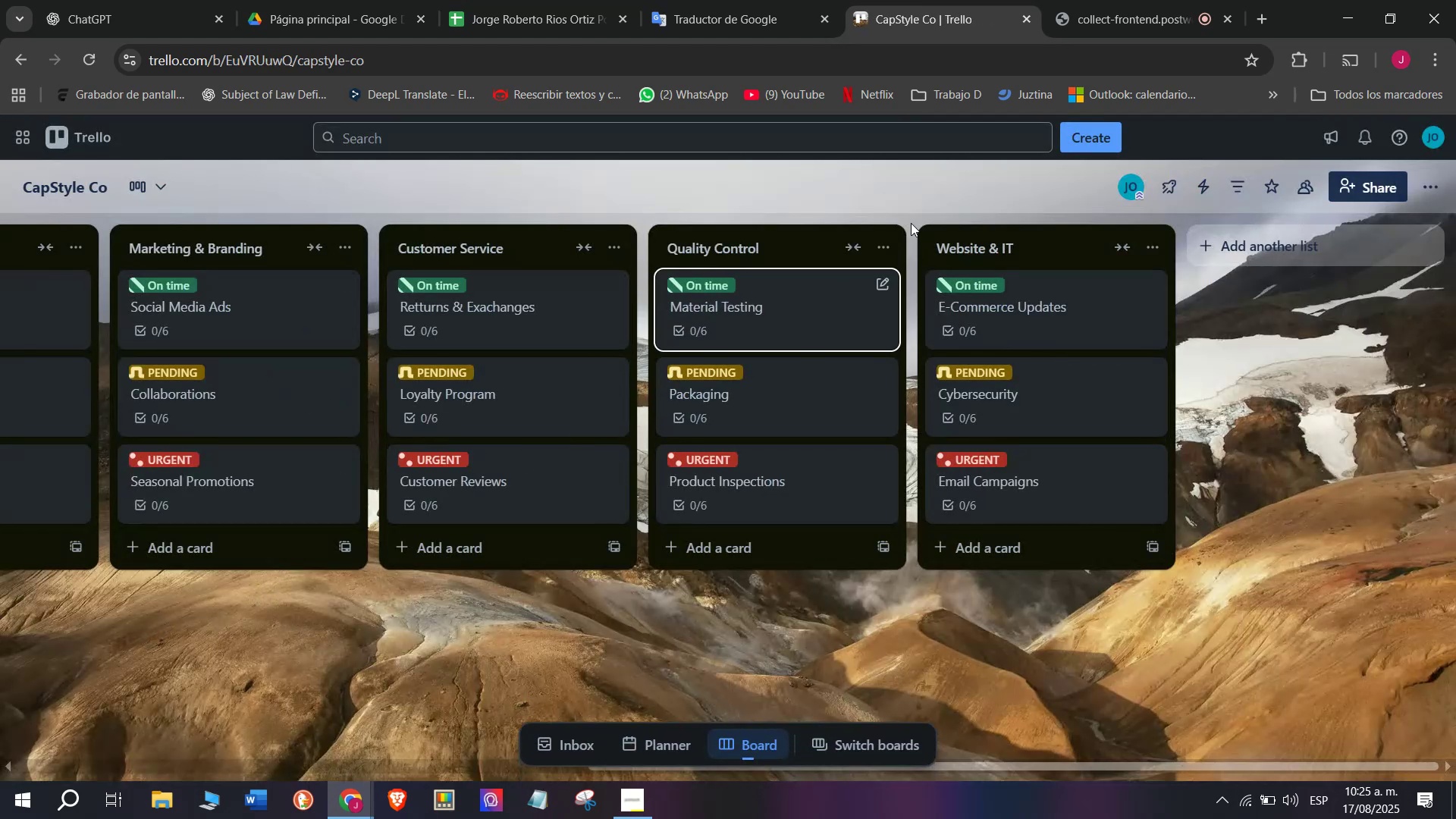 
left_click([1079, 9])
 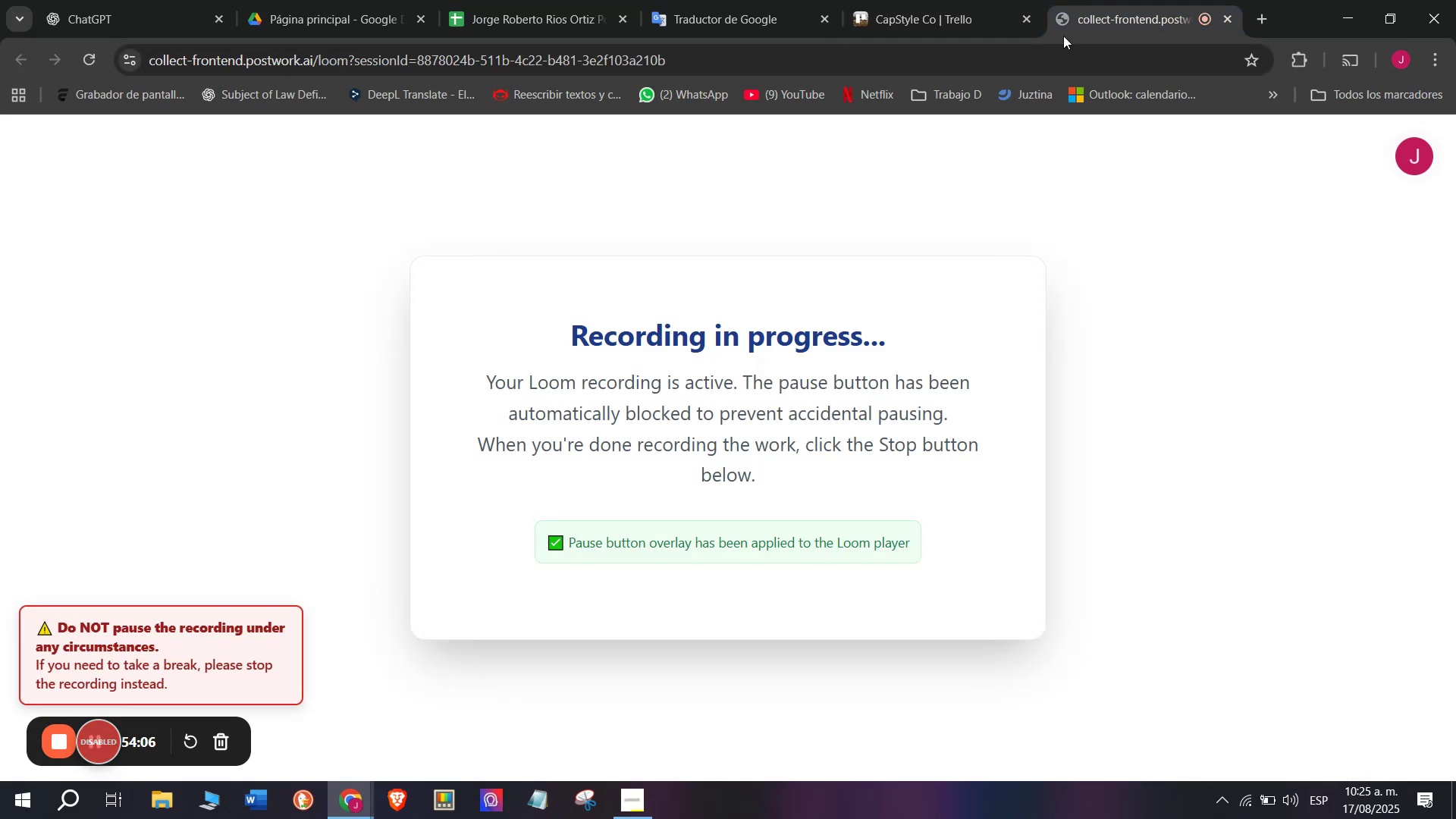 
left_click([917, 0])
 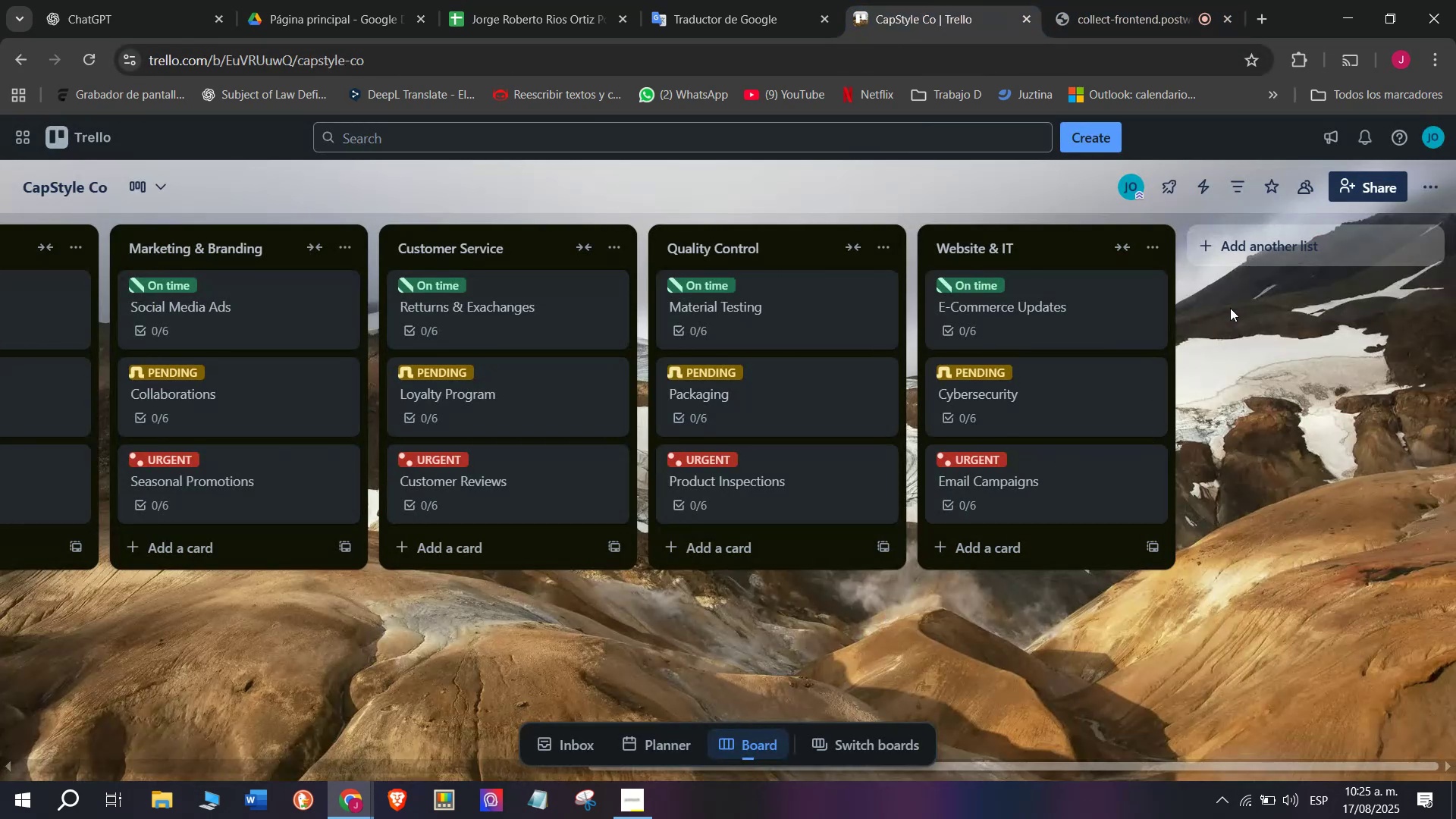 
left_click([1249, 264])
 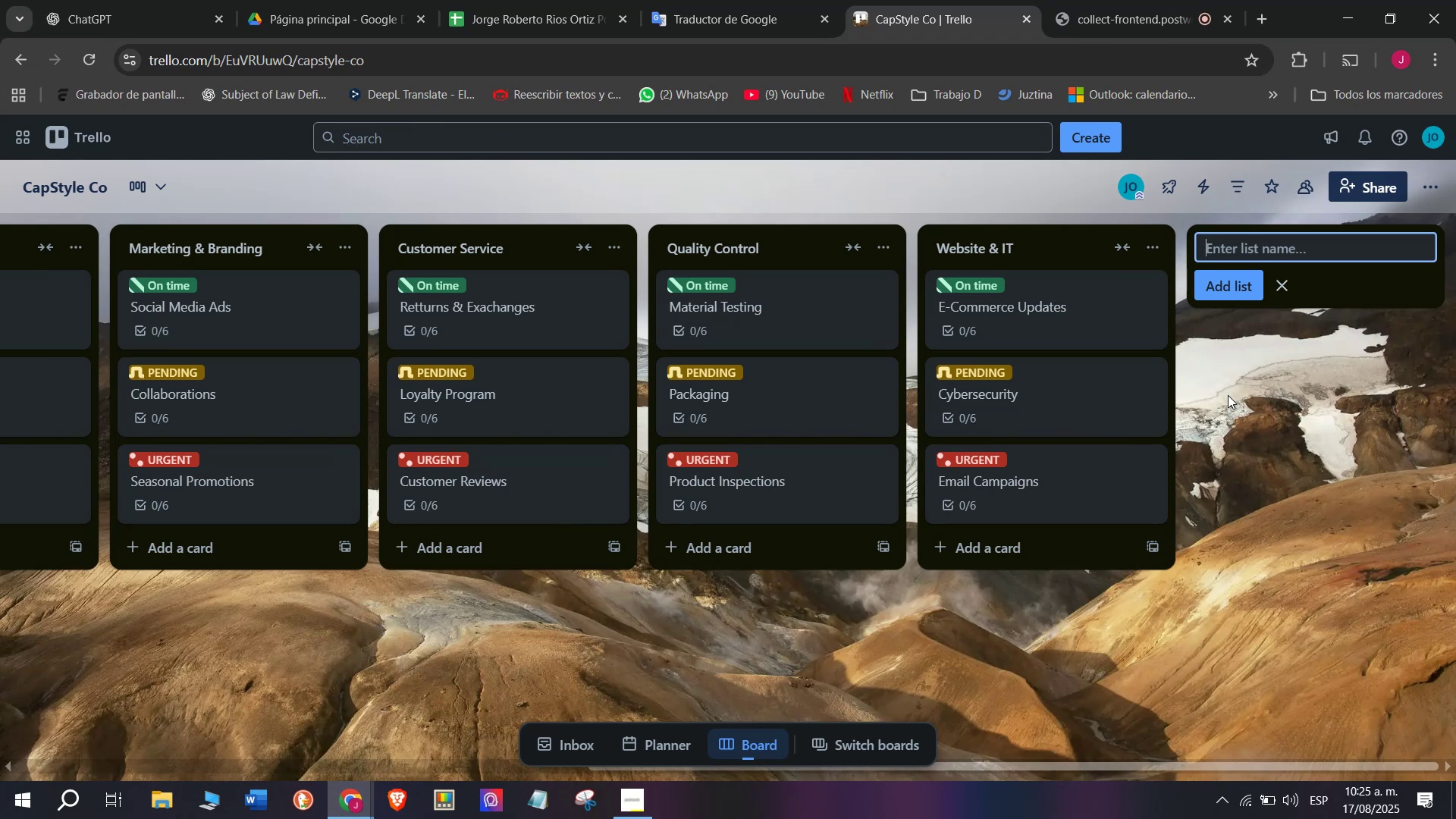 
type(Adminui)
key(Backspace)
key(Backspace)
type(i)
 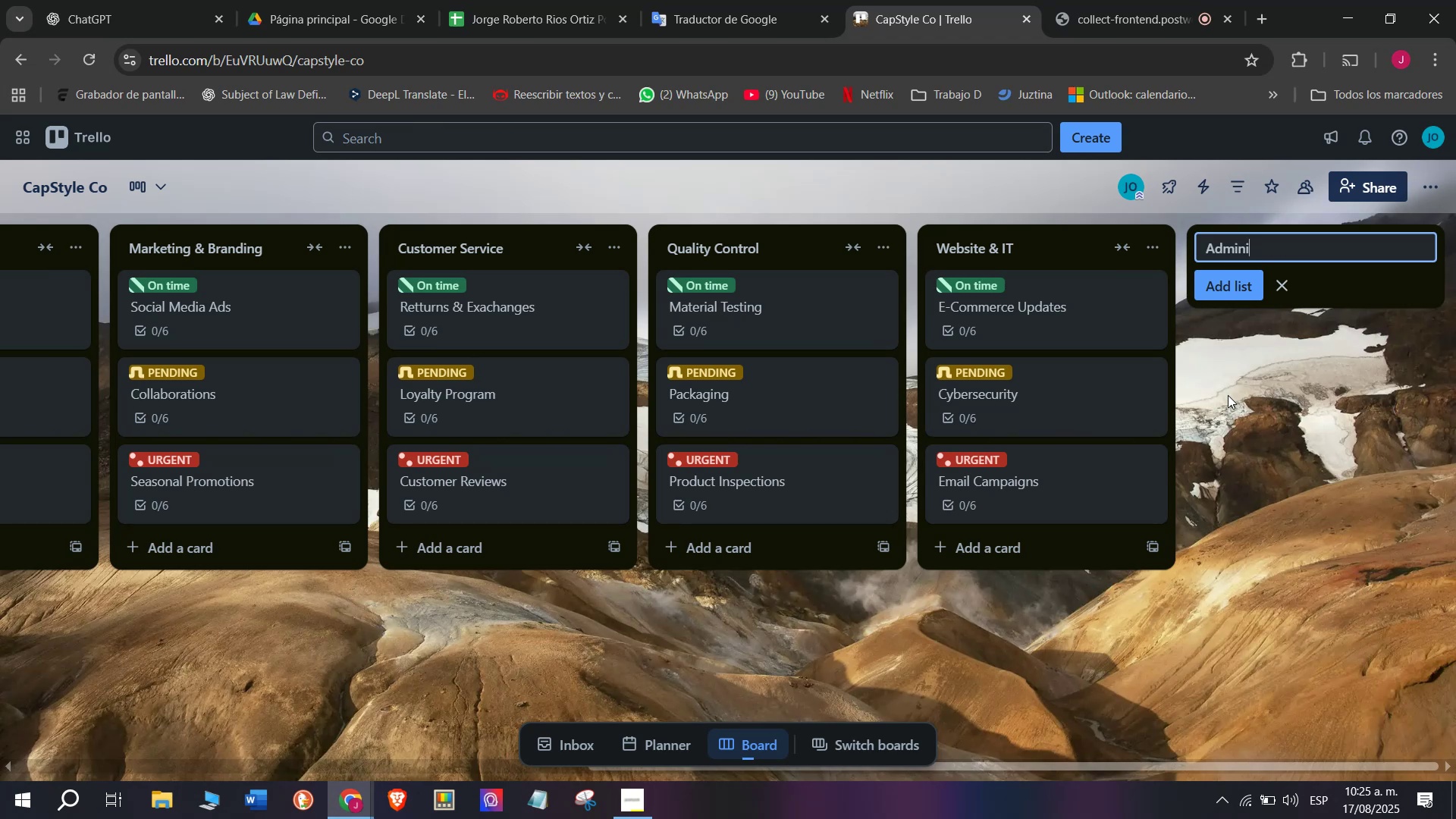 
type(stration )
 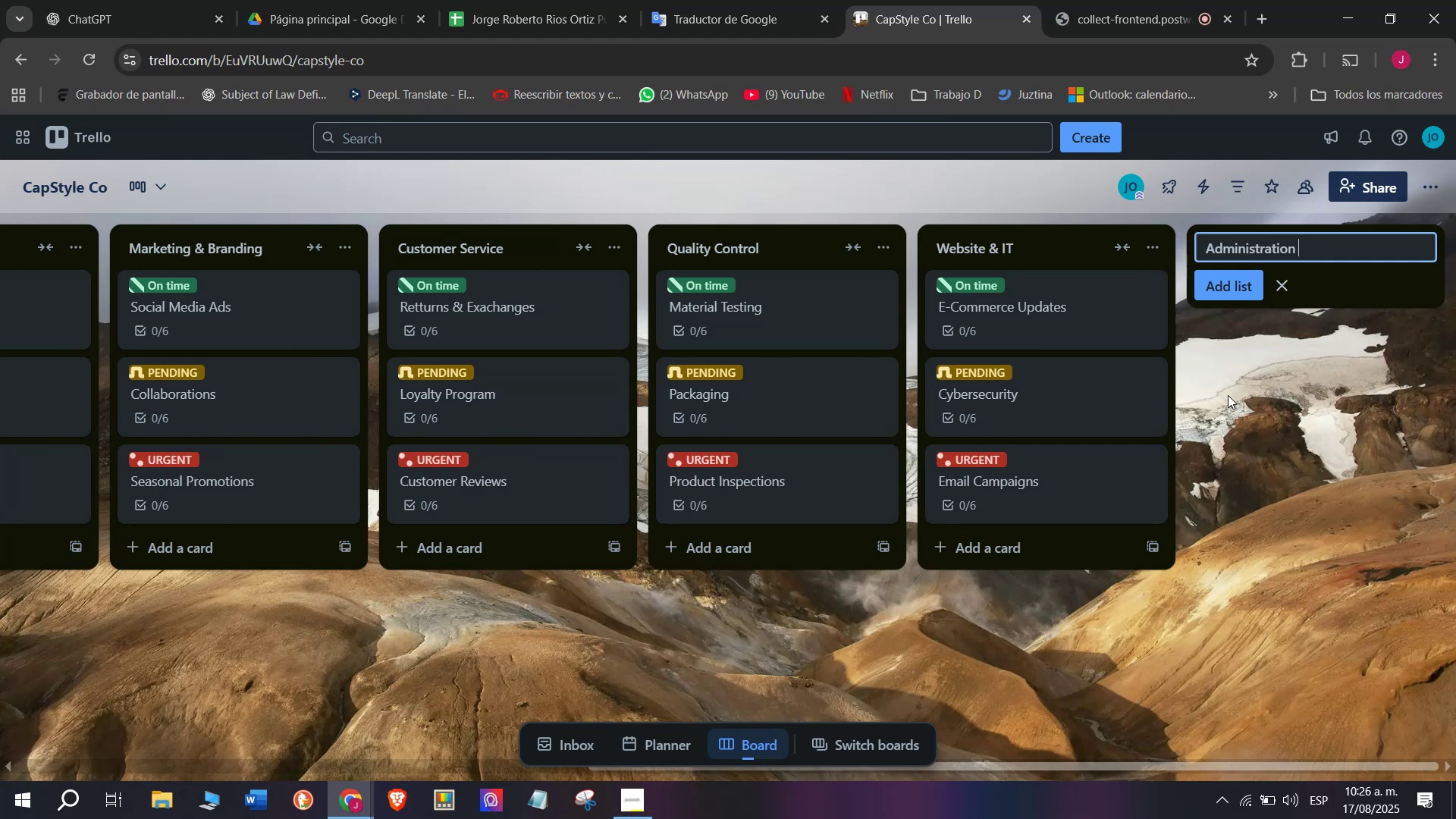 
key(Shift+6)
 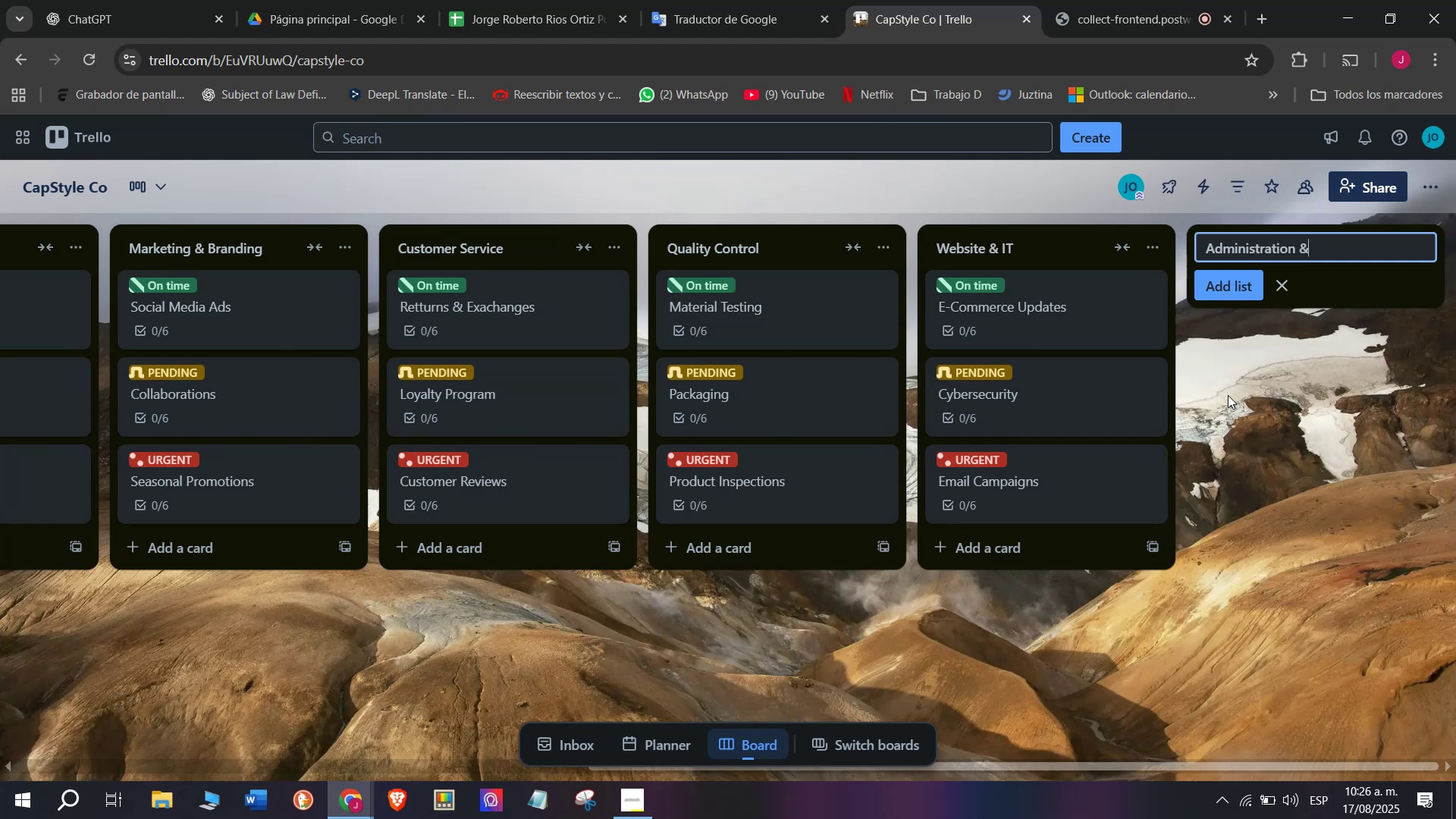 
key(Space)
 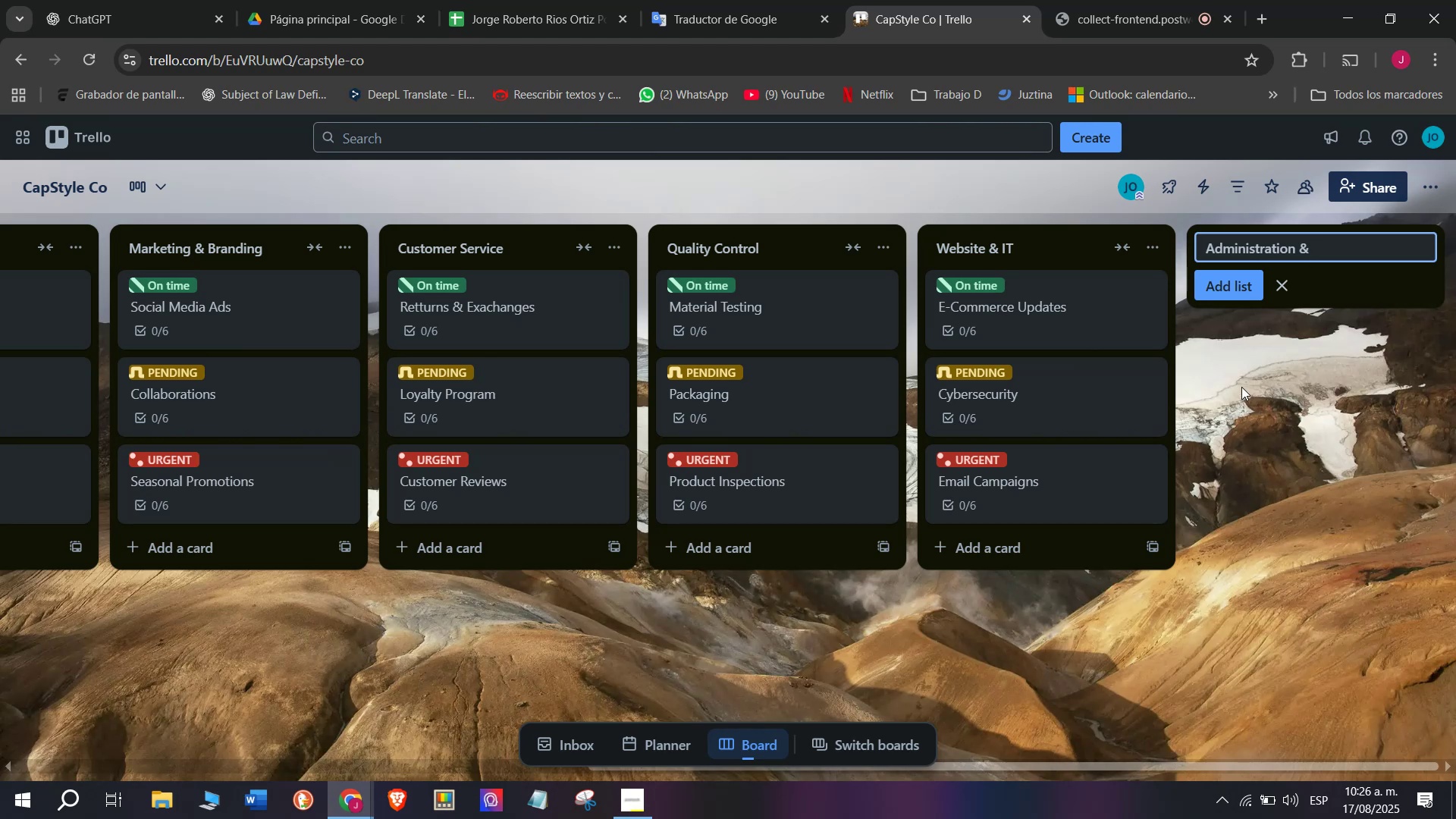 
type(Finance)
 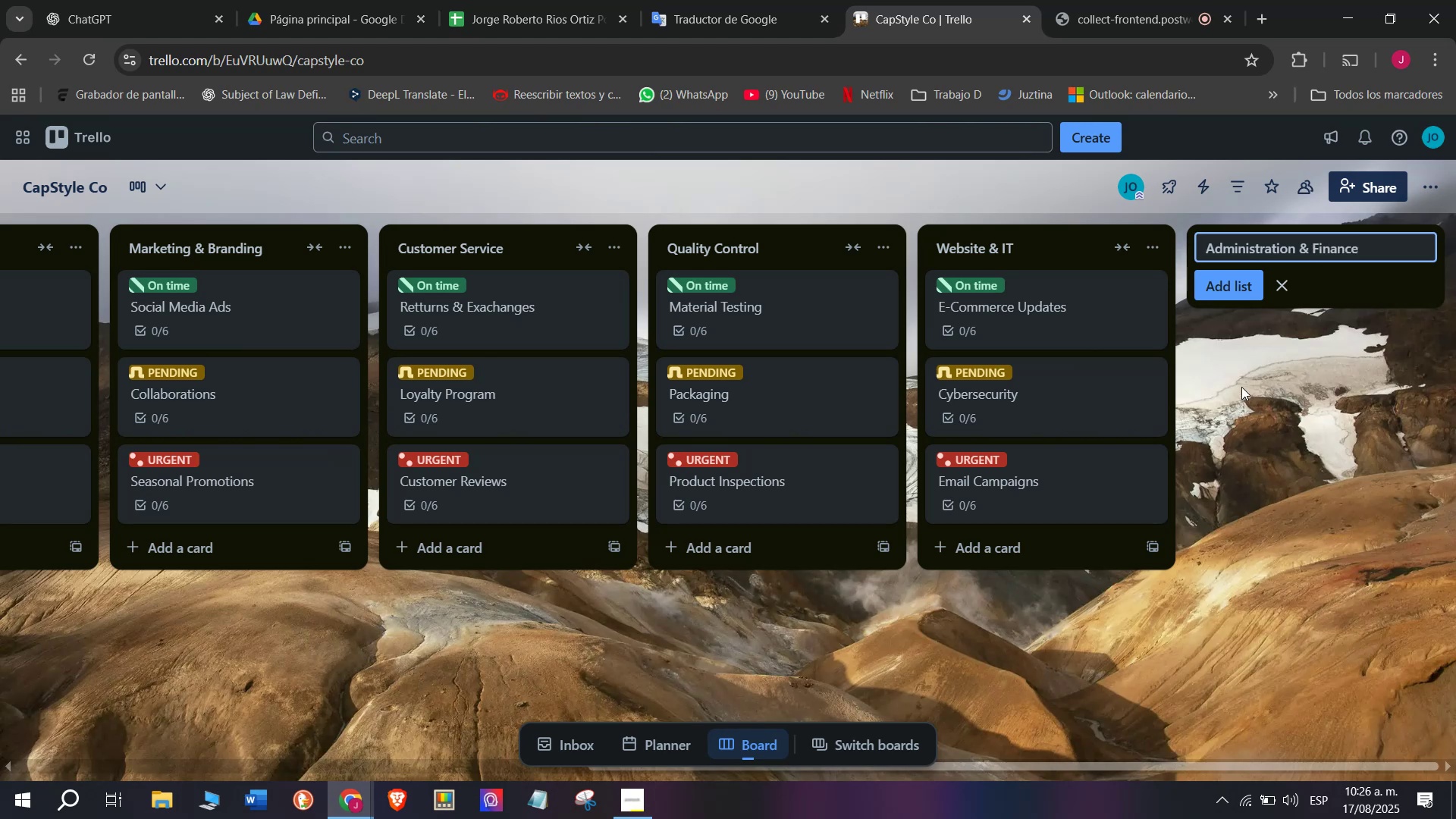 
key(Enter)
 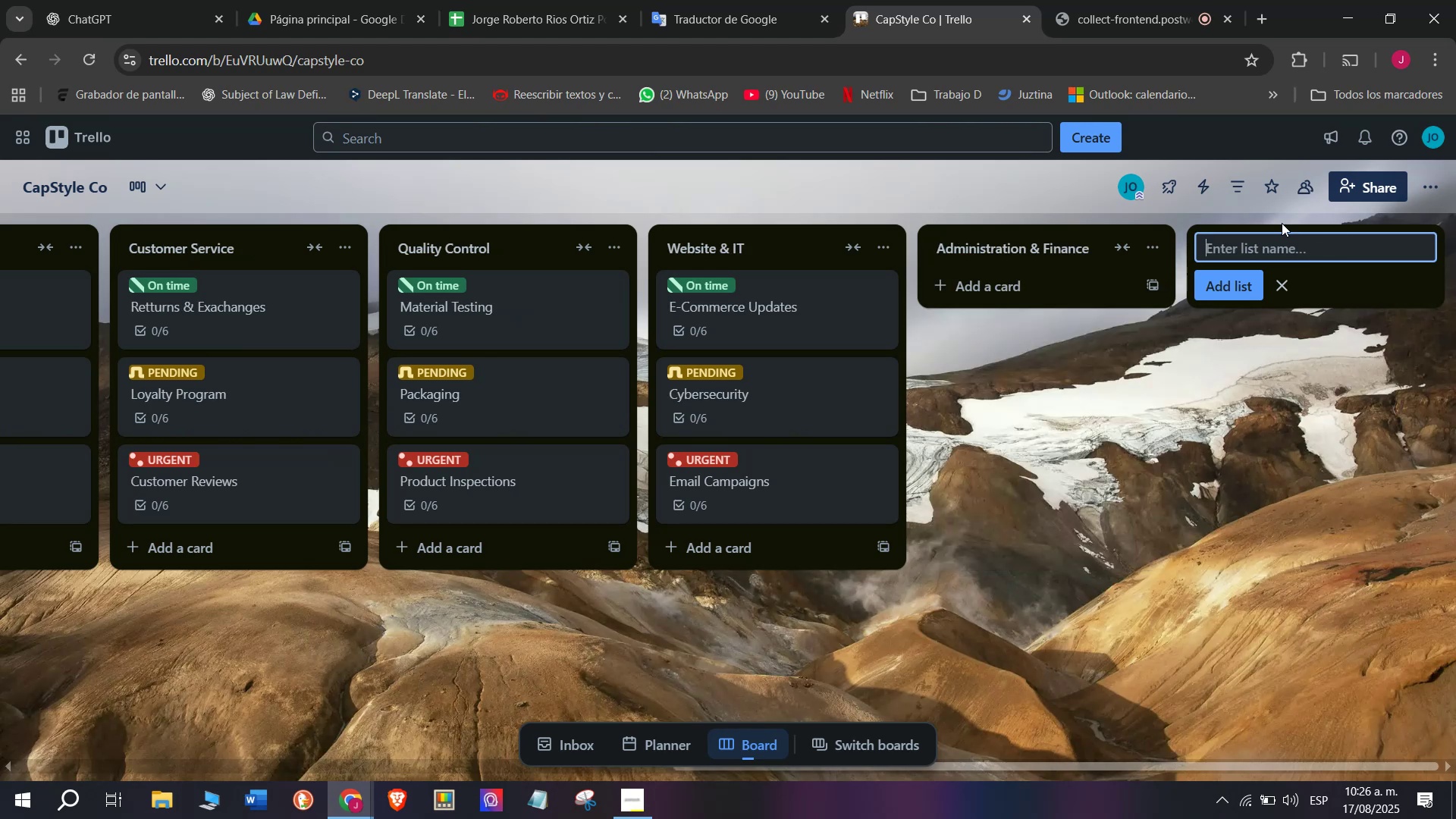 
left_click([999, 293])
 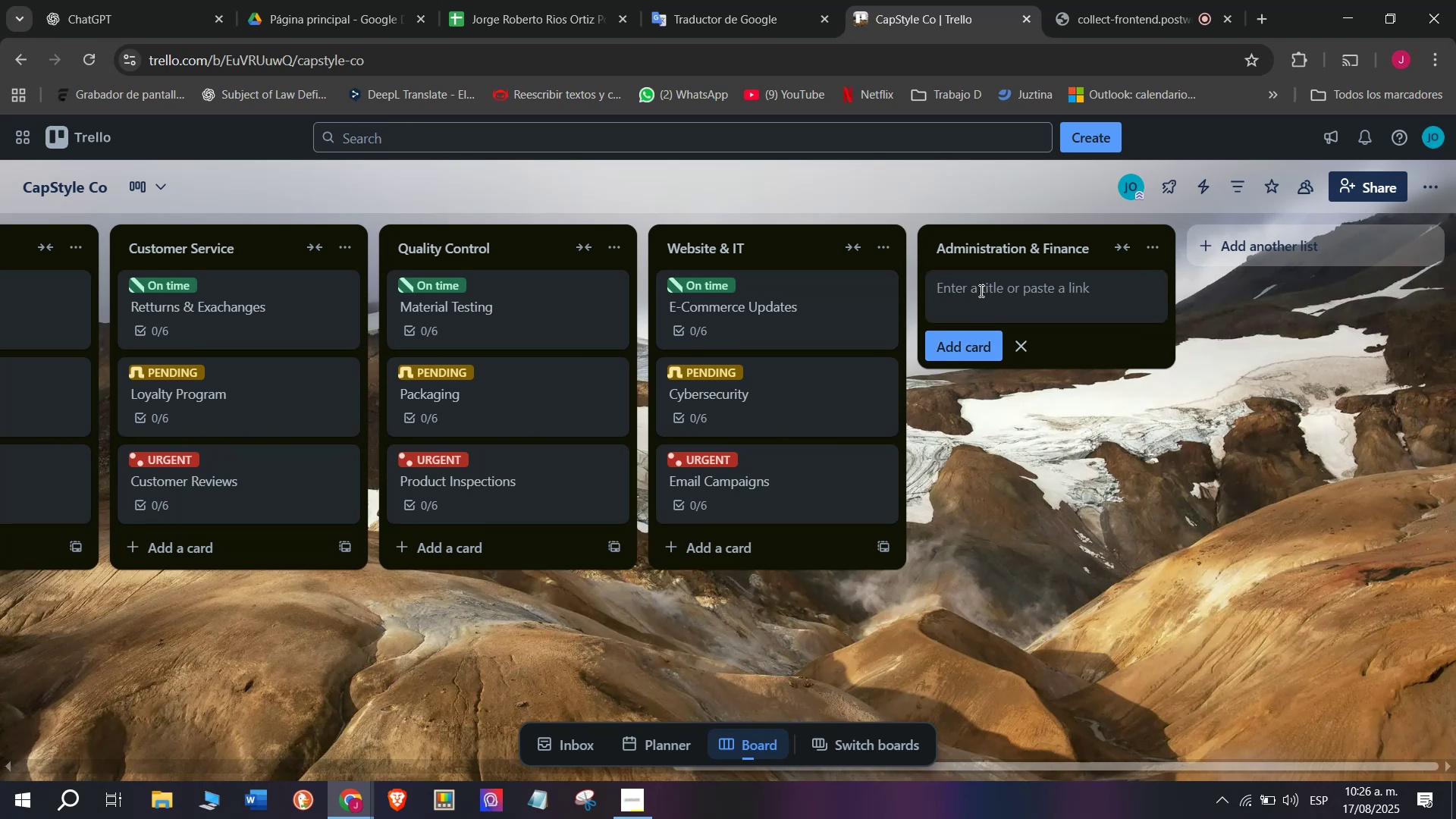 
type(Acco)
 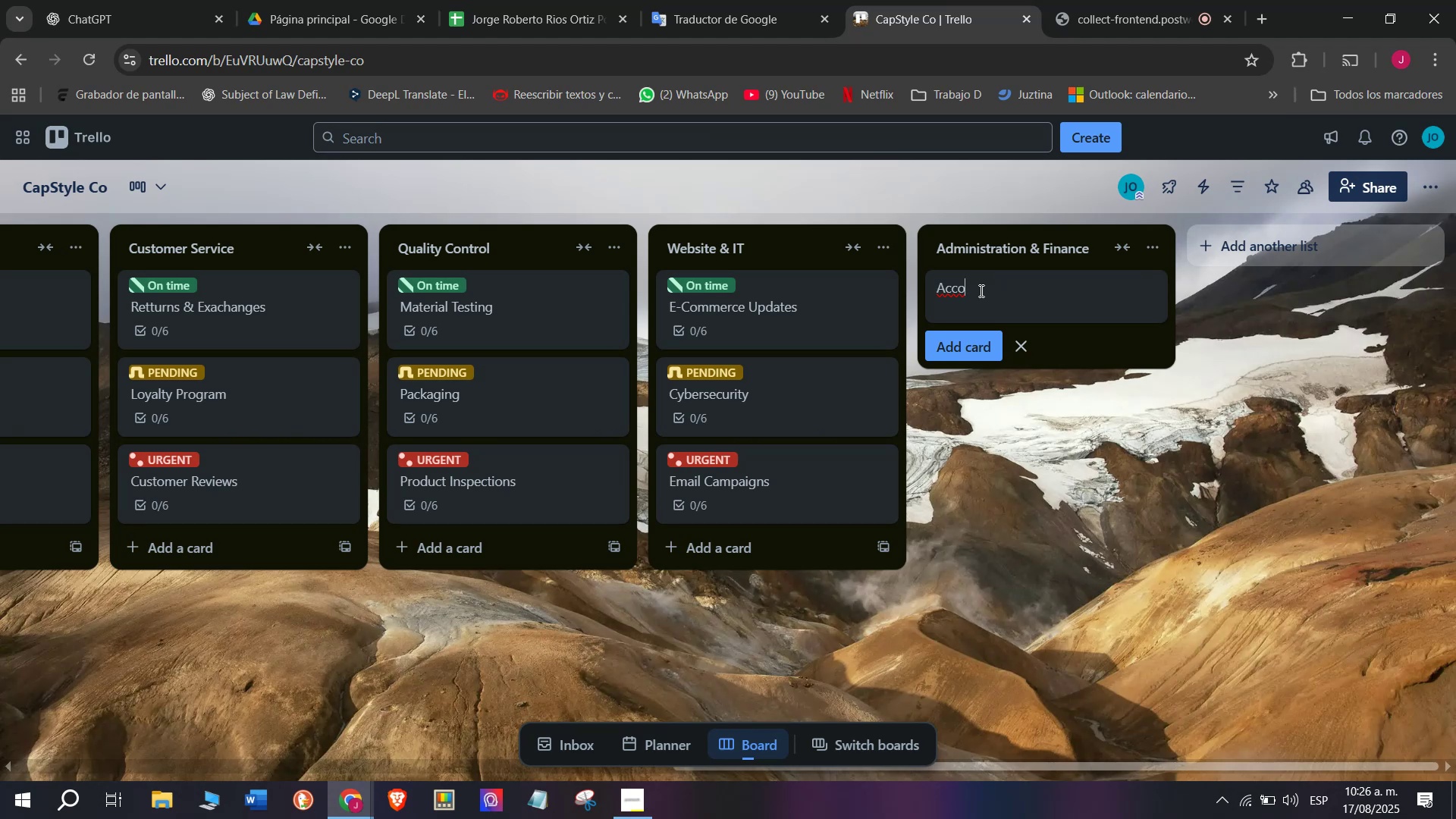 
wait(7.42)
 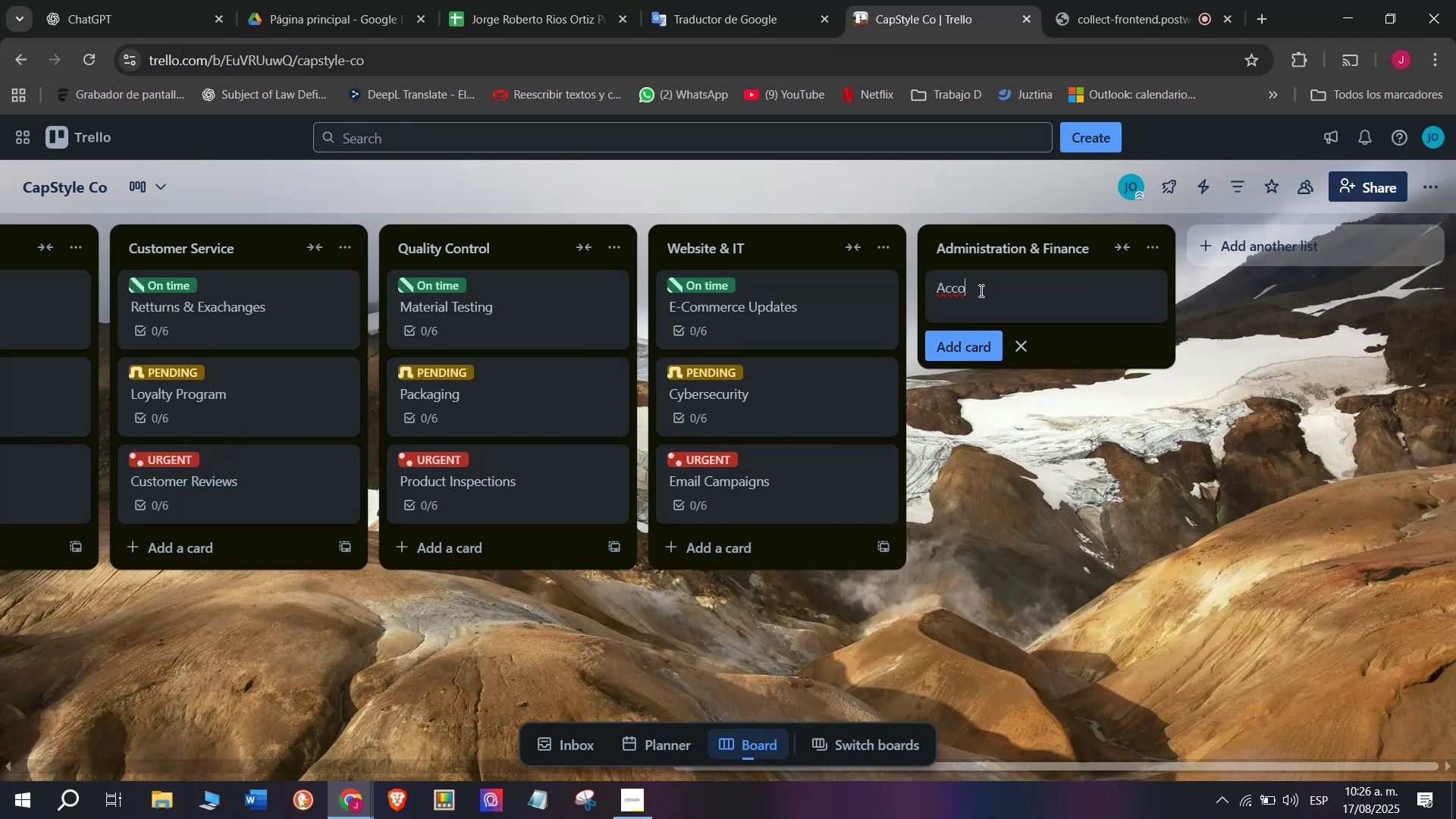 
type(unting )
 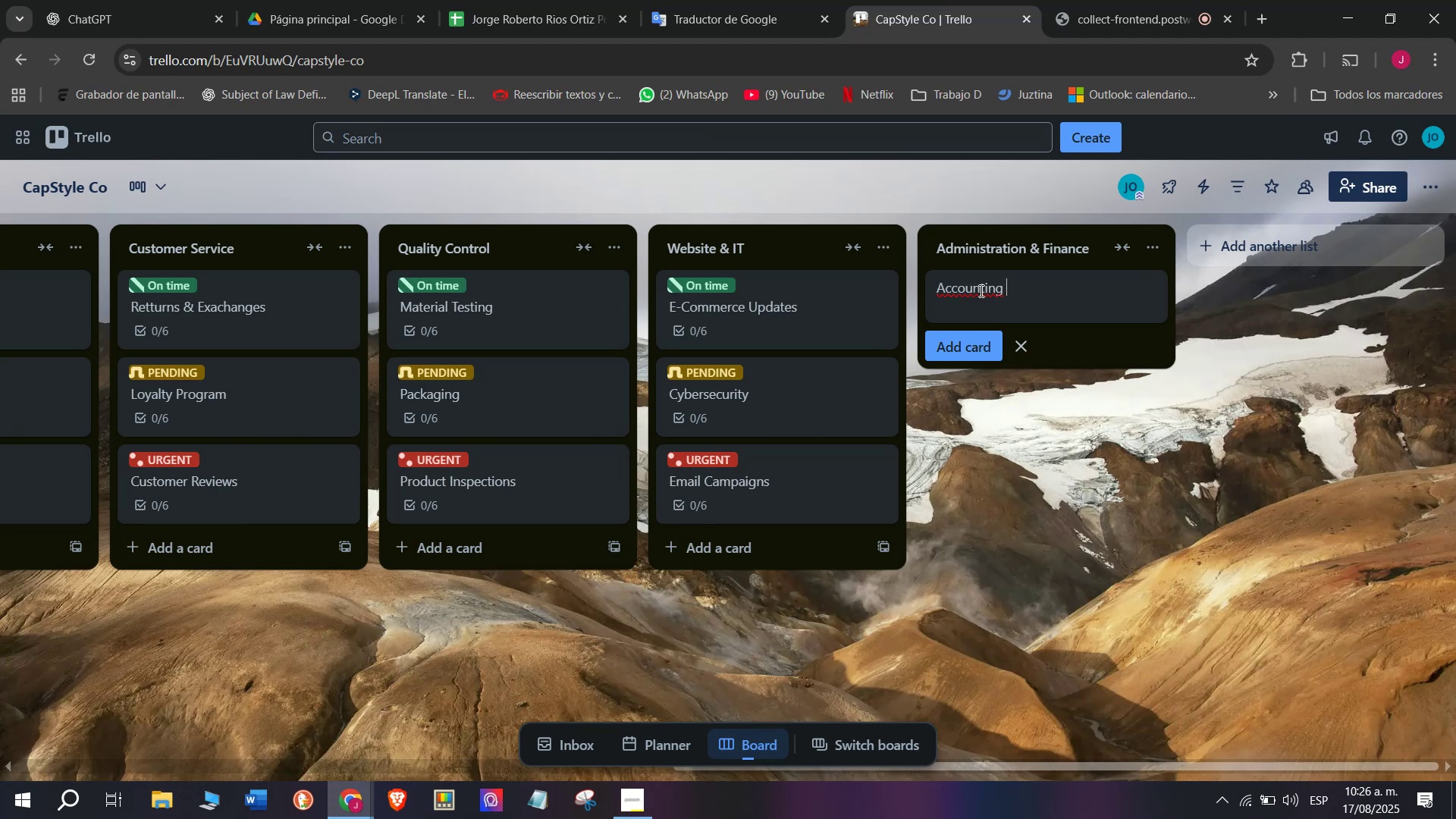 
key(Enter)
 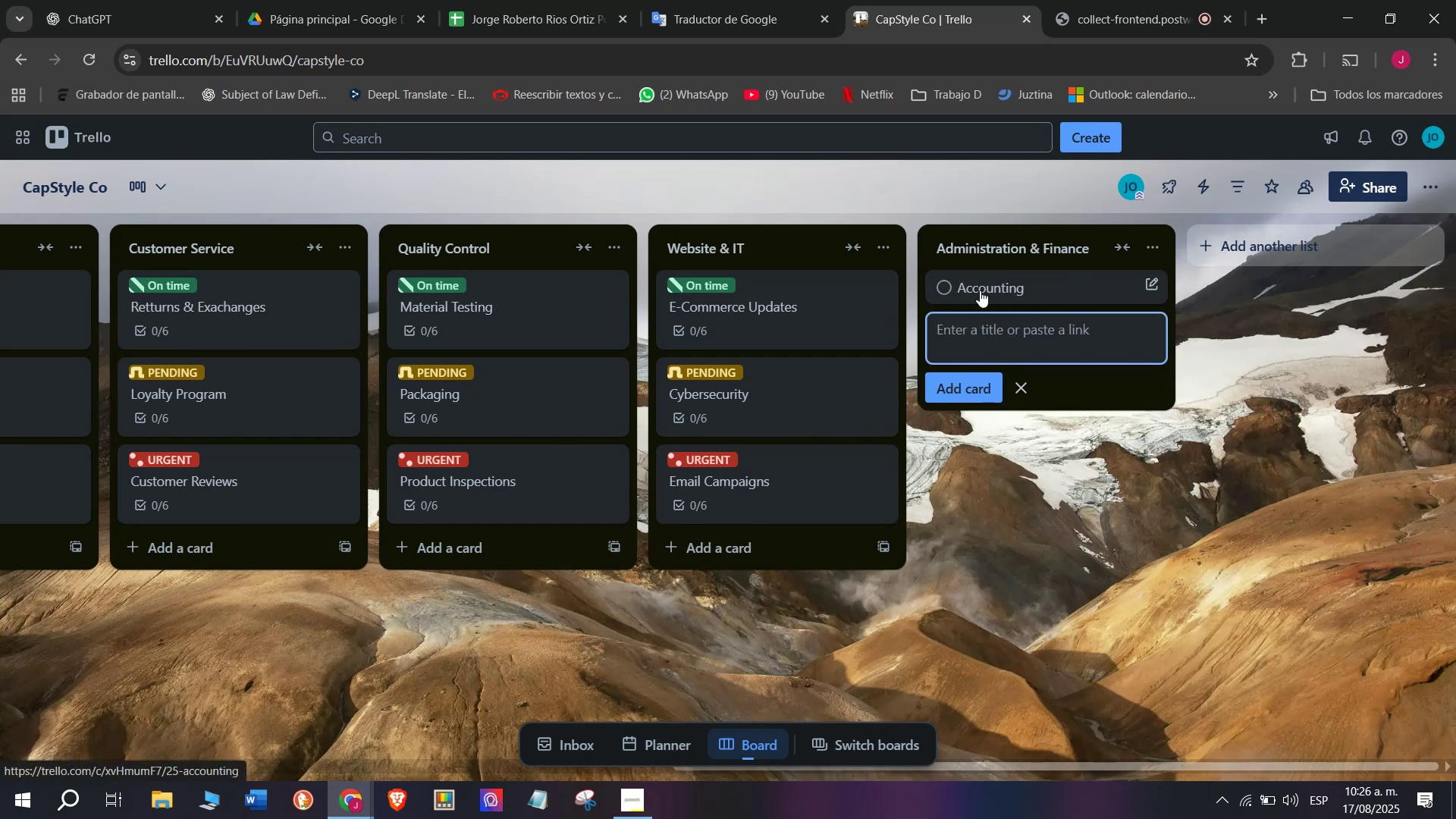 
left_click([980, 290])
 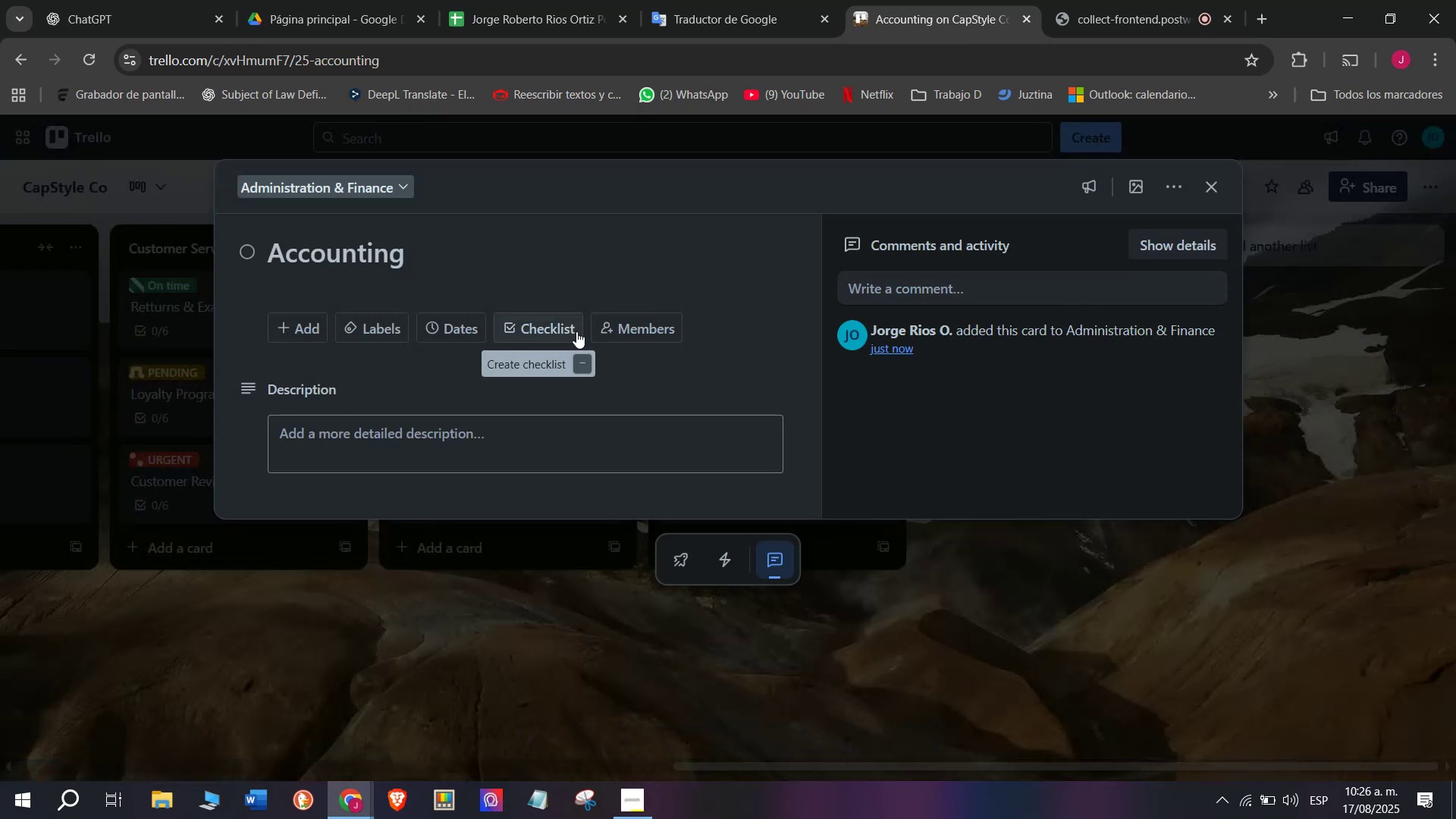 
left_click([576, 331])
 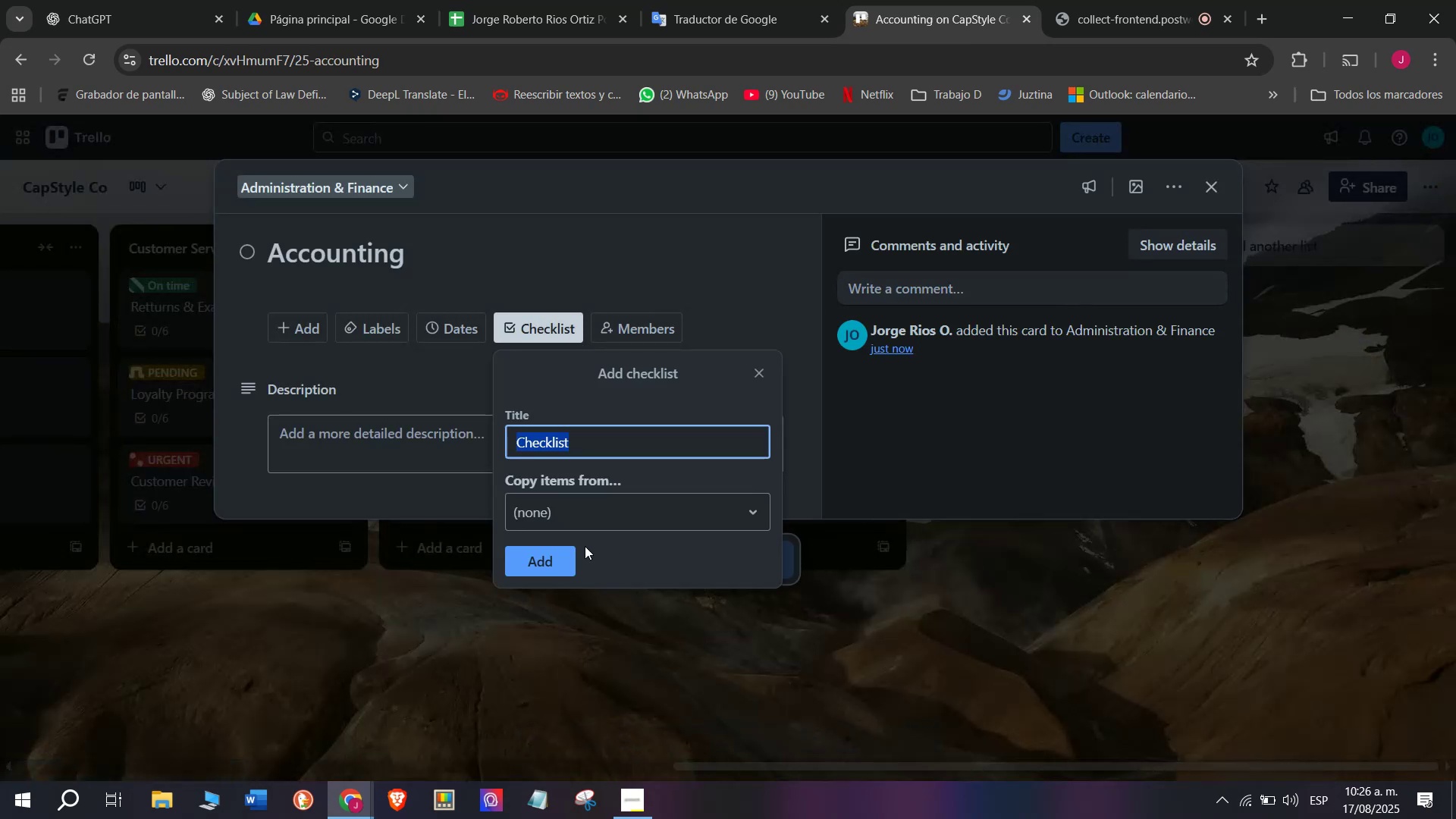 
left_click([561, 555])
 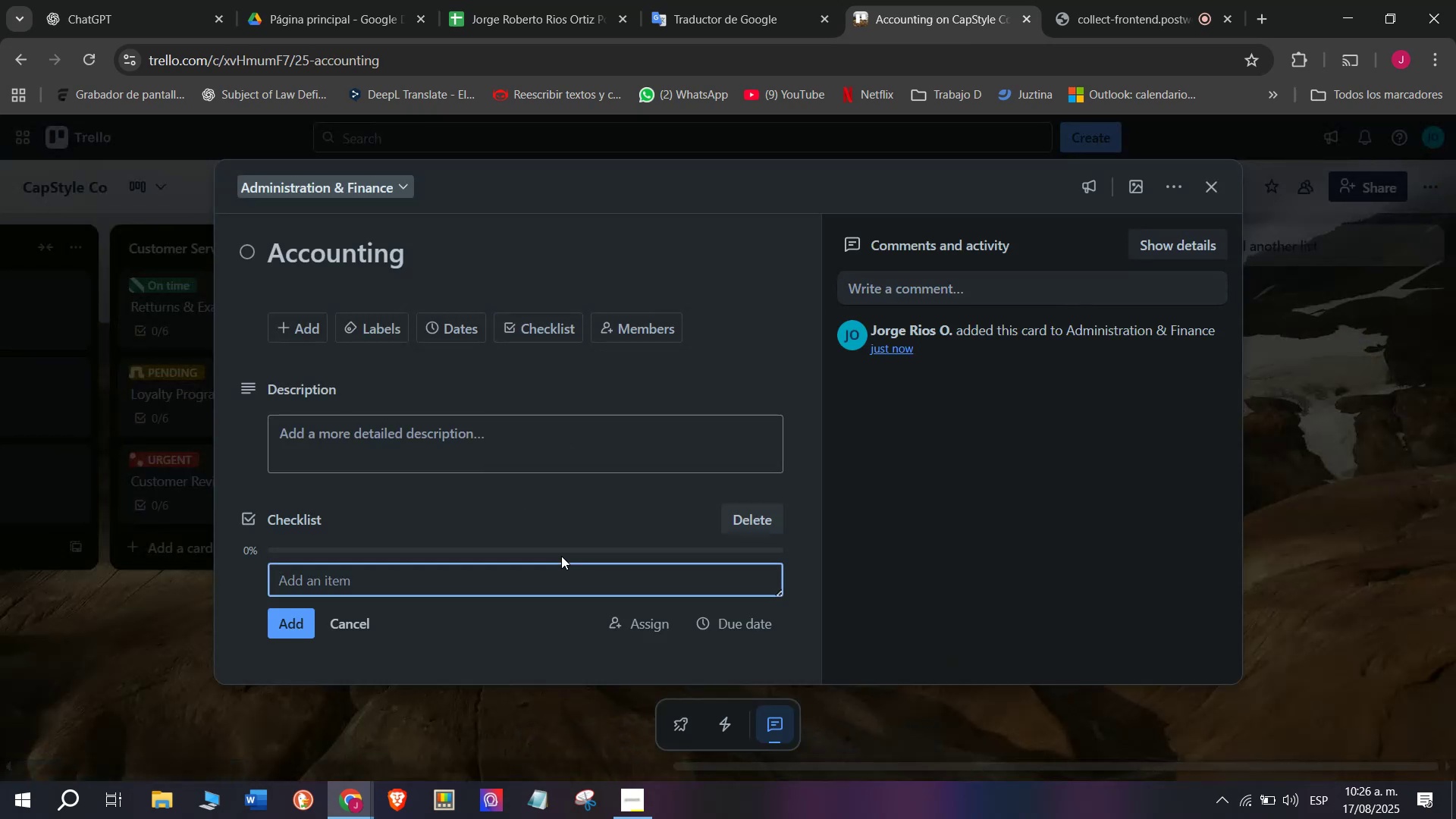 
type(Track )
 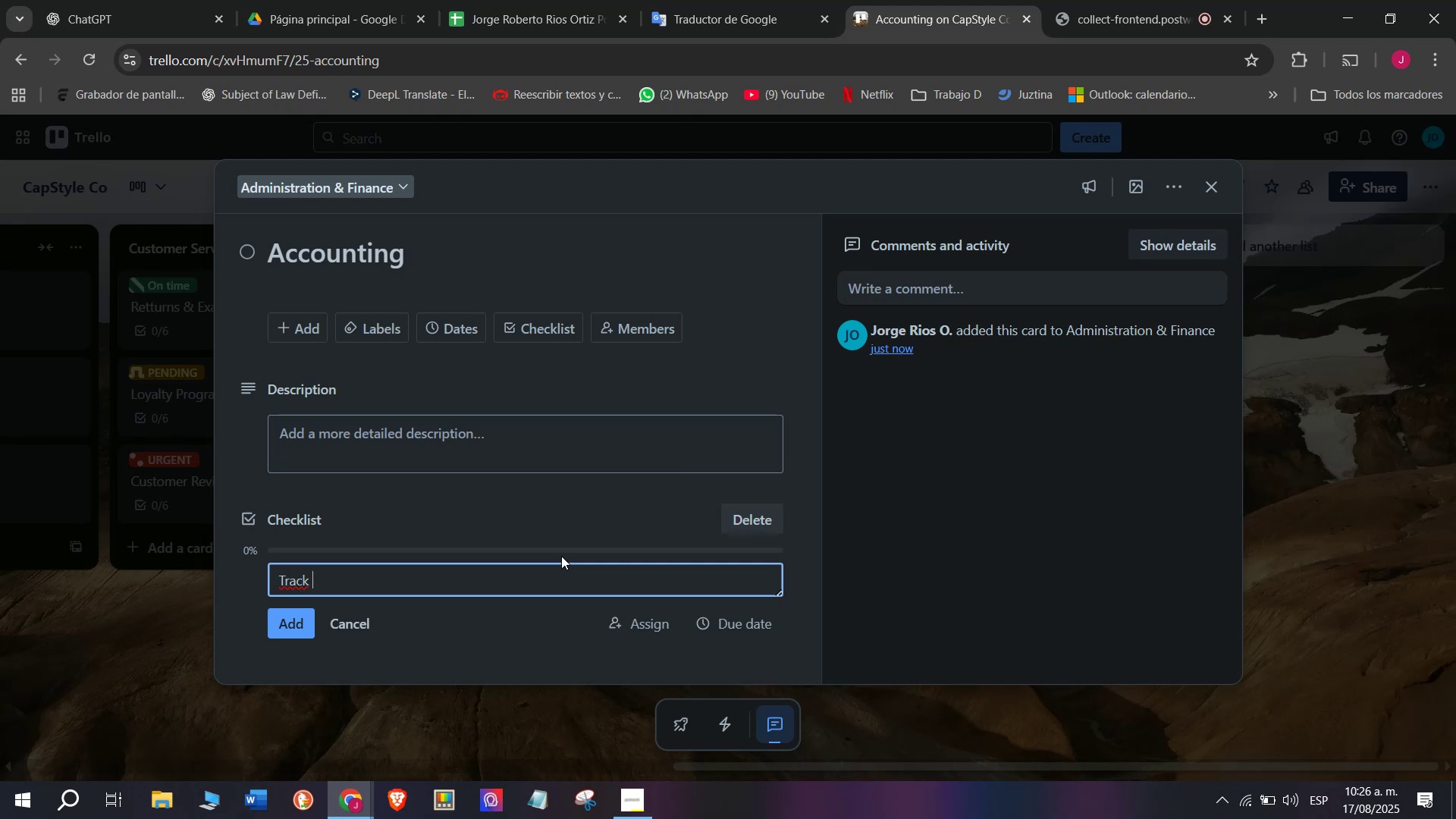 
type(reb)
key(Backspace)
type(venue)
 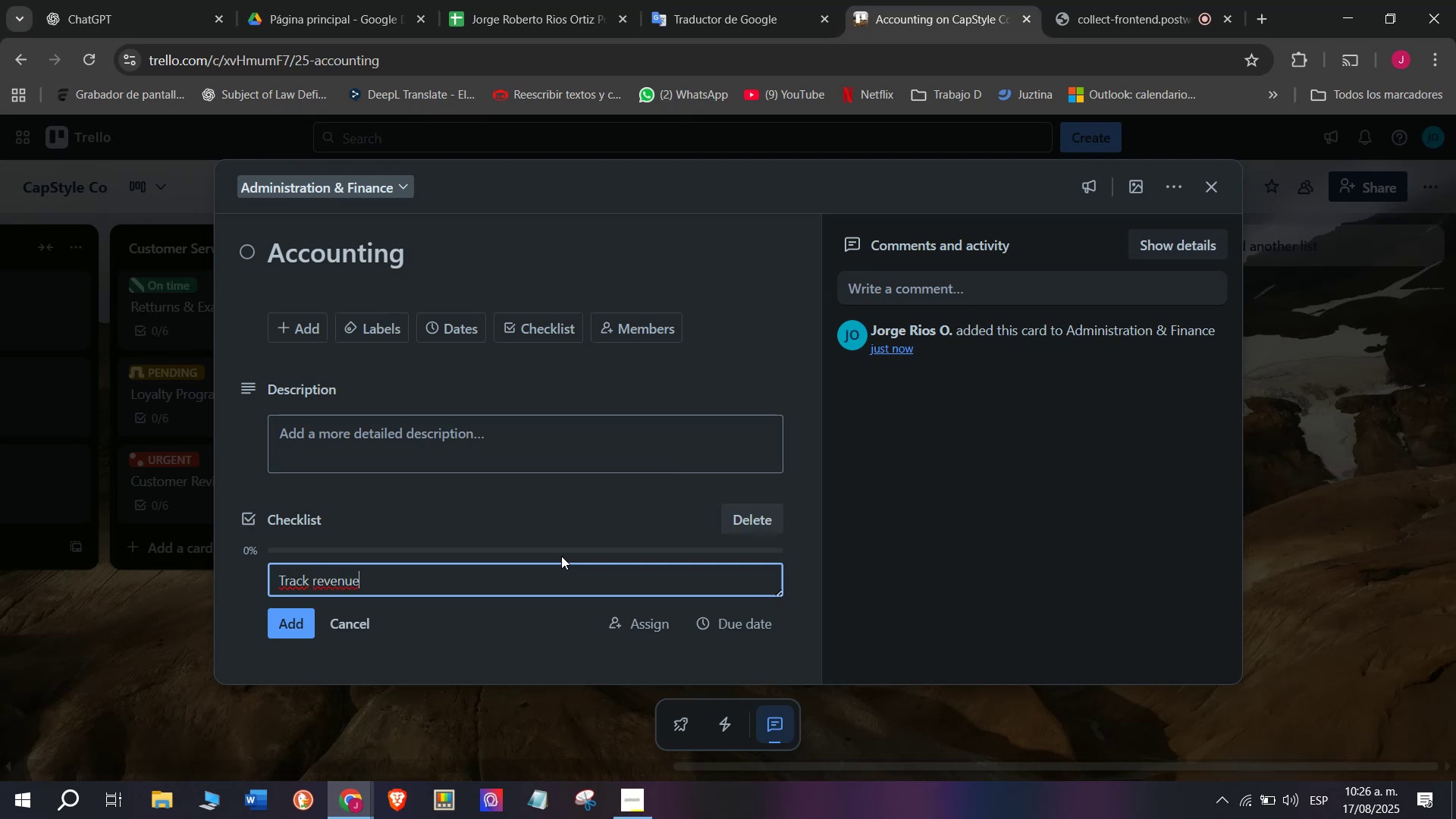 
key(Enter)
 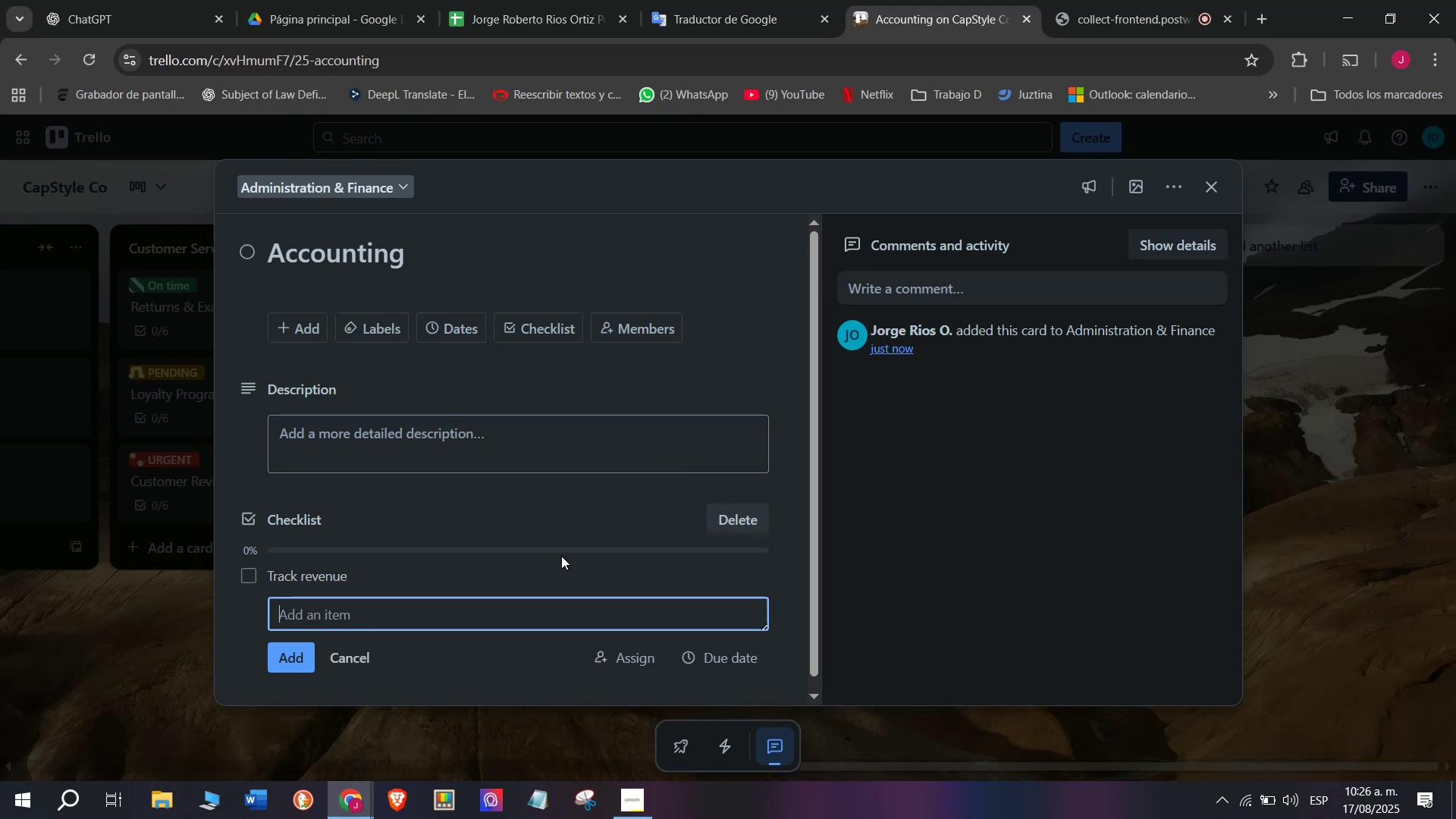 
type(Approve invo)
 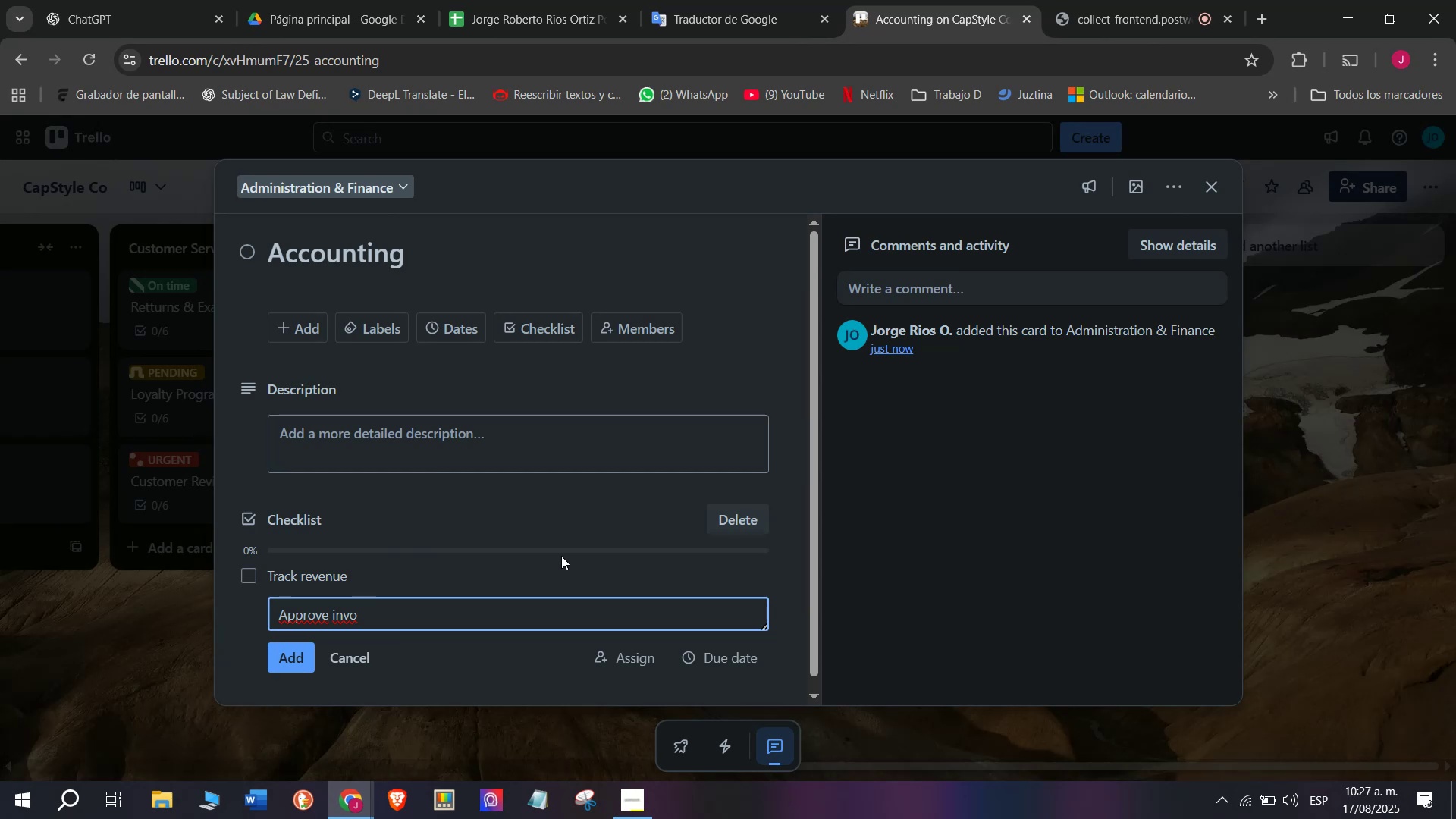 
wait(11.31)
 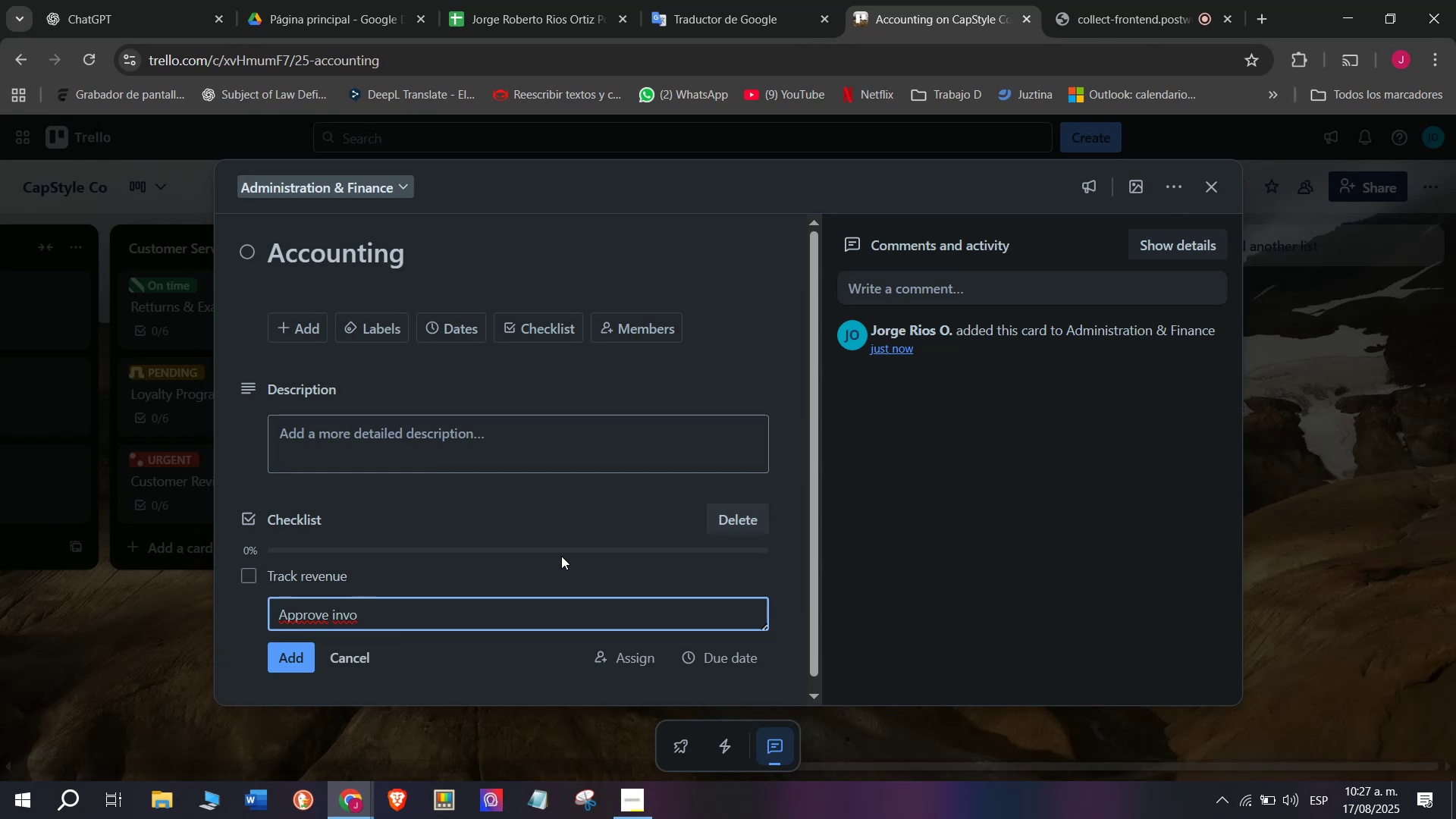 
type(ices)
 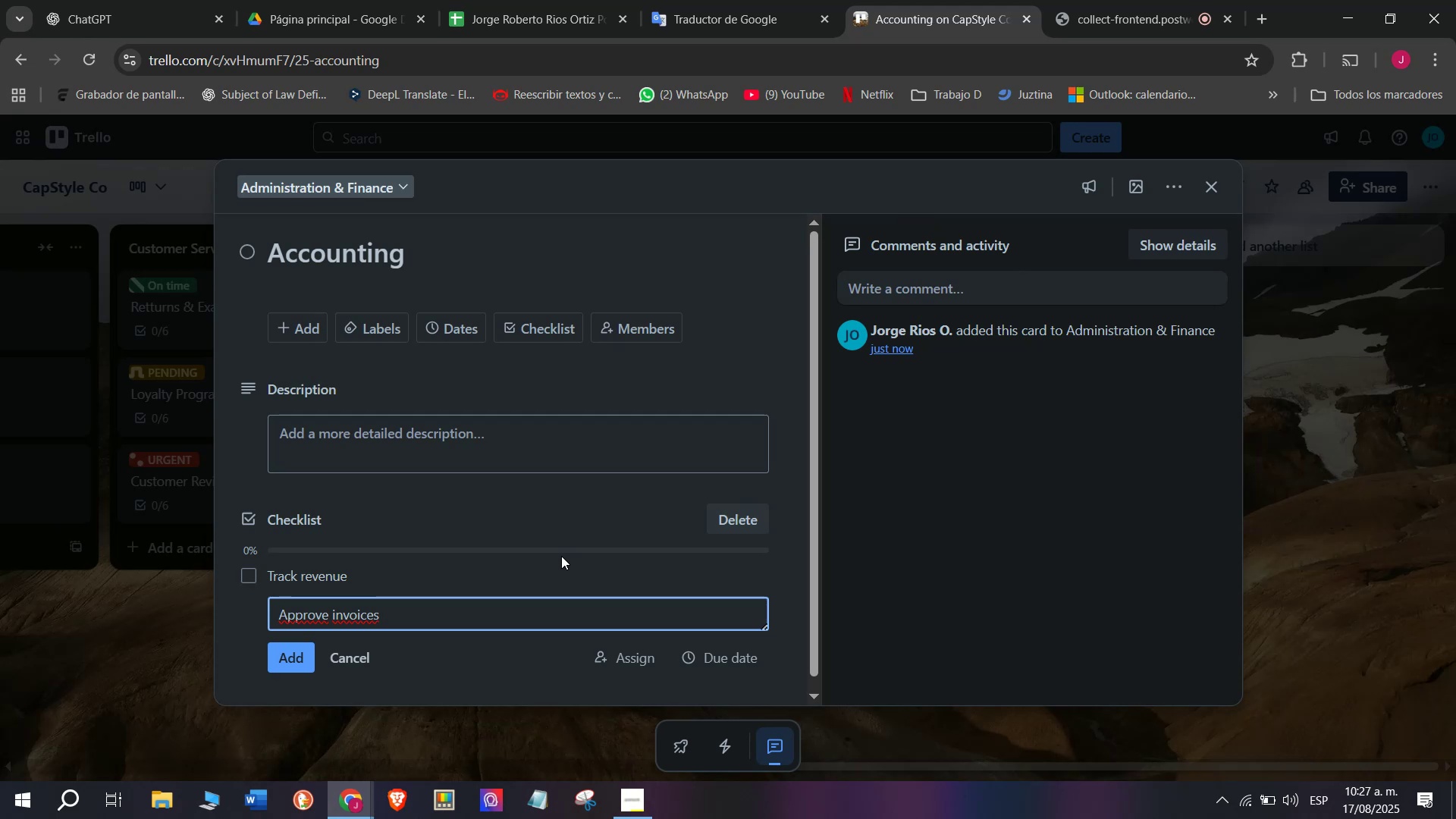 
wait(5.08)
 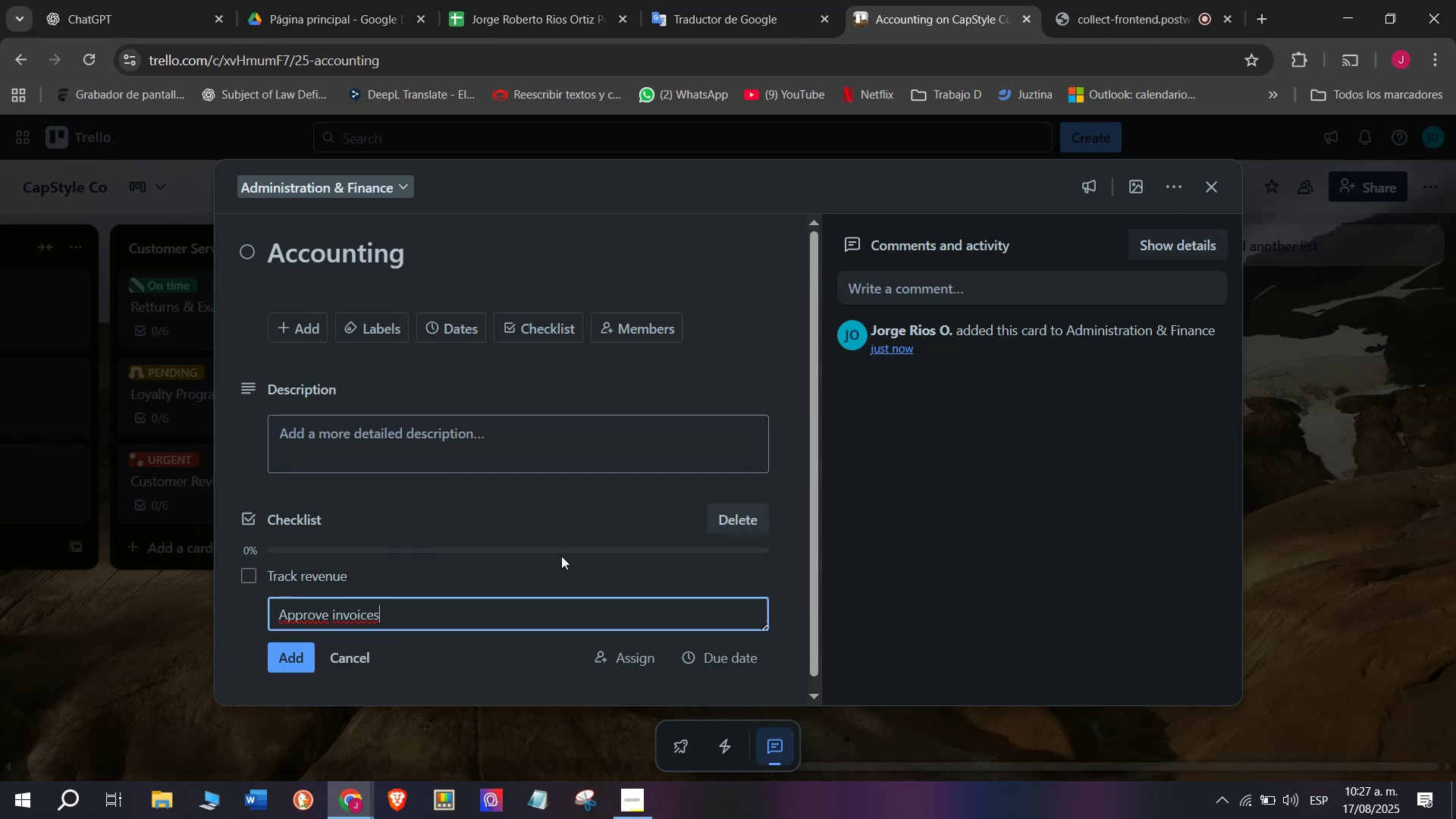 
key(Enter)
 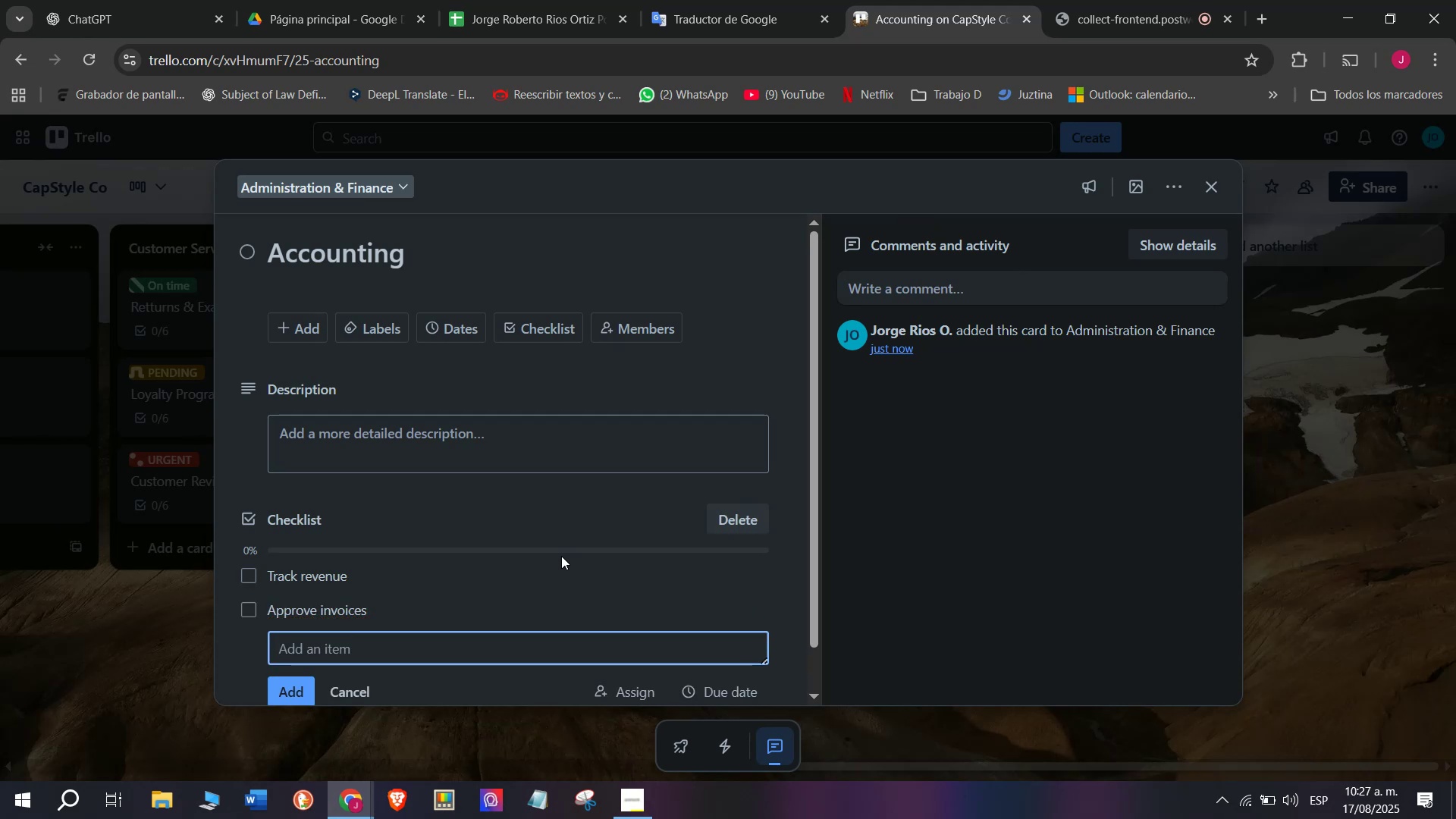 
type(Manage payroll)
 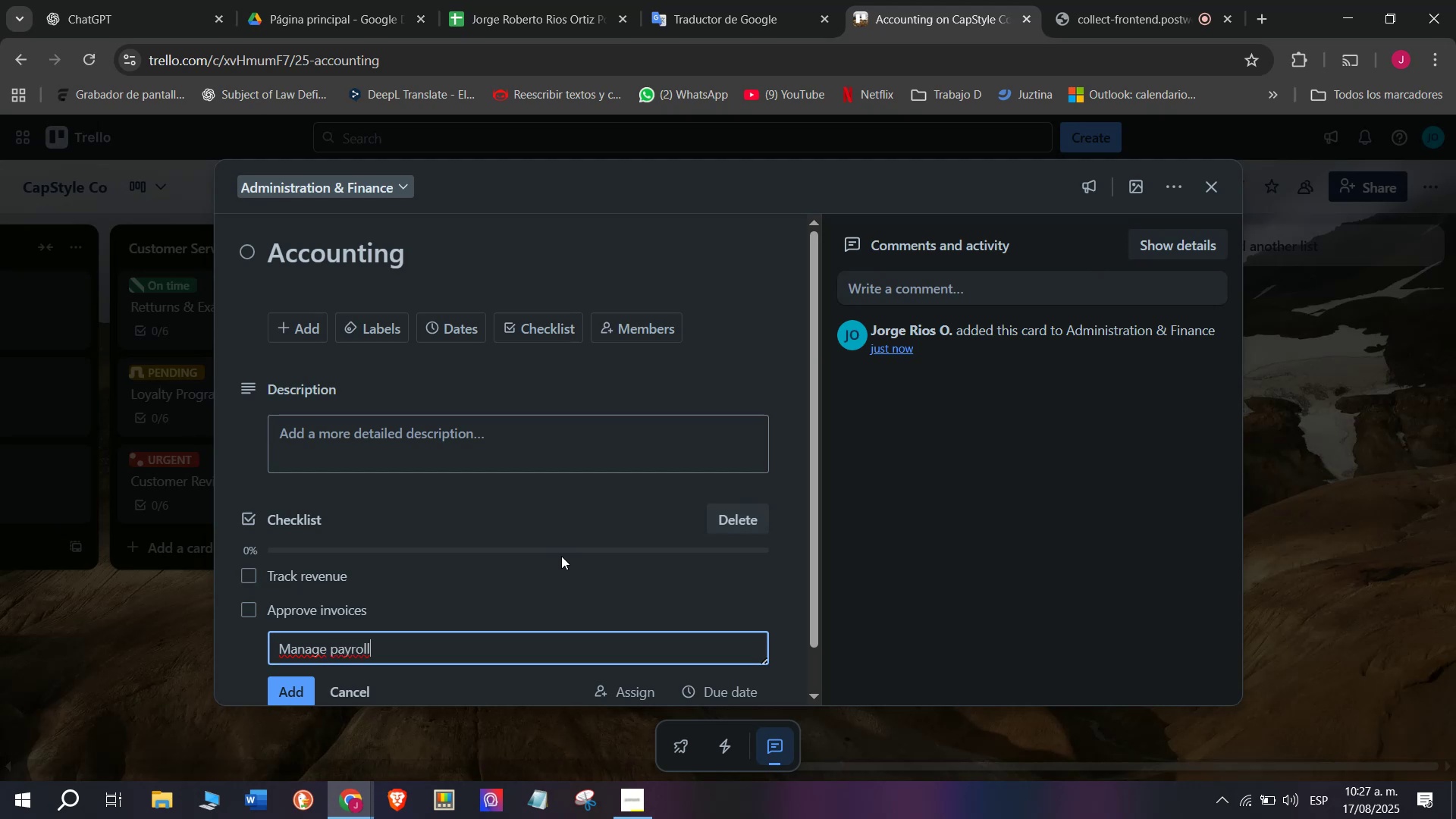 
key(Enter)
 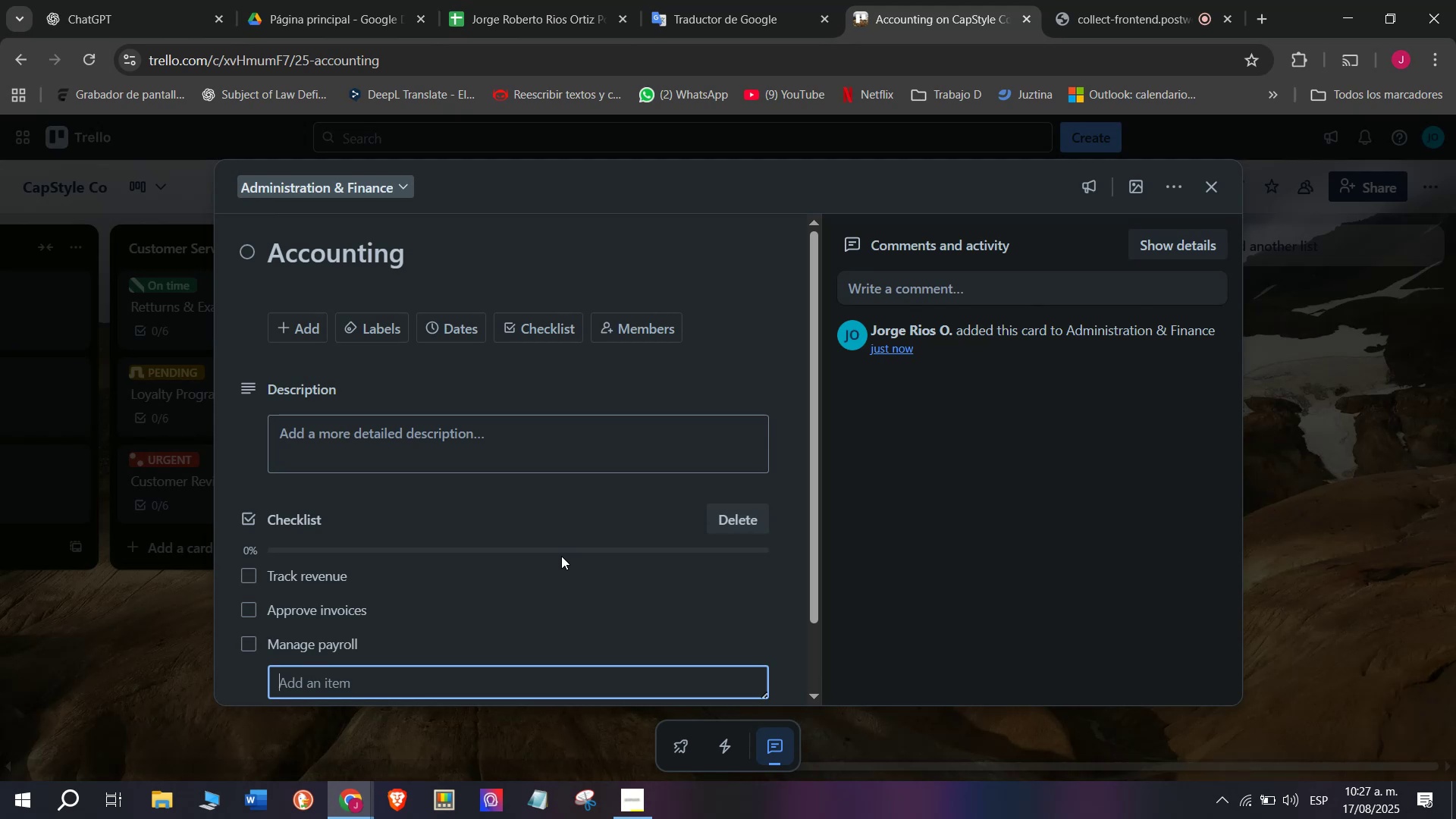 
type(Monthly )
 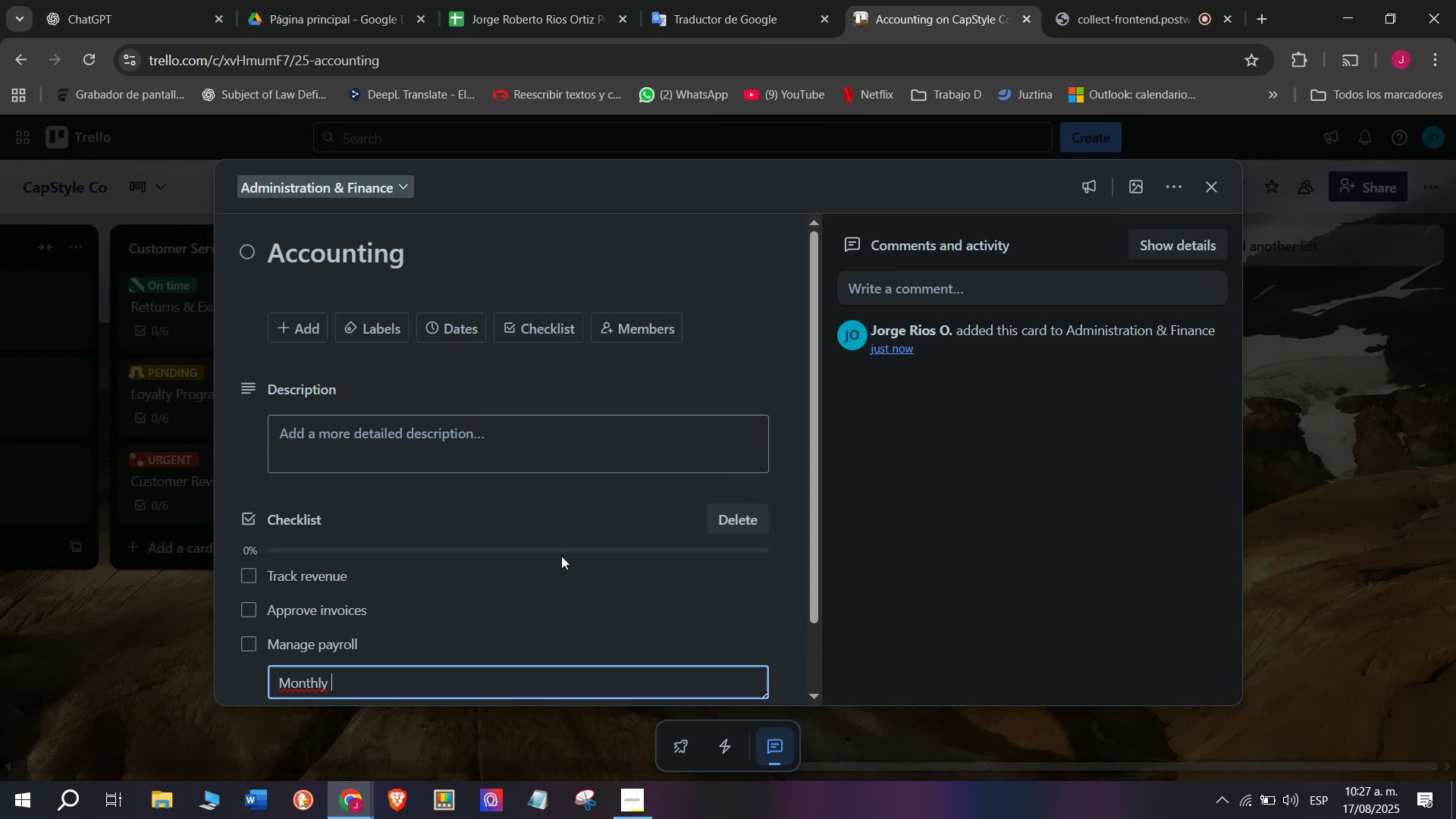 
type(reports)
 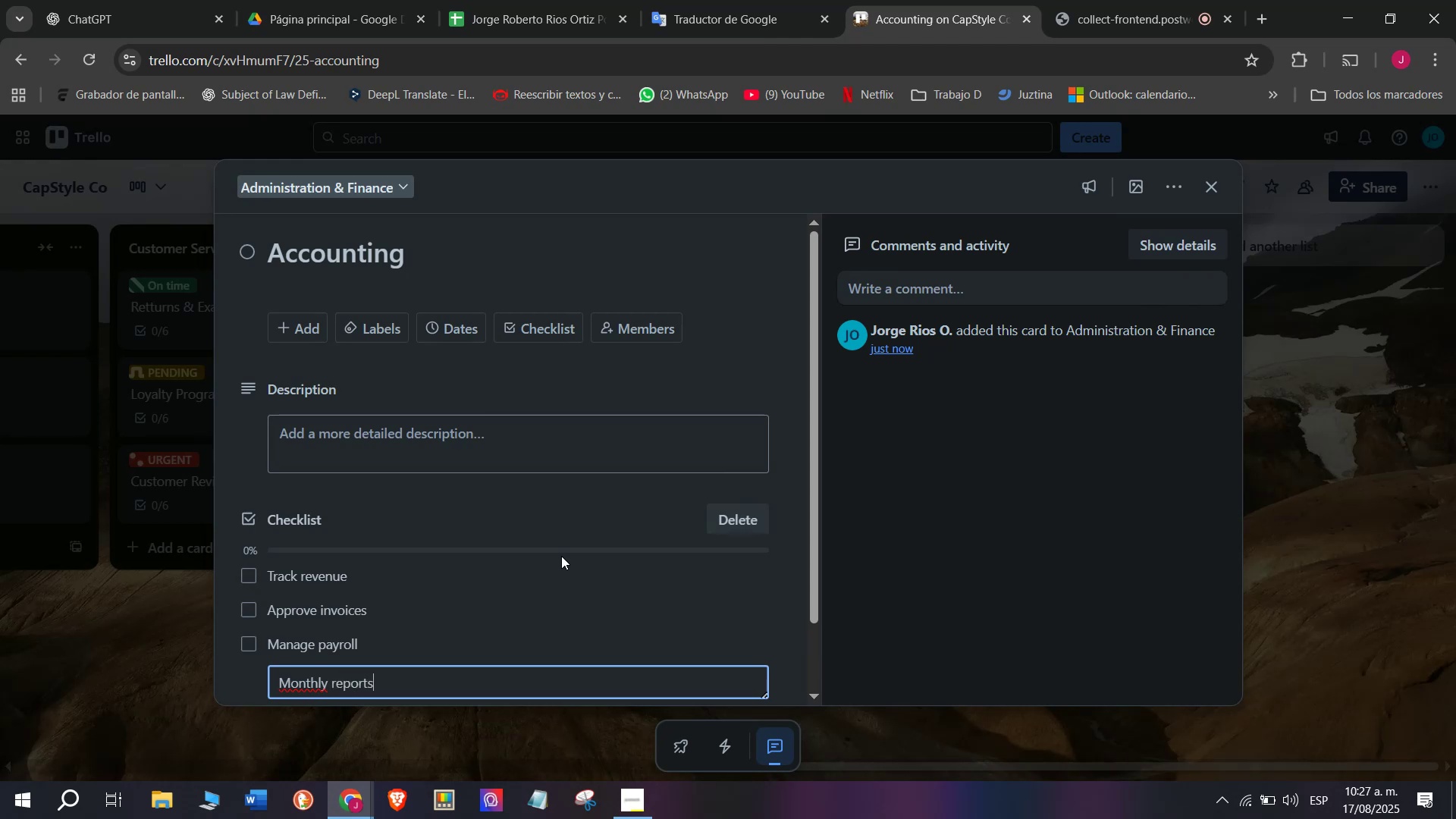 
key(Enter)
 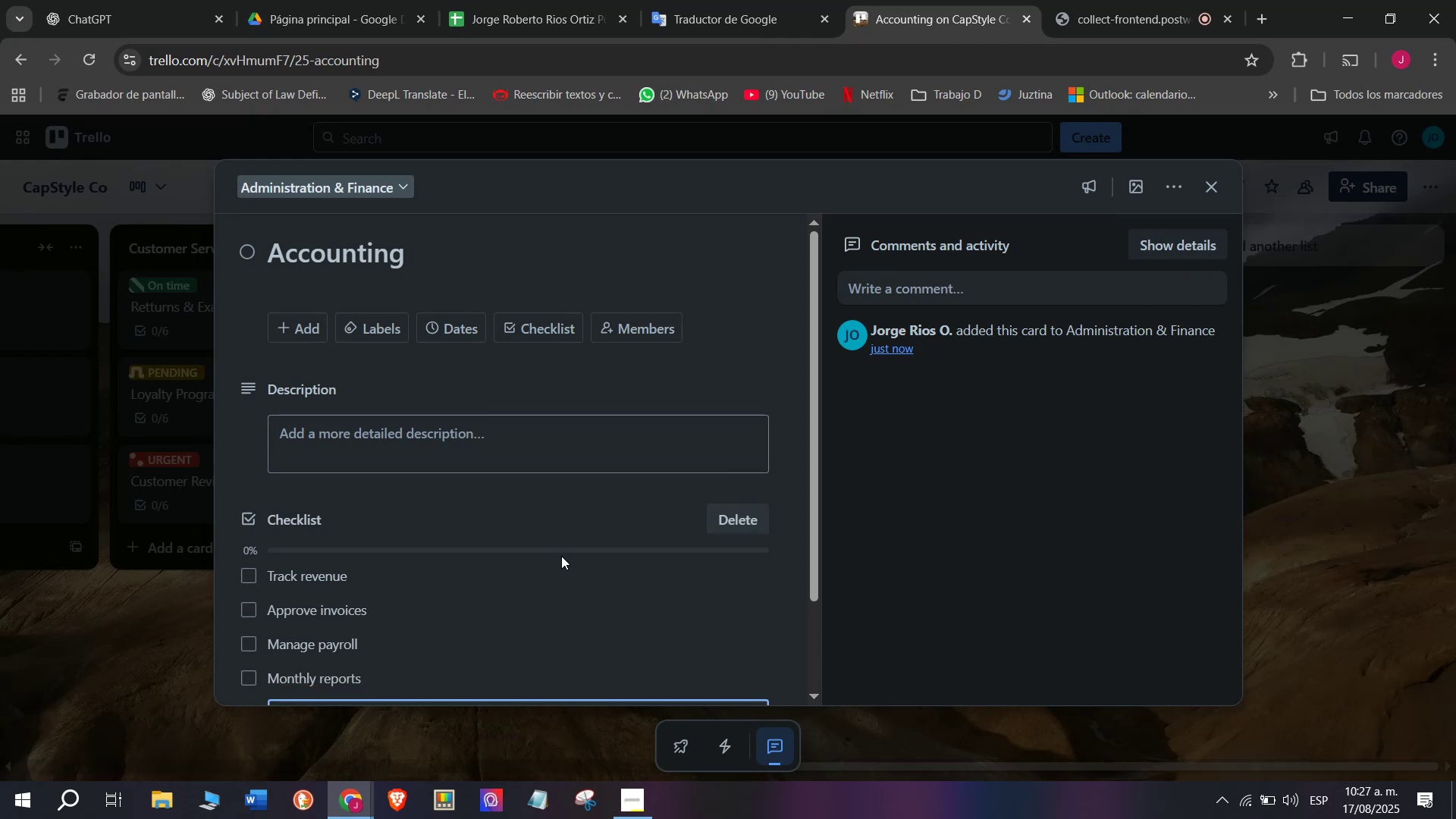 
type(Tax compliance)
 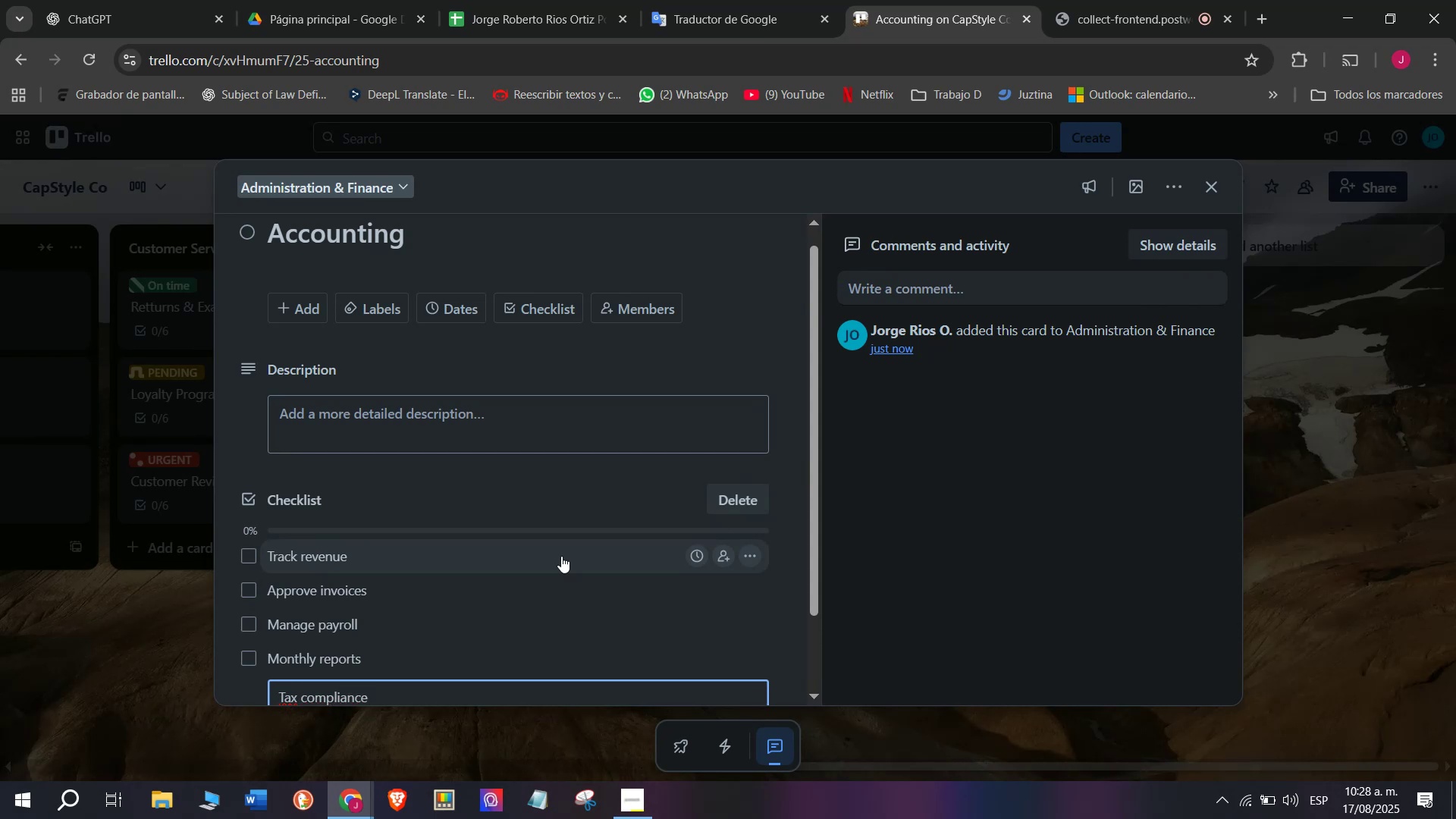 
key(Enter)
 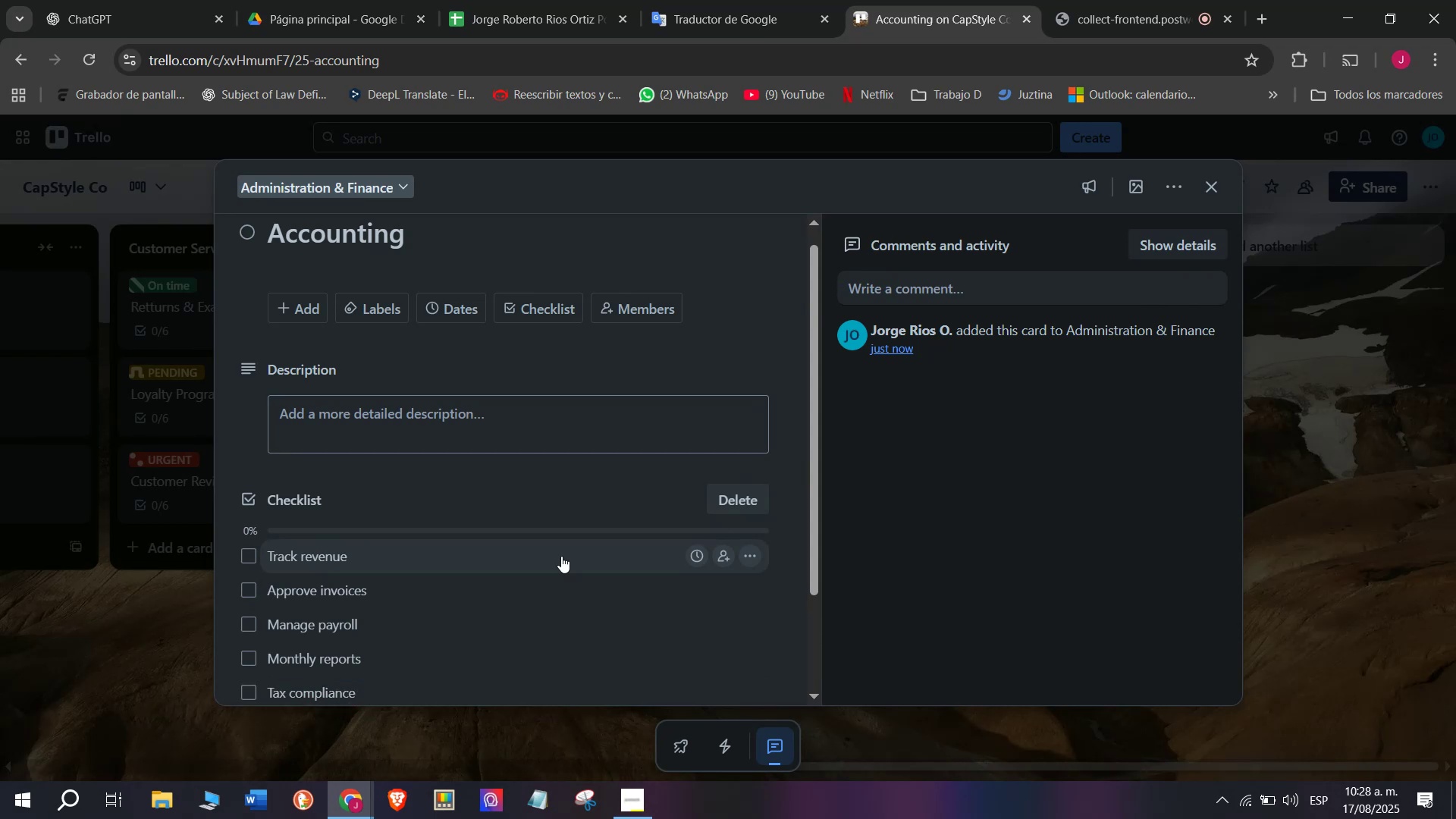 
type(Yearly audist)
 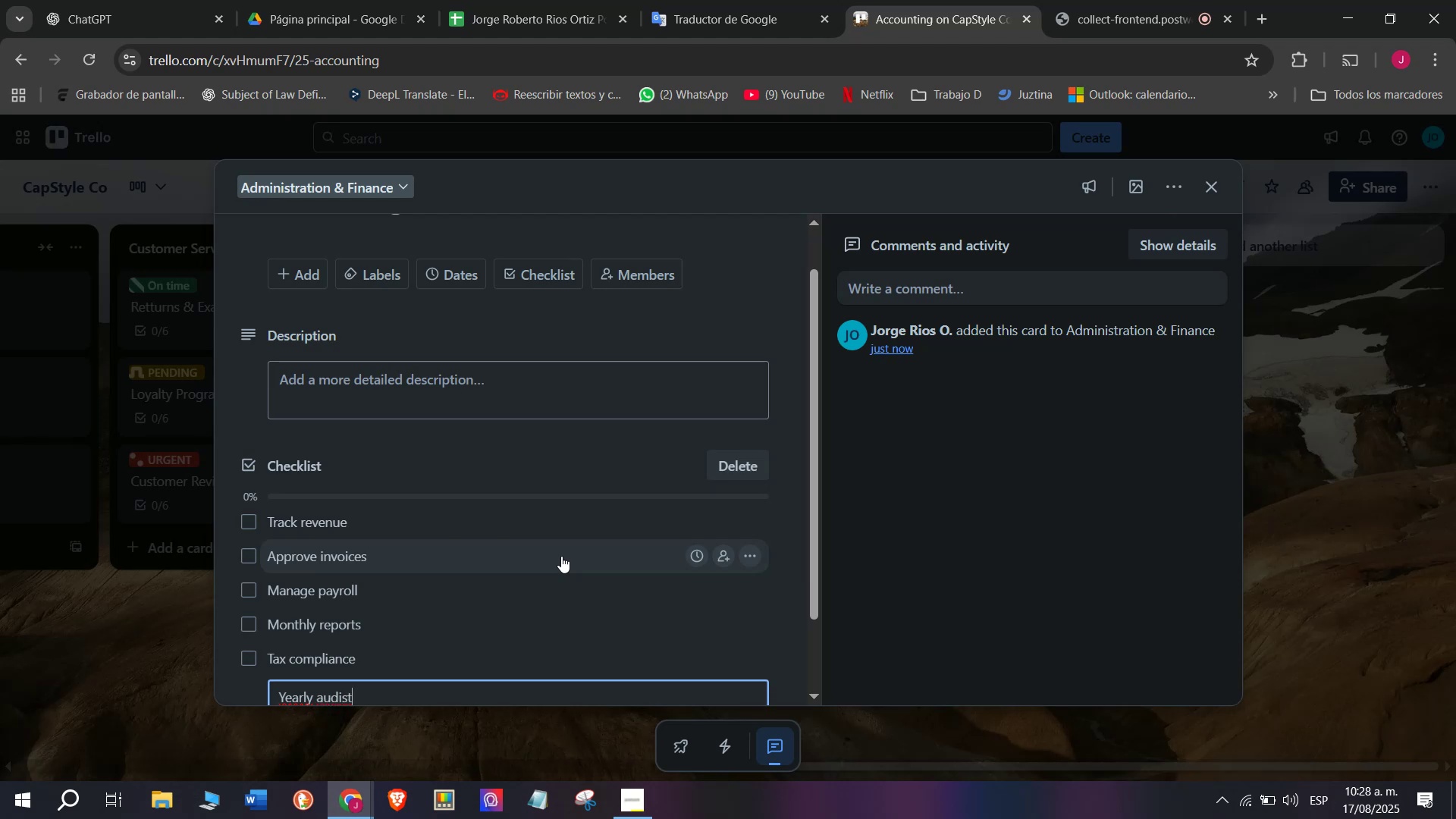 
key(Enter)
 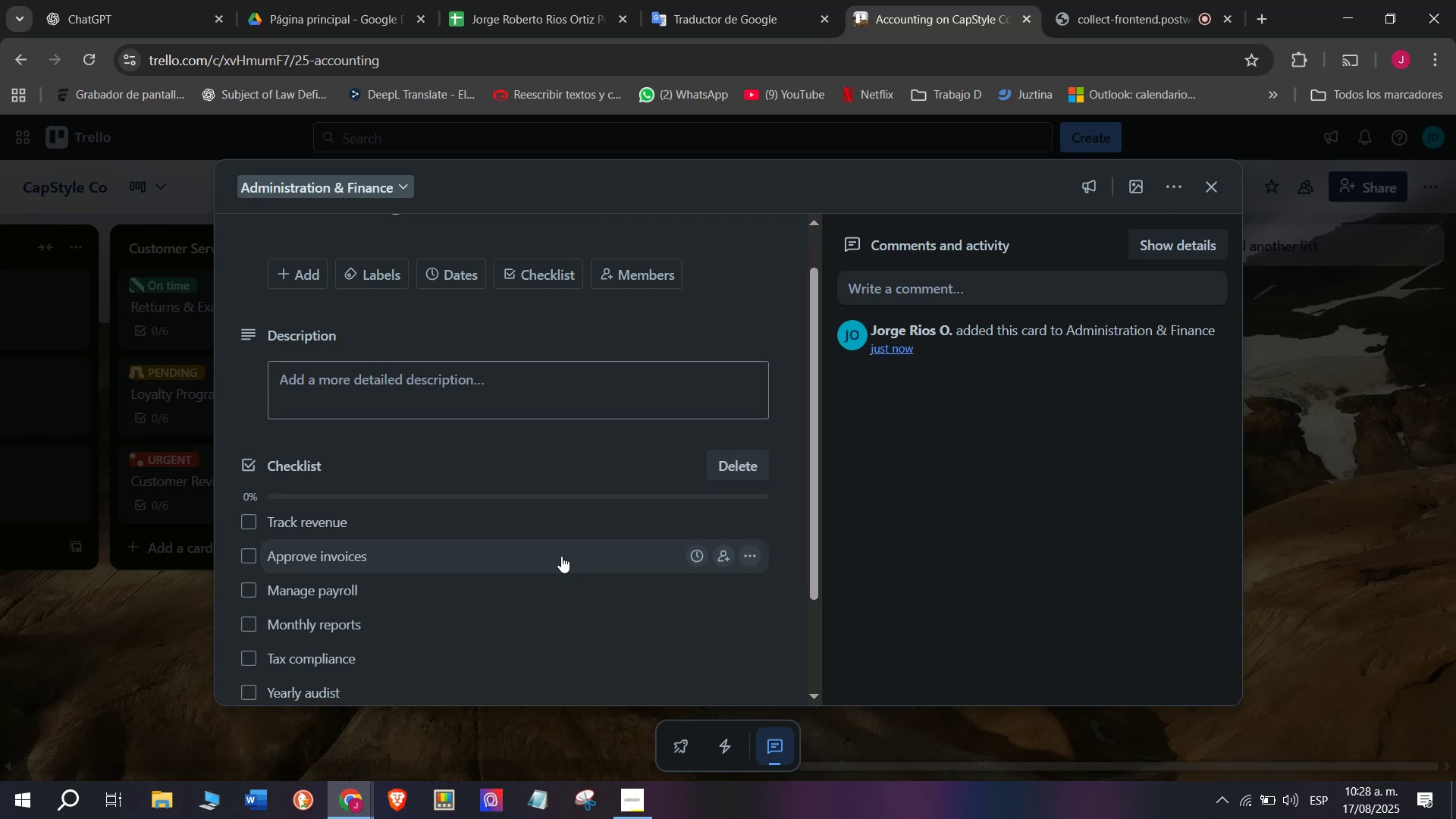 
left_click([344, 689])
 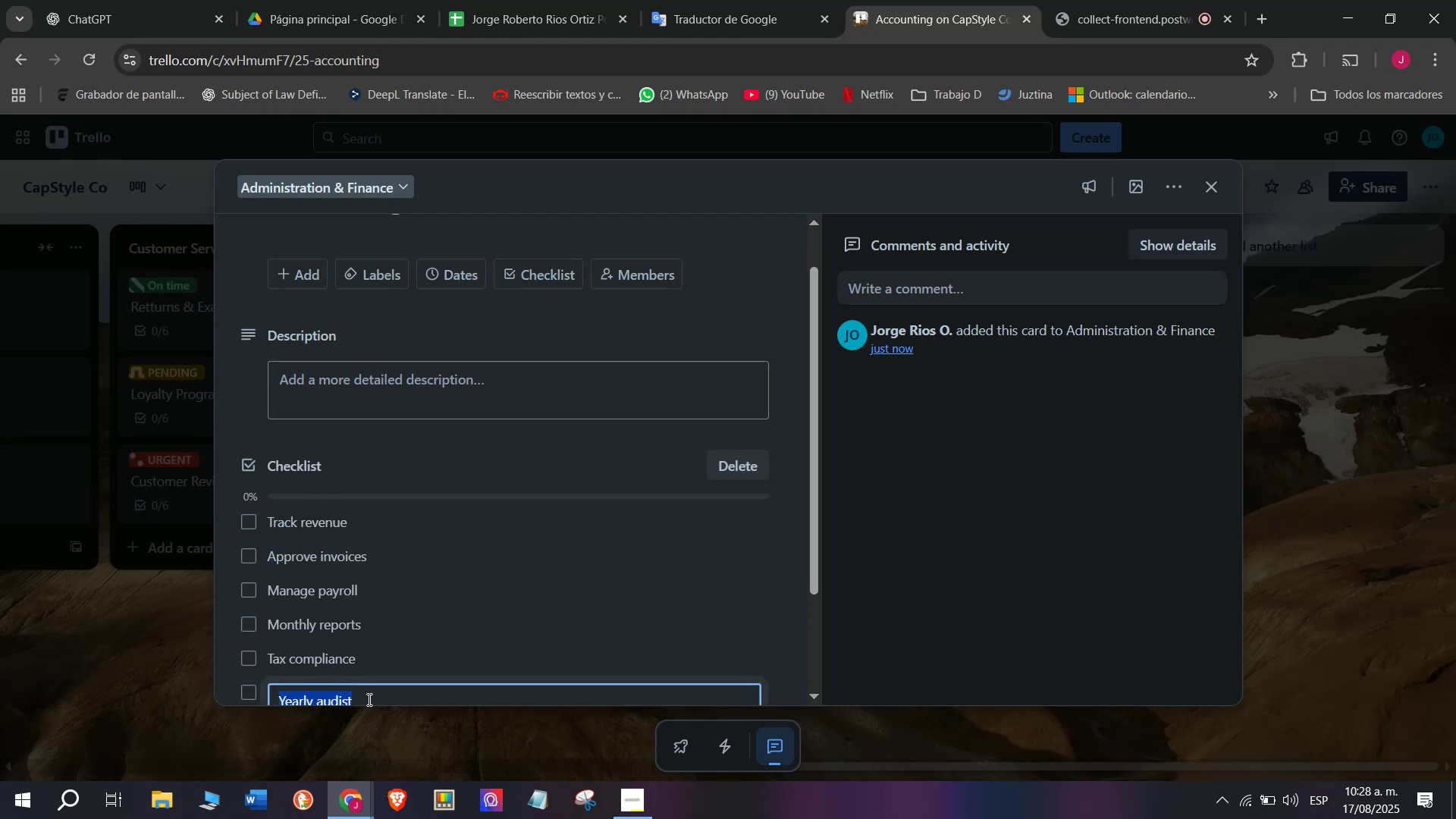 
scroll: coordinate [369, 698], scroll_direction: down, amount: 1.0
 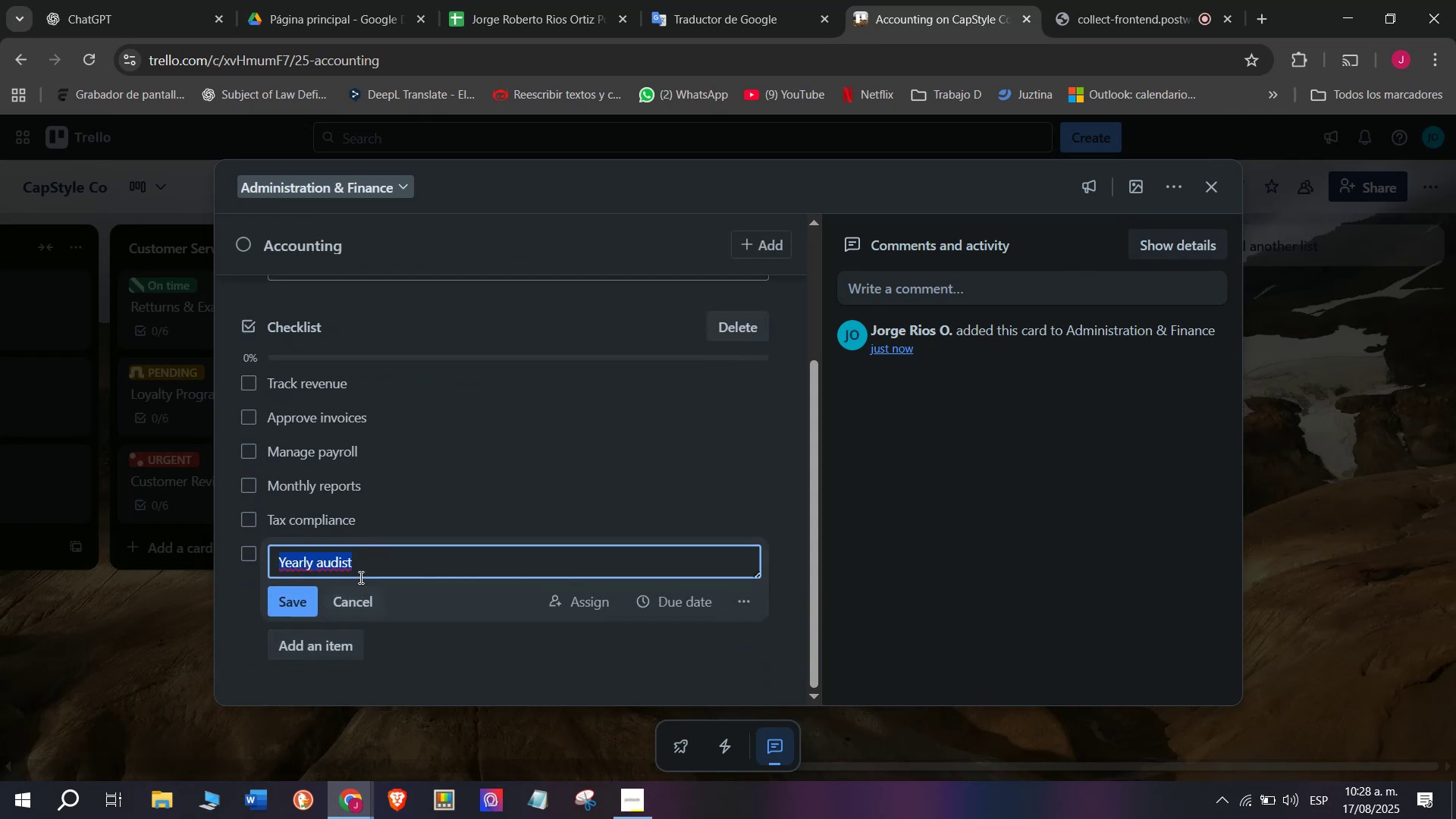 
left_click([359, 556])
 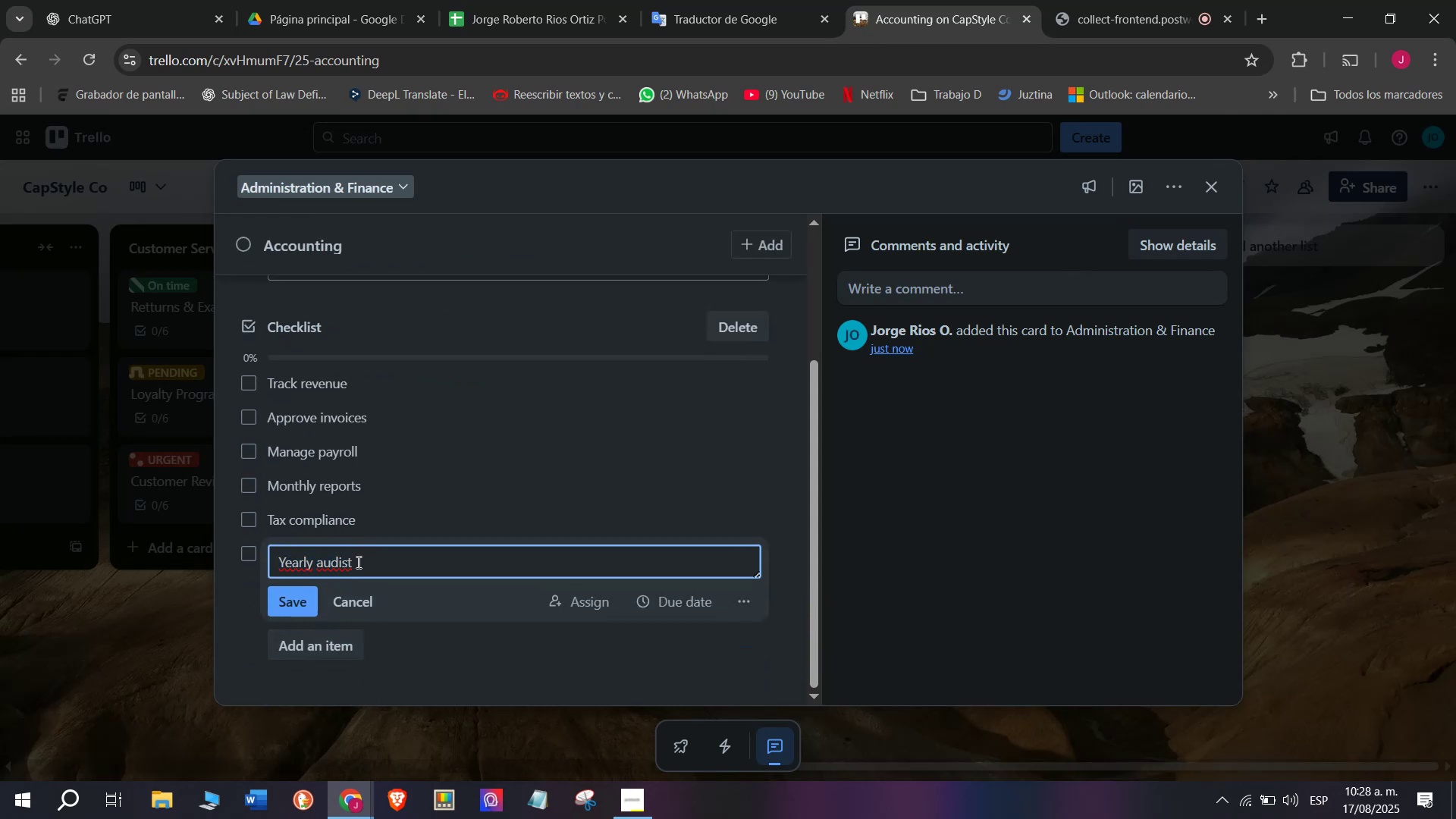 
key(Backspace)
key(Backspace)
type(ts)
 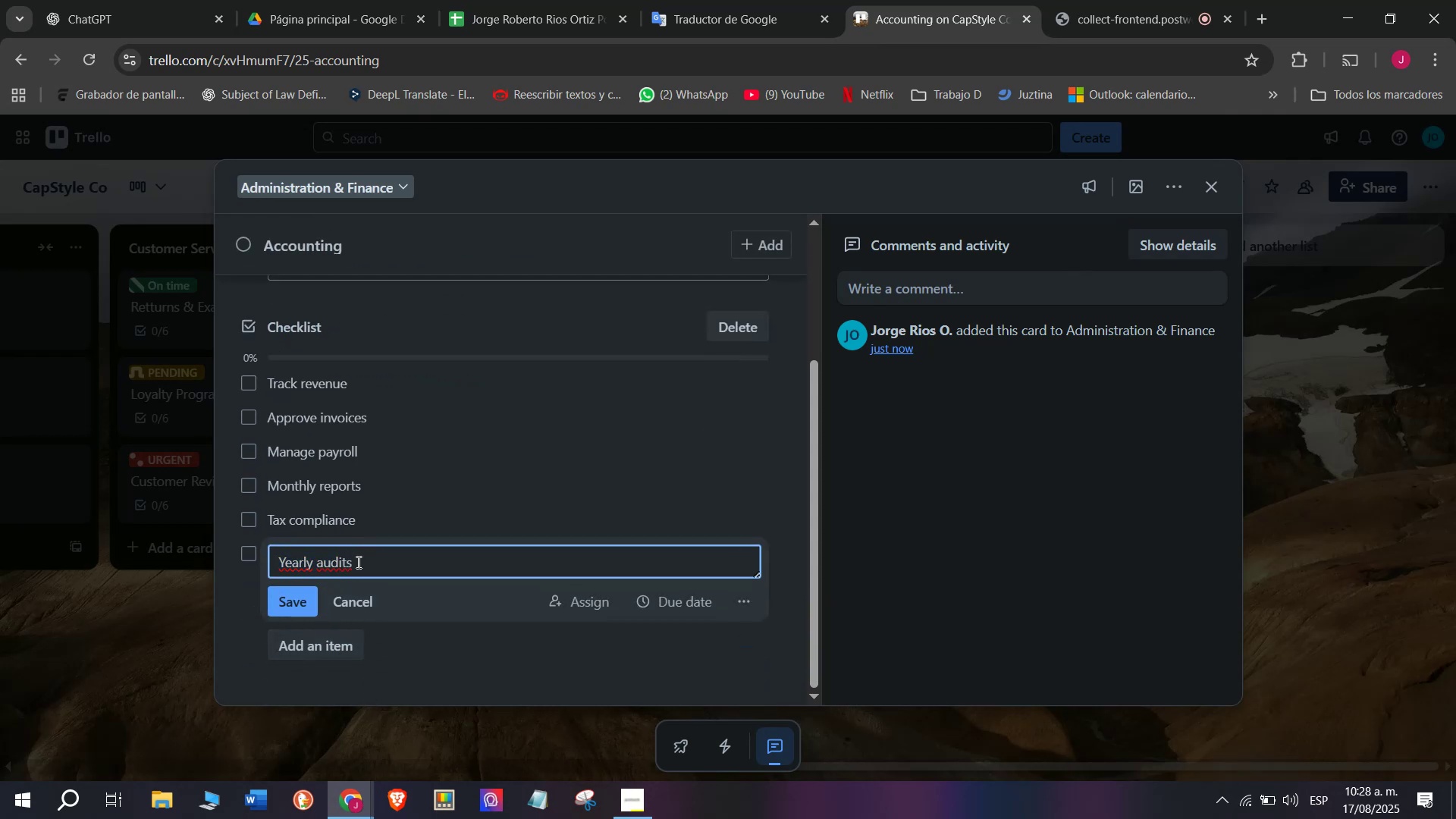 
key(Enter)
 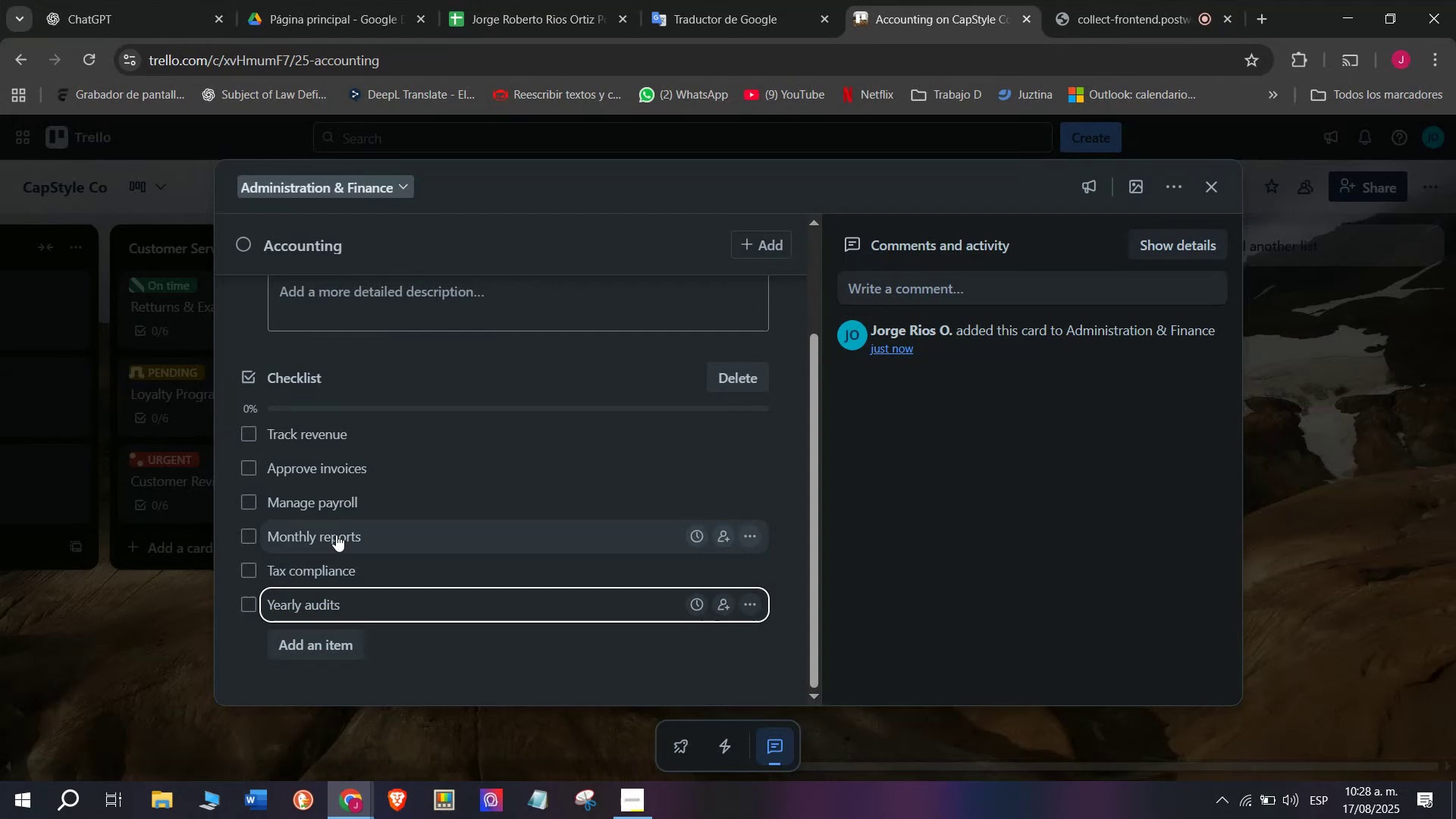 
scroll: coordinate [359, 377], scroll_direction: up, amount: 2.0
 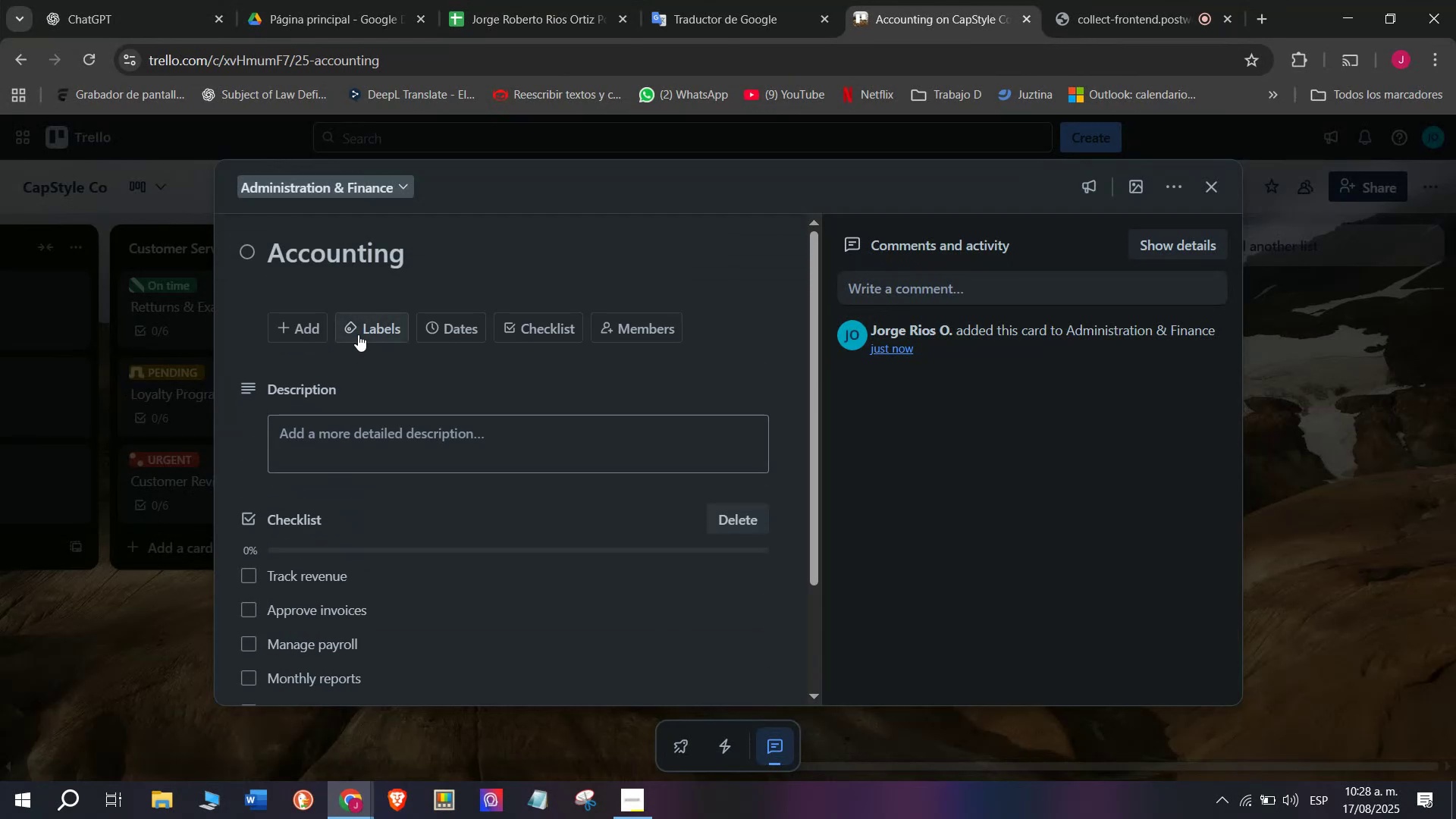 
left_click([358, 334])
 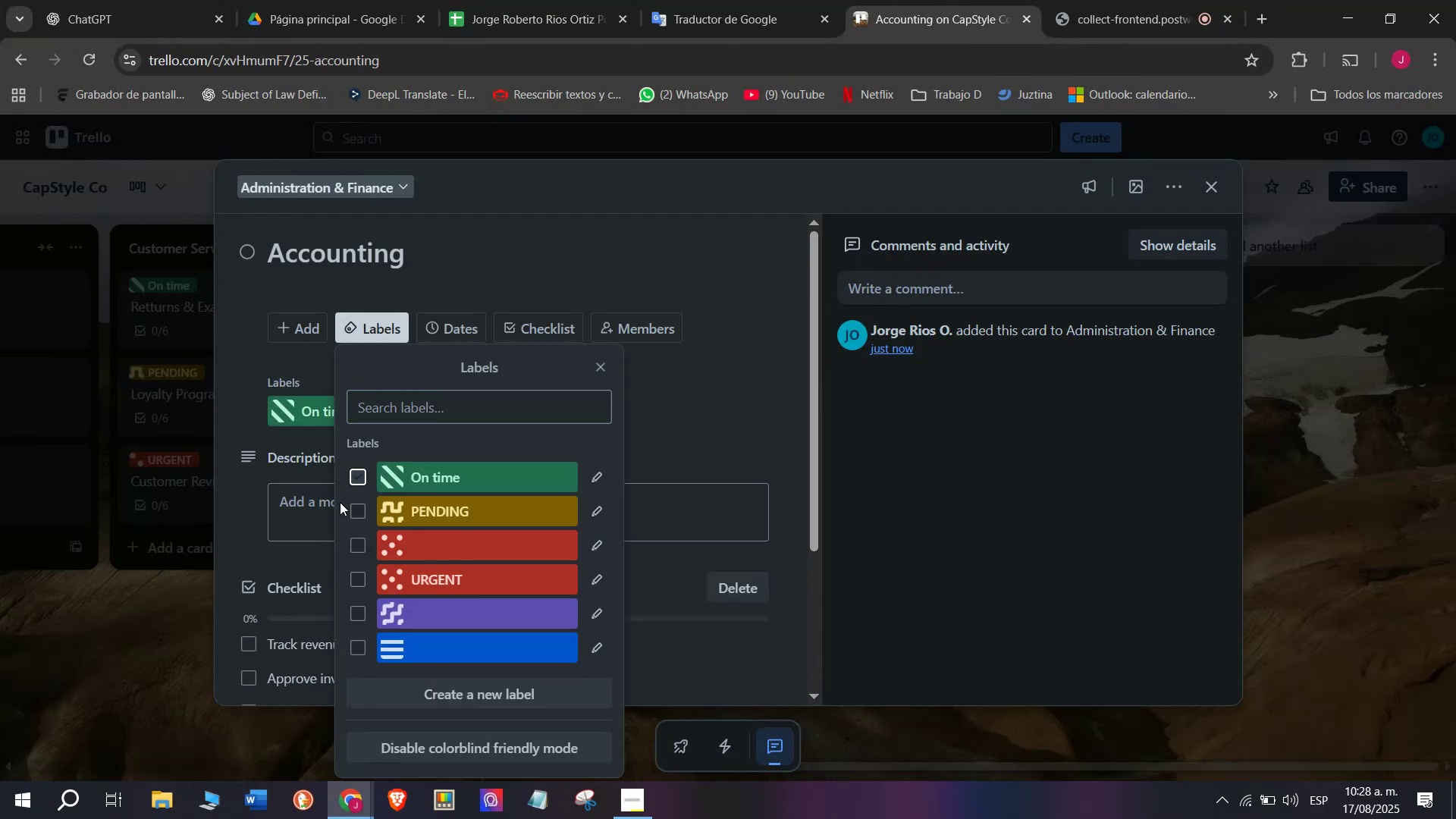 
double_click([174, 632])
 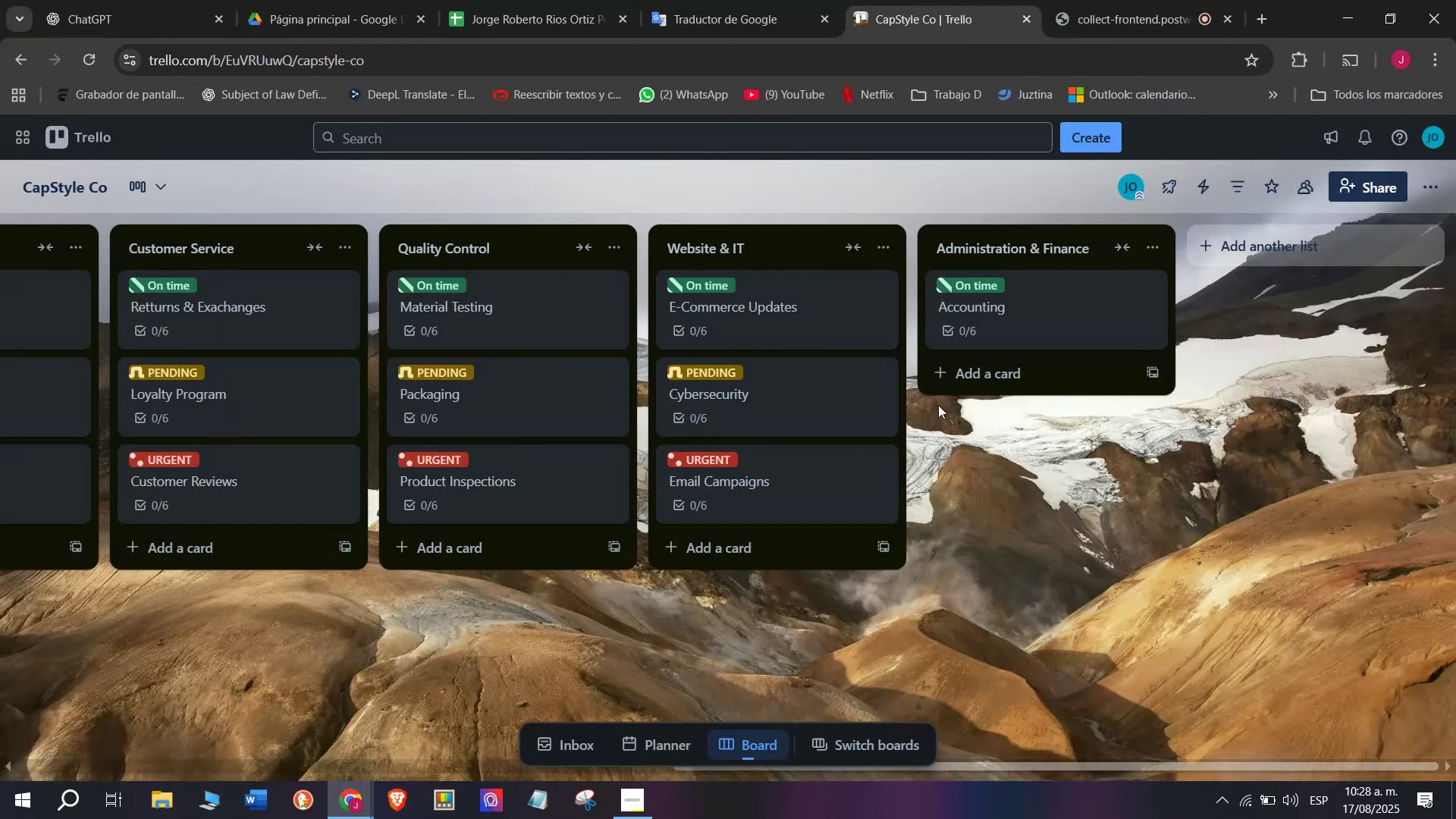 
left_click([990, 365])
 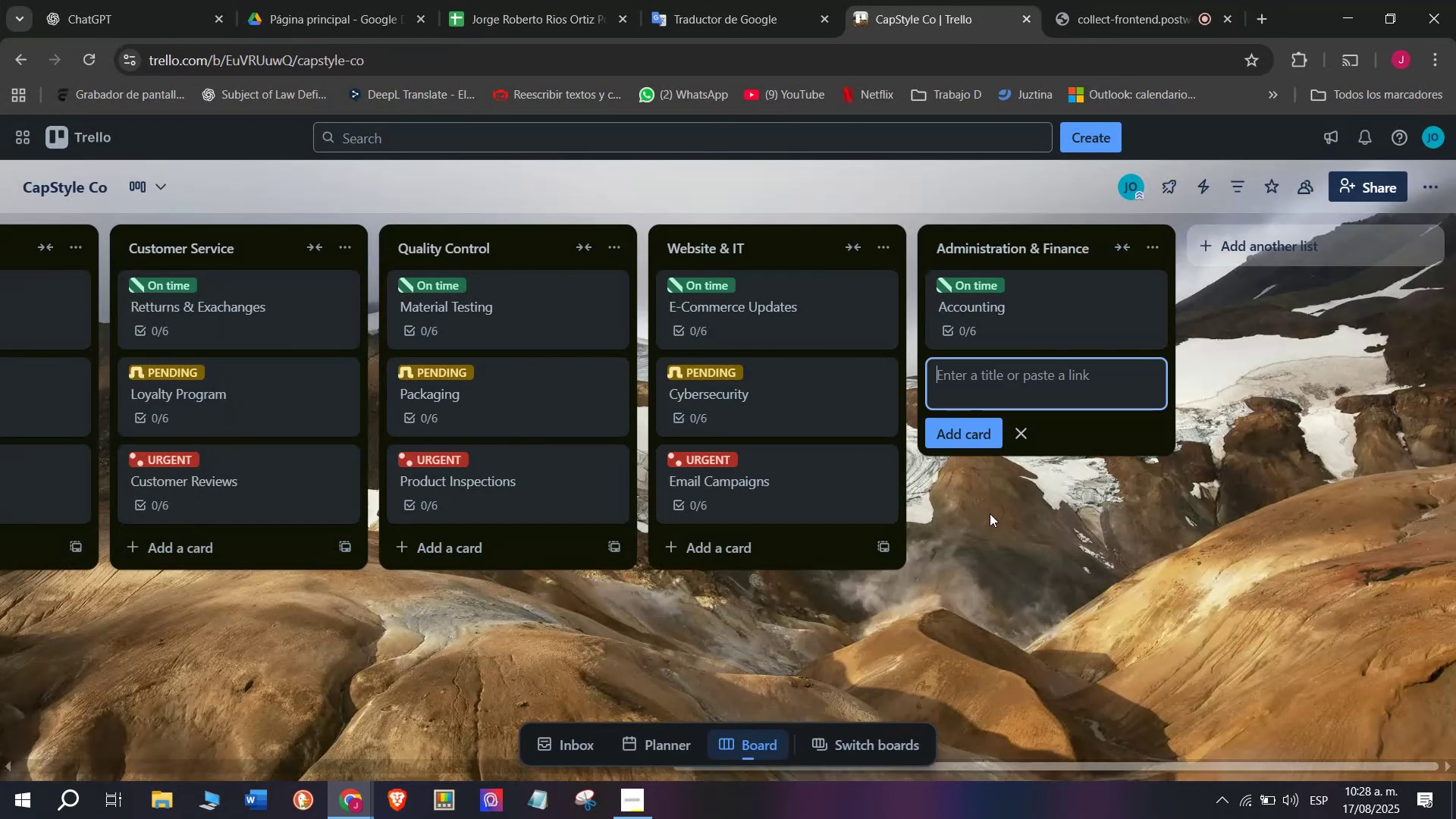 
type(Human Resources)
 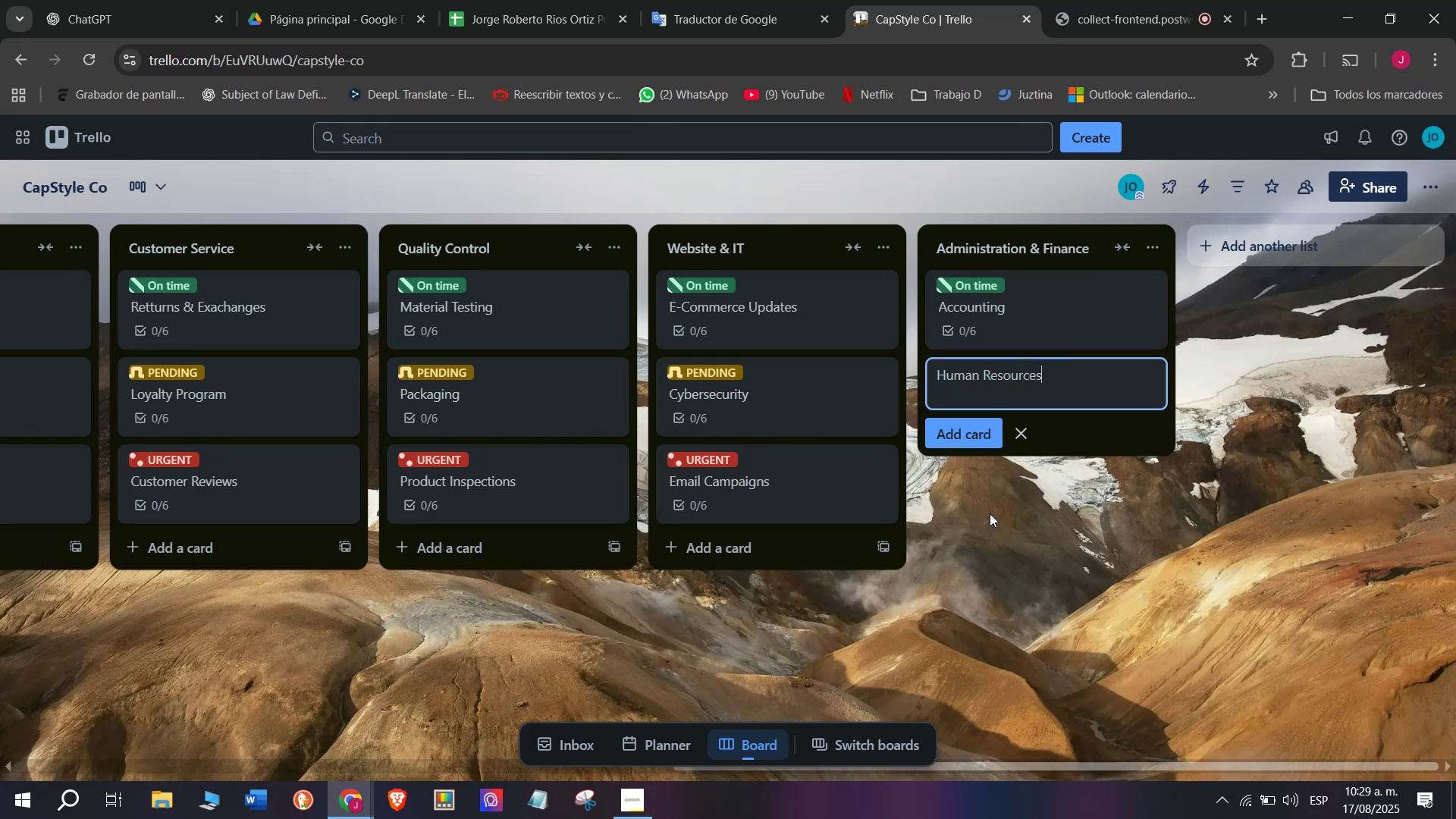 
key(Enter)
 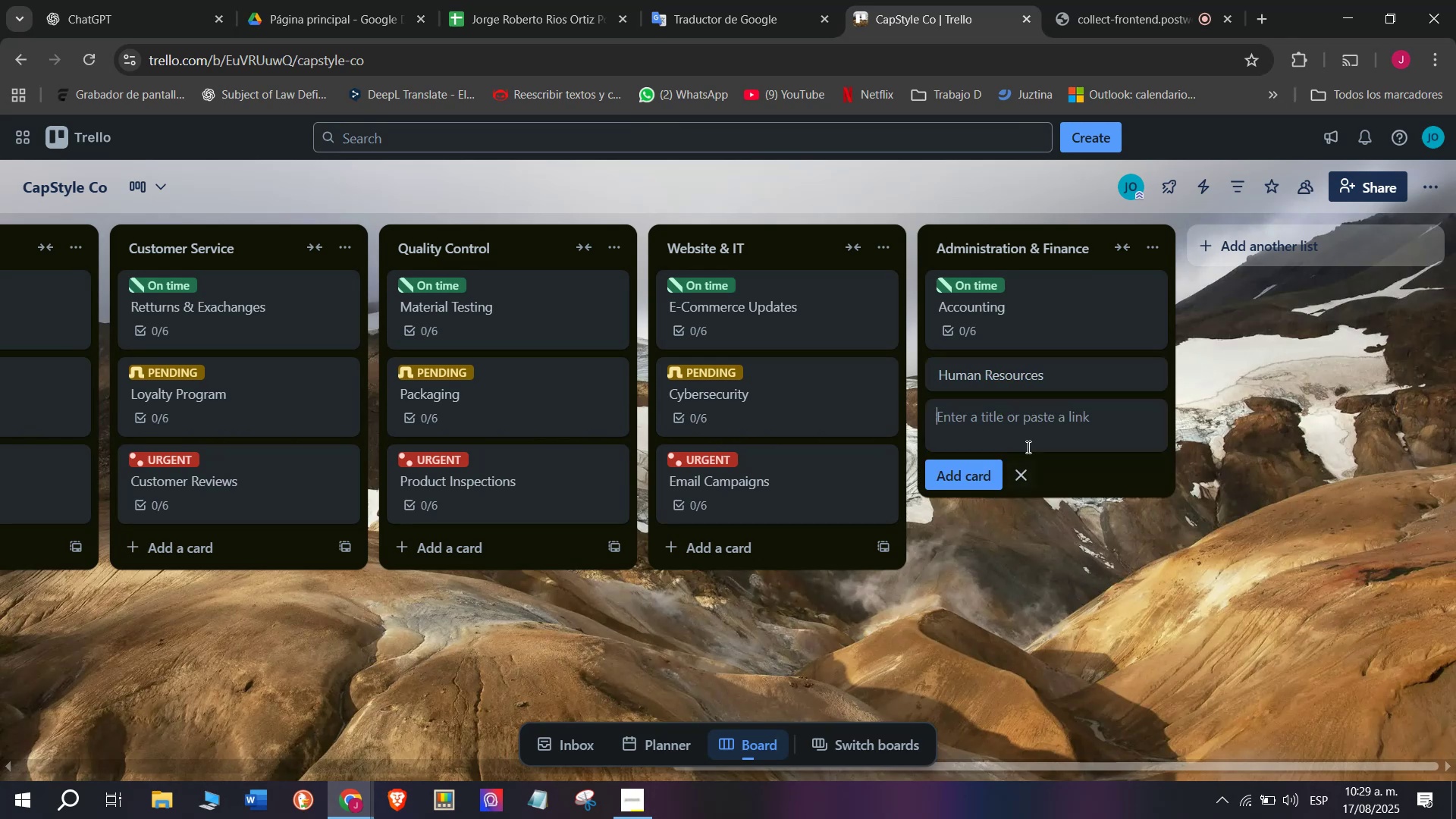 
left_click([1004, 391])
 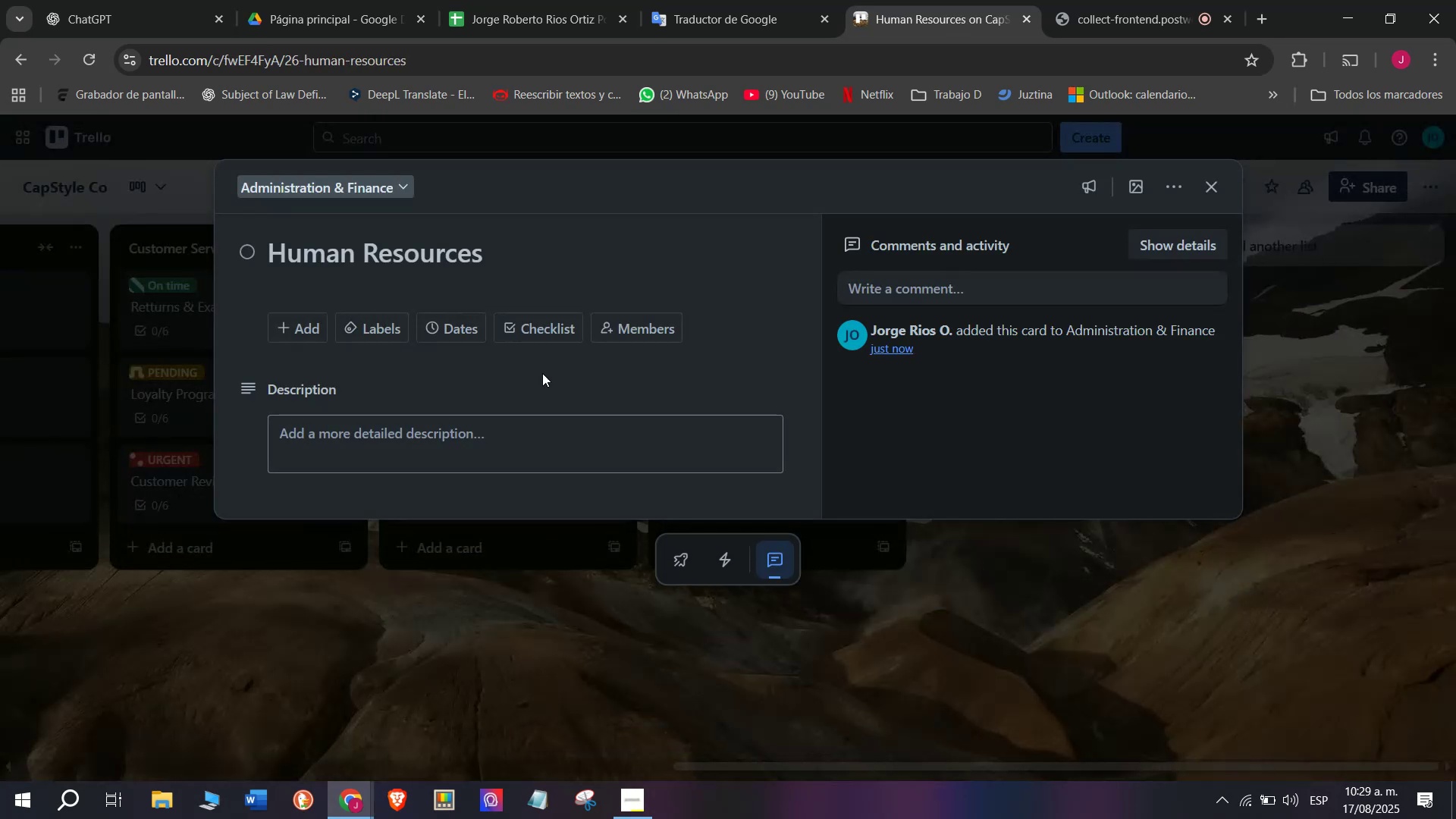 
left_click([540, 335])
 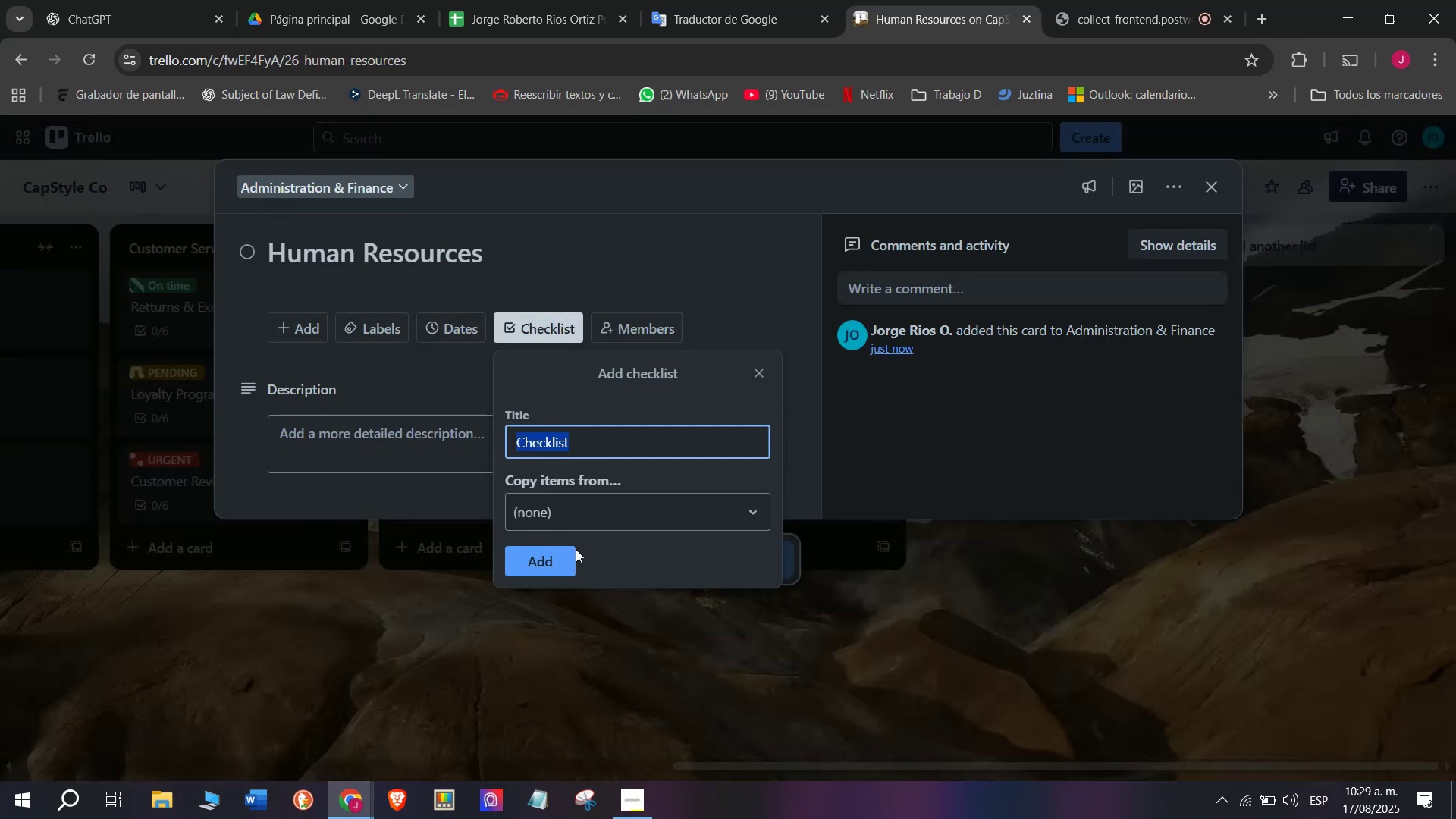 
left_click([548, 560])
 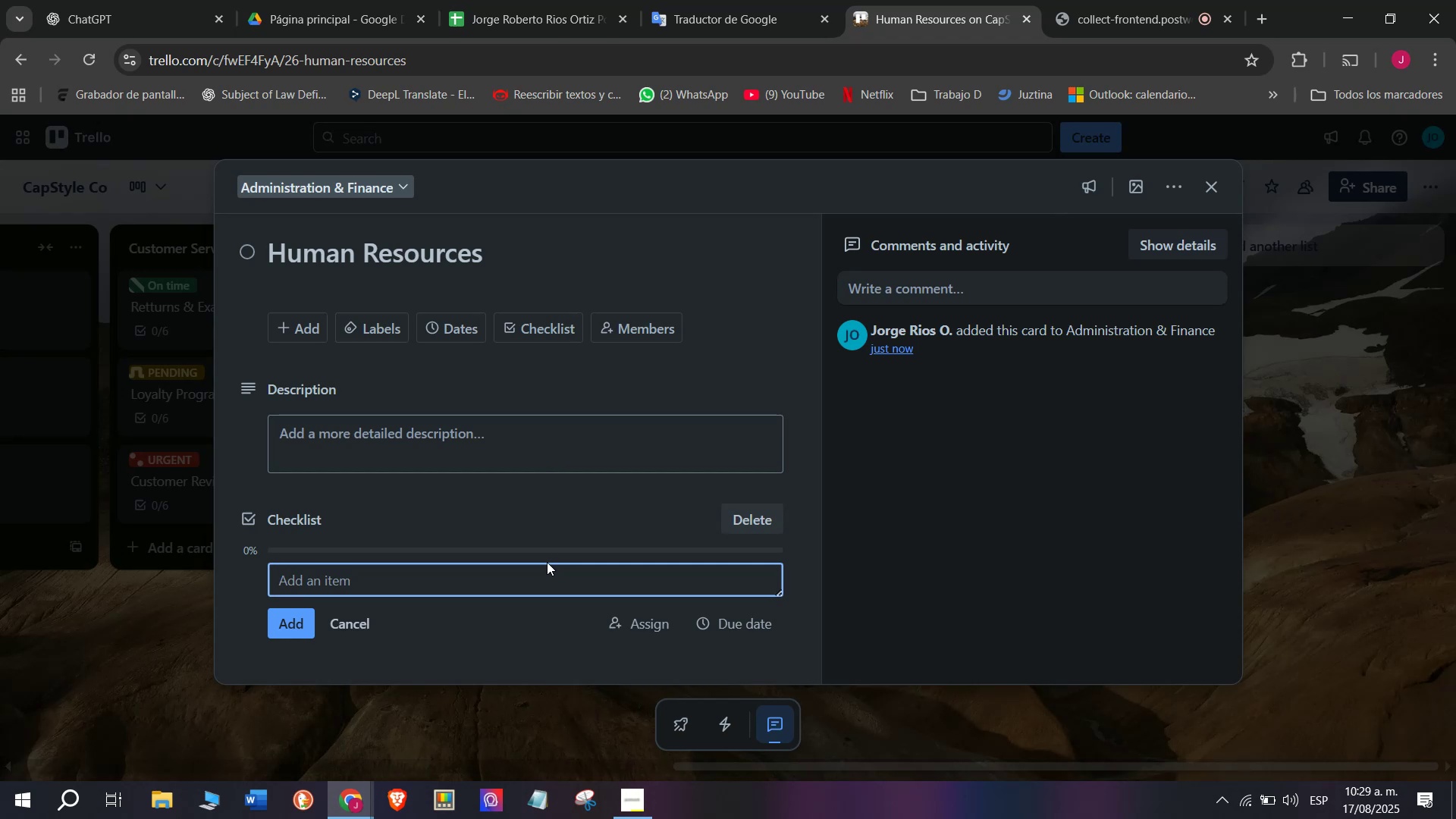 
wait(6.18)
 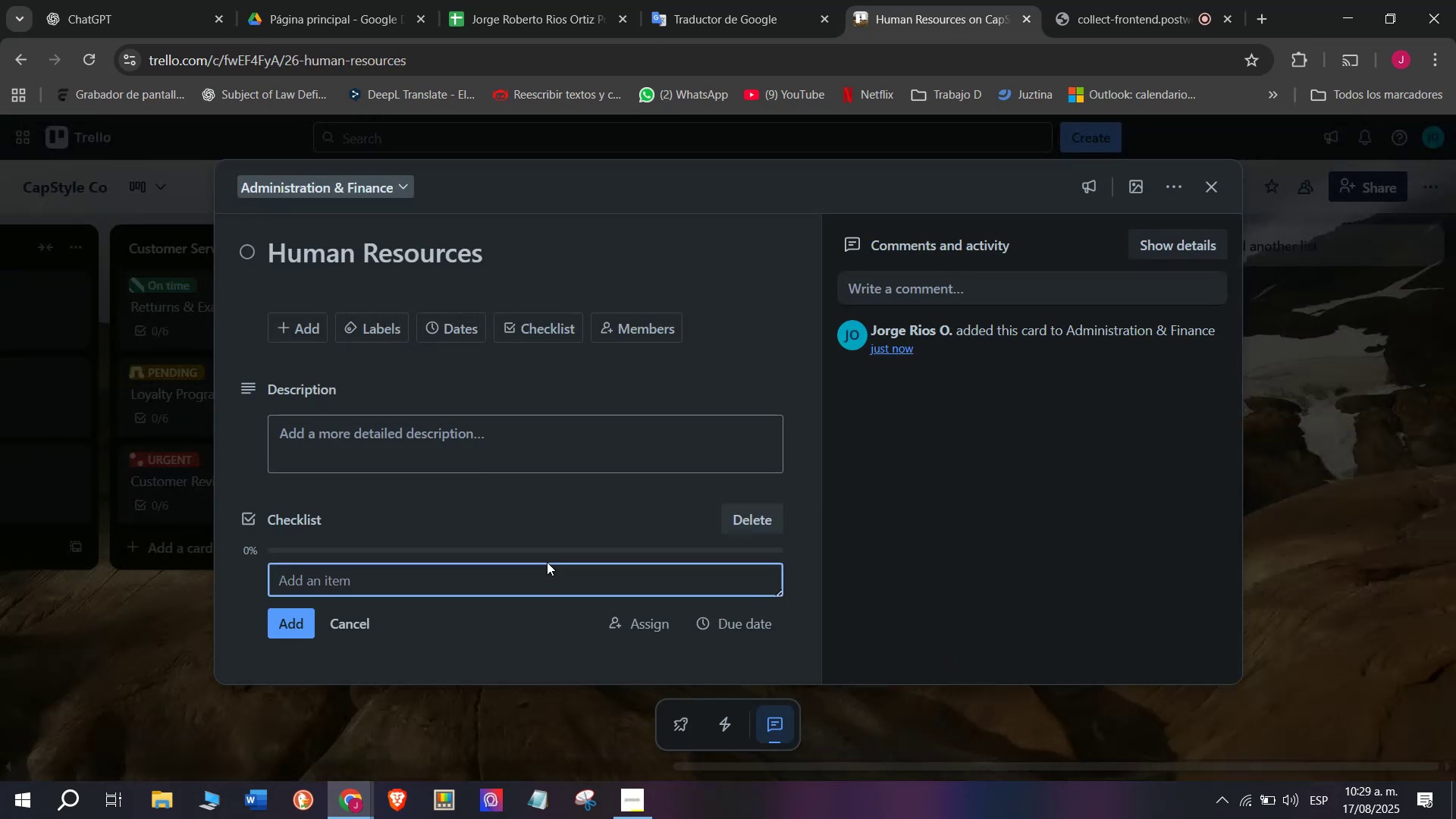 
type(Recruit sales staff)
 